 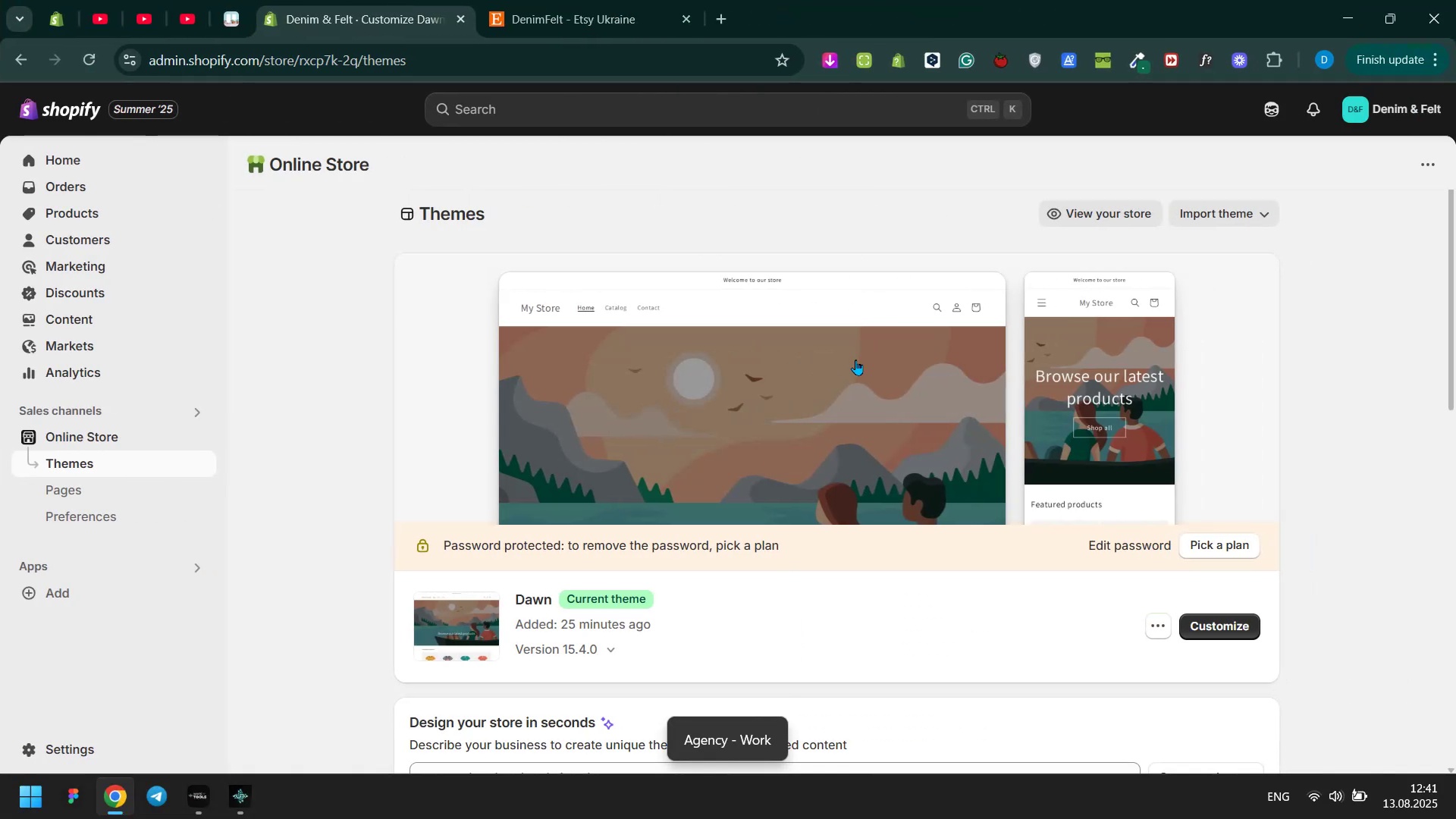 
left_click([1226, 623])
 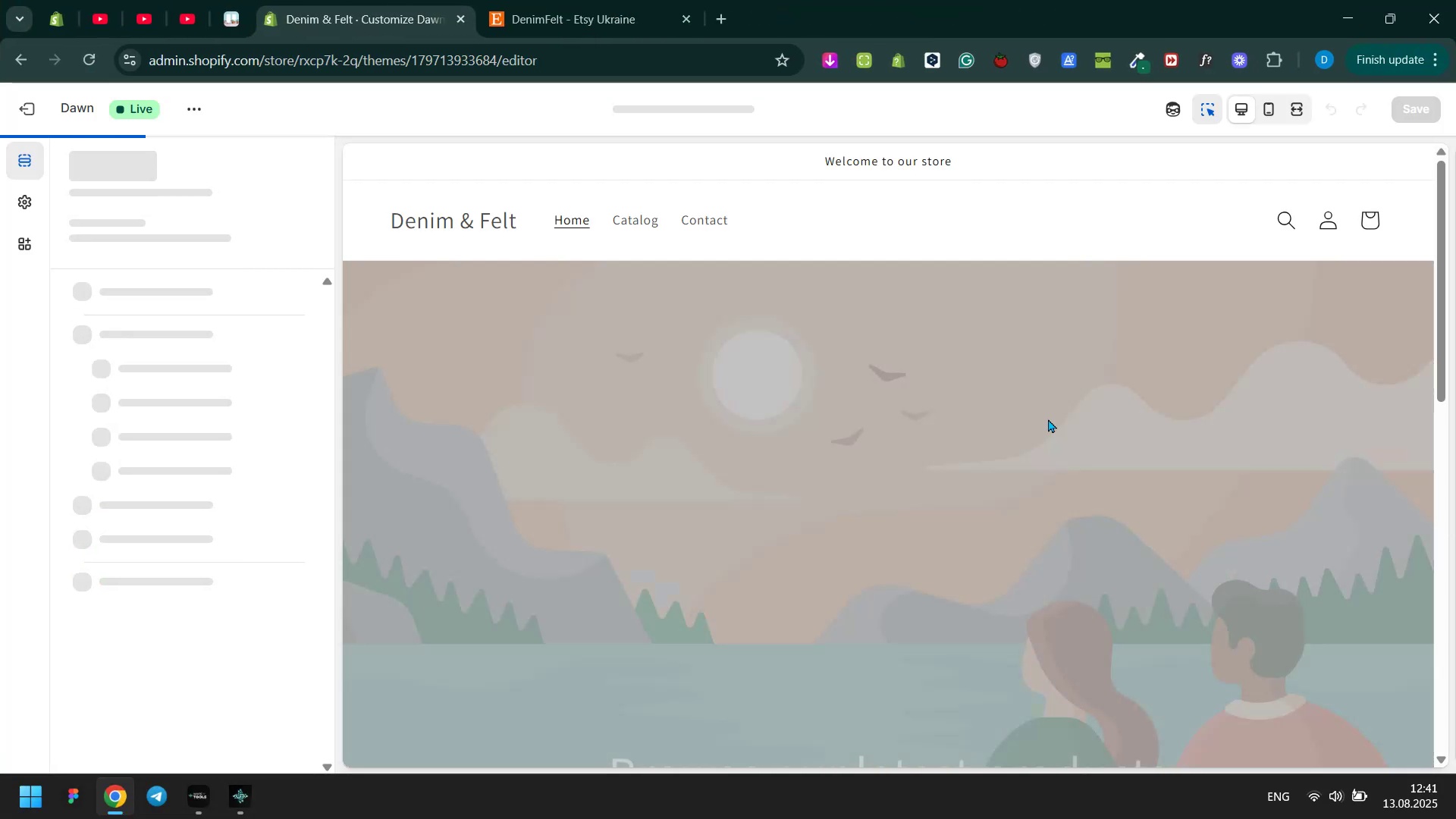 
left_click([584, 0])
 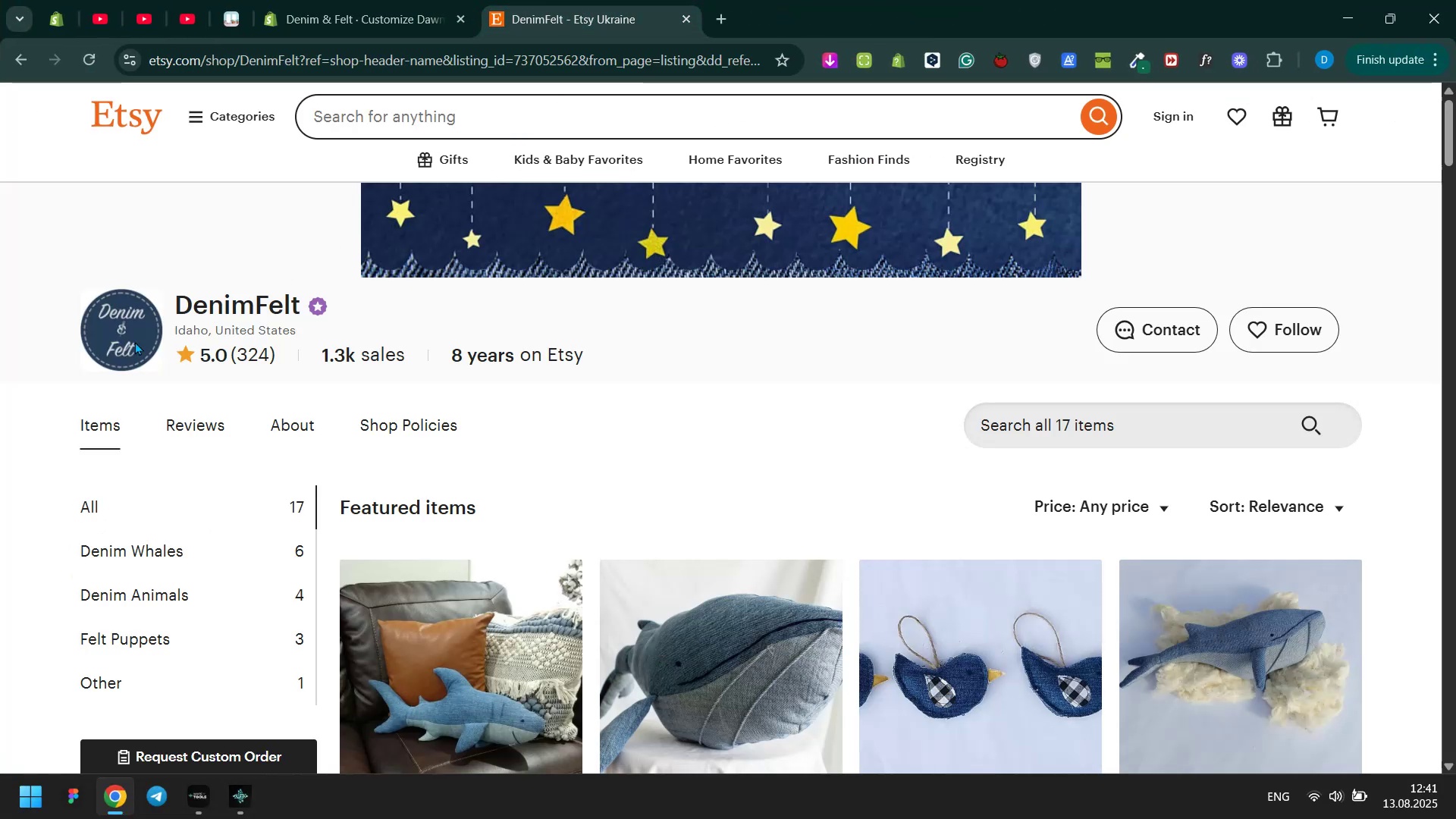 
right_click([102, 349])
 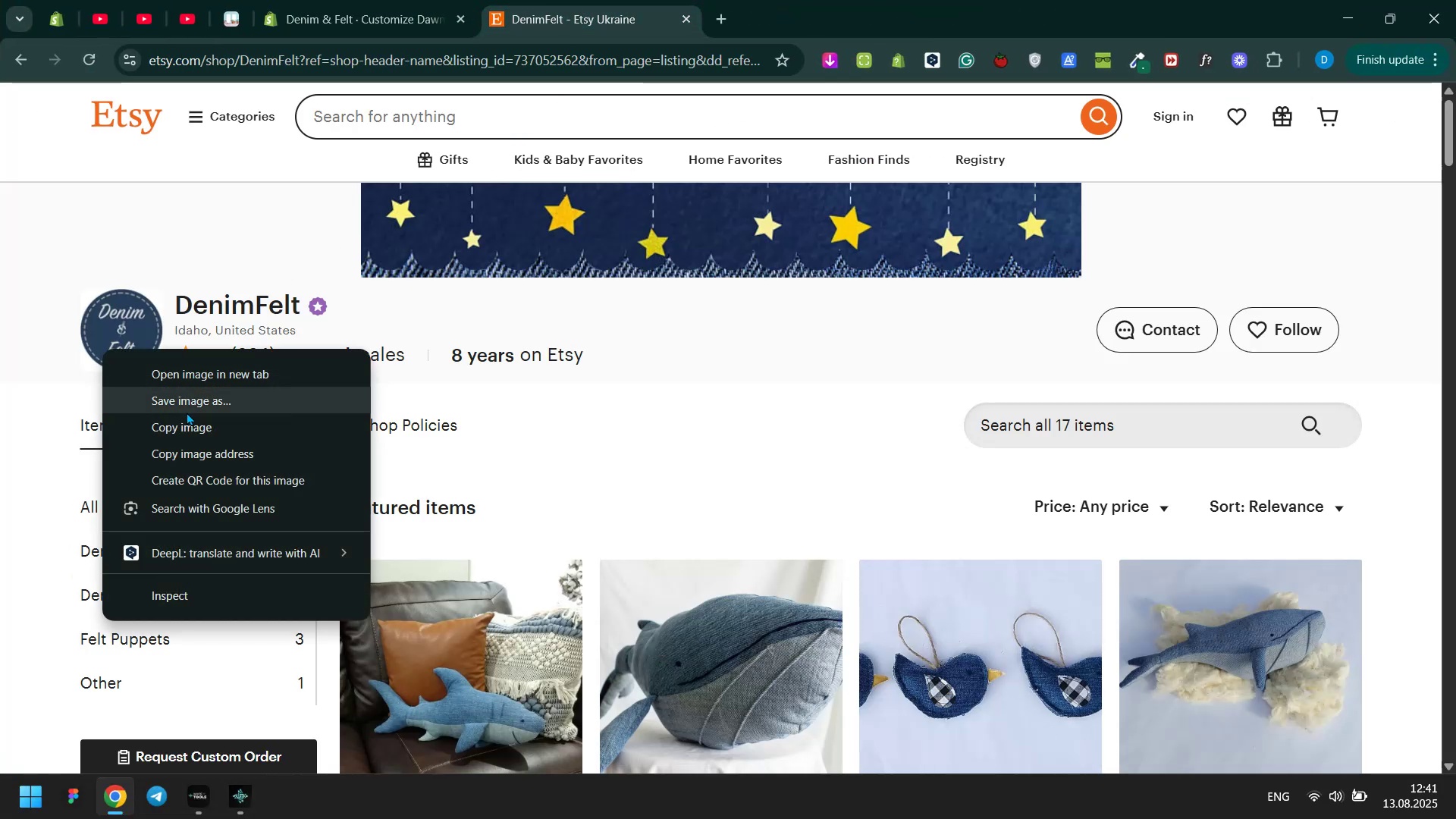 
left_click([188, 410])
 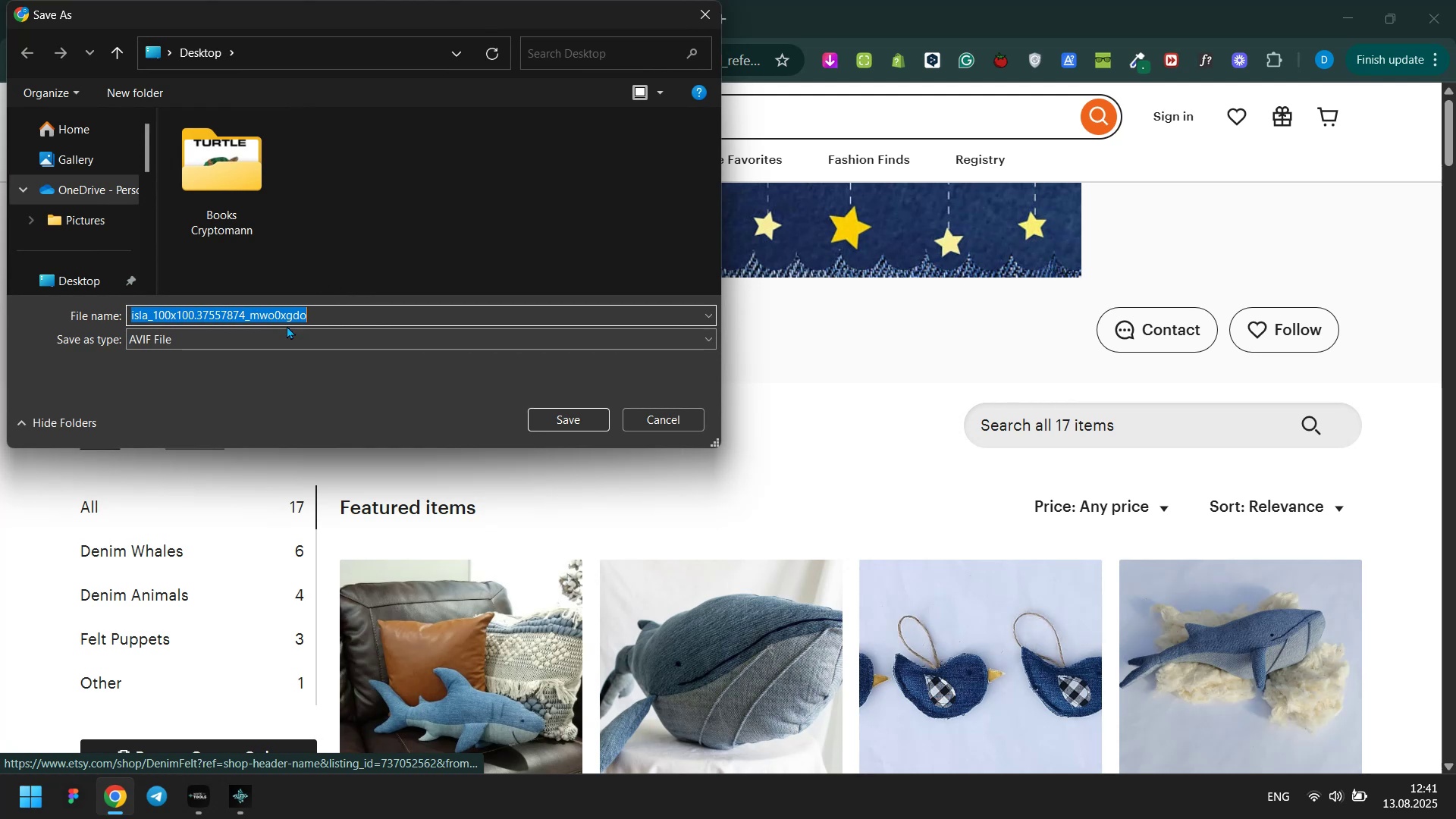 
type(ogo)
key(Backspace)
key(Backspace)
key(Backspace)
key(Backspace)
type(Logo)
 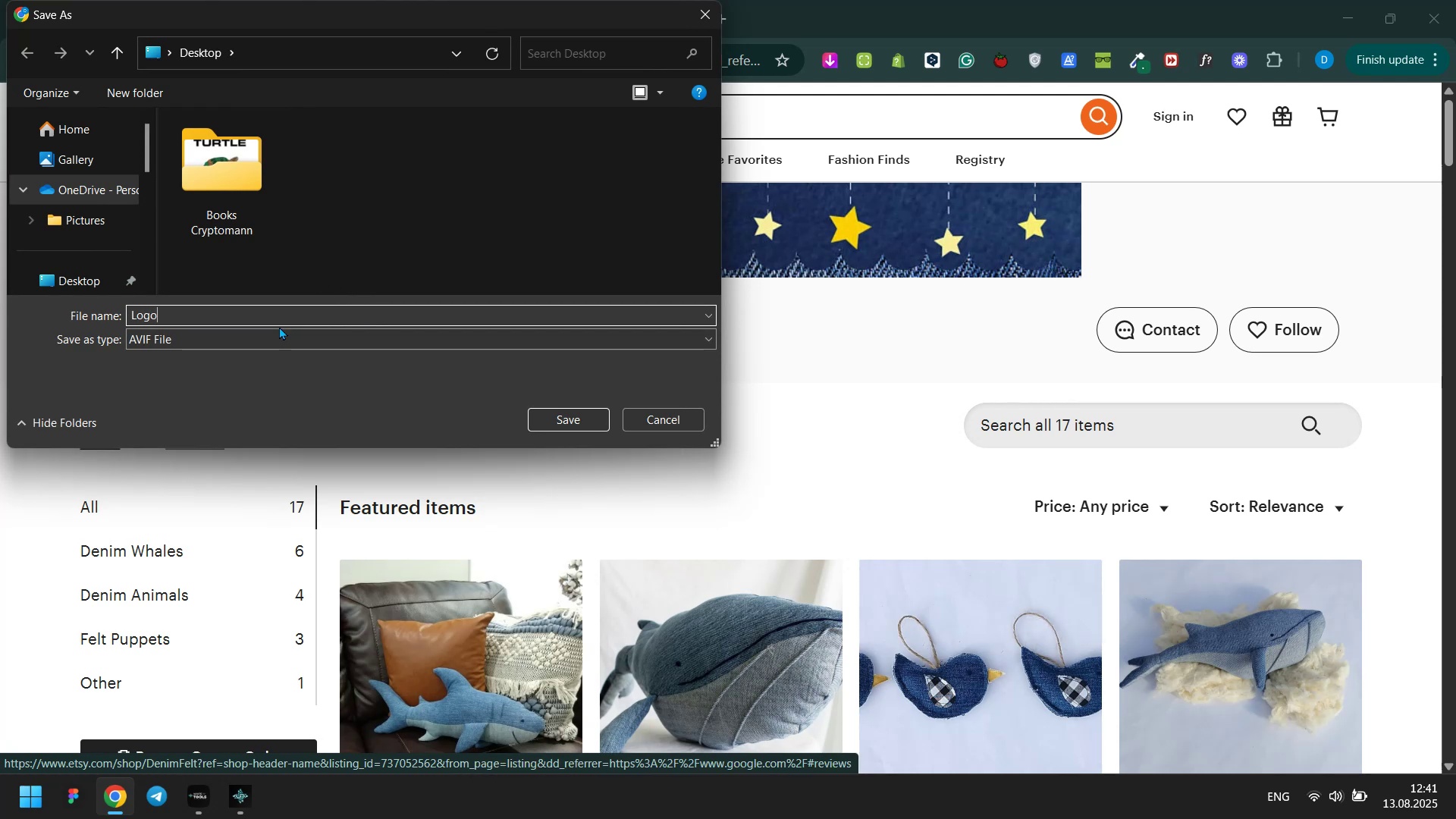 
key(Enter)
 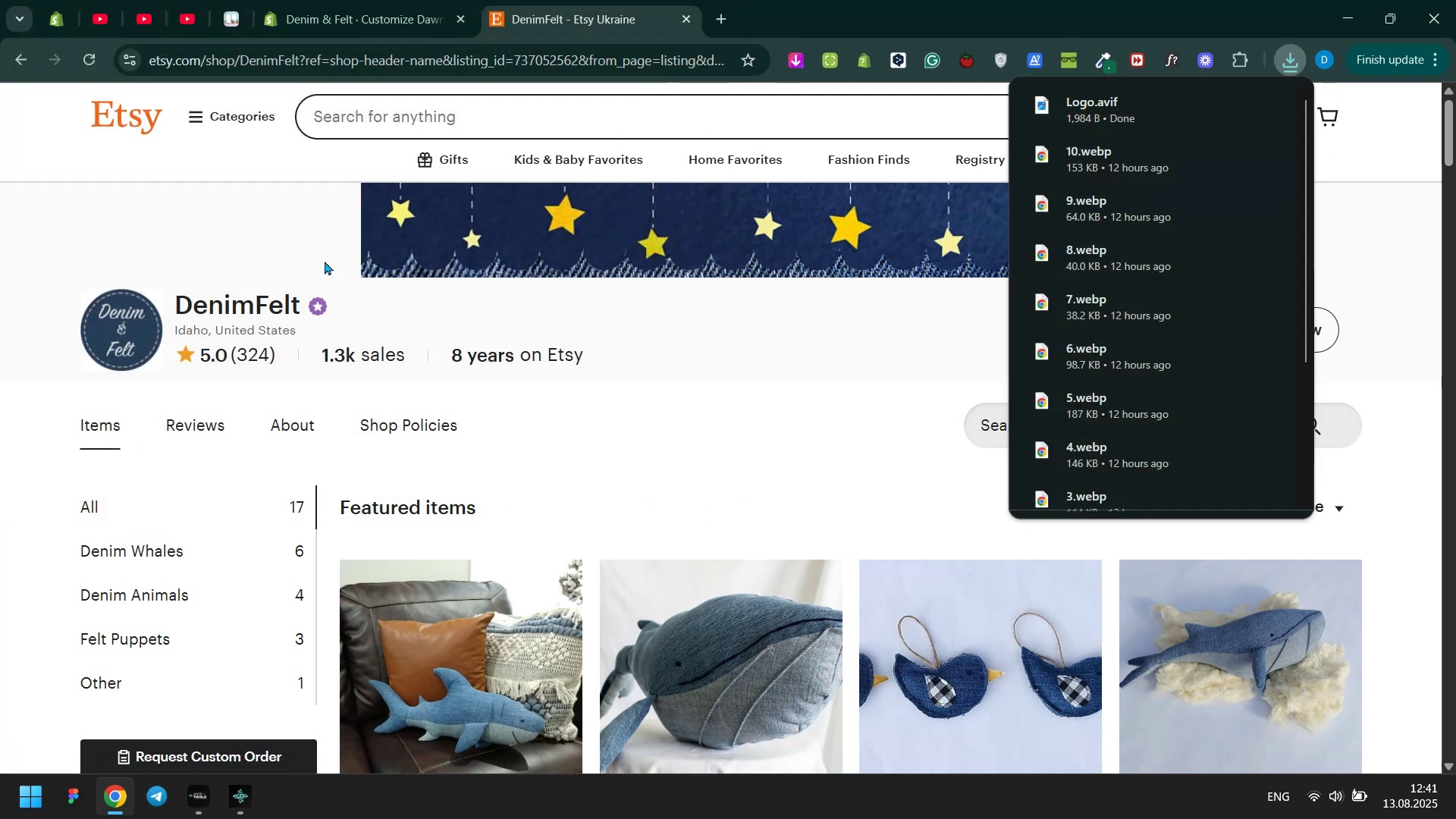 
left_click([363, 0])
 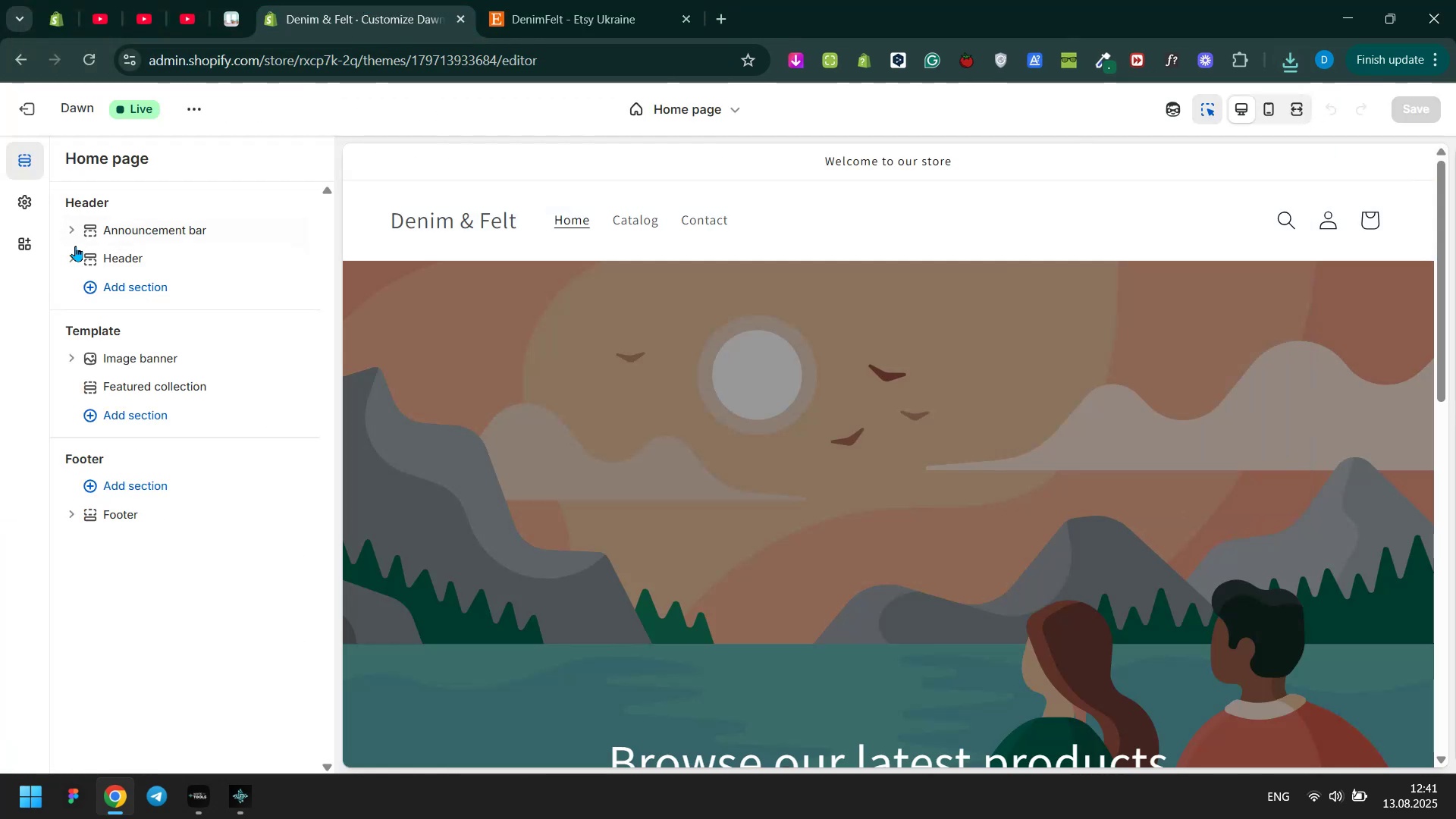 
left_click([28, 197])
 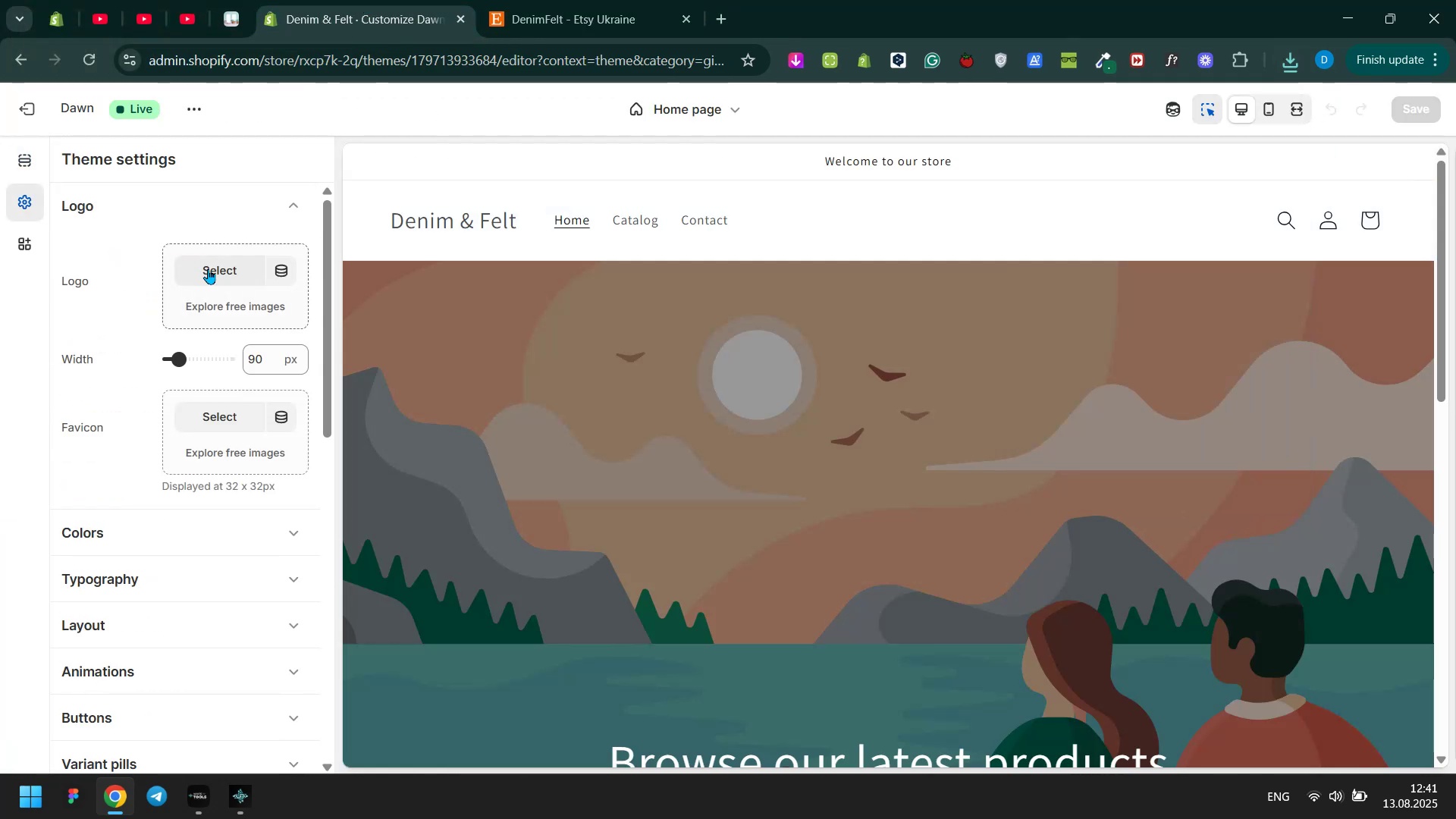 
left_click([212, 270])
 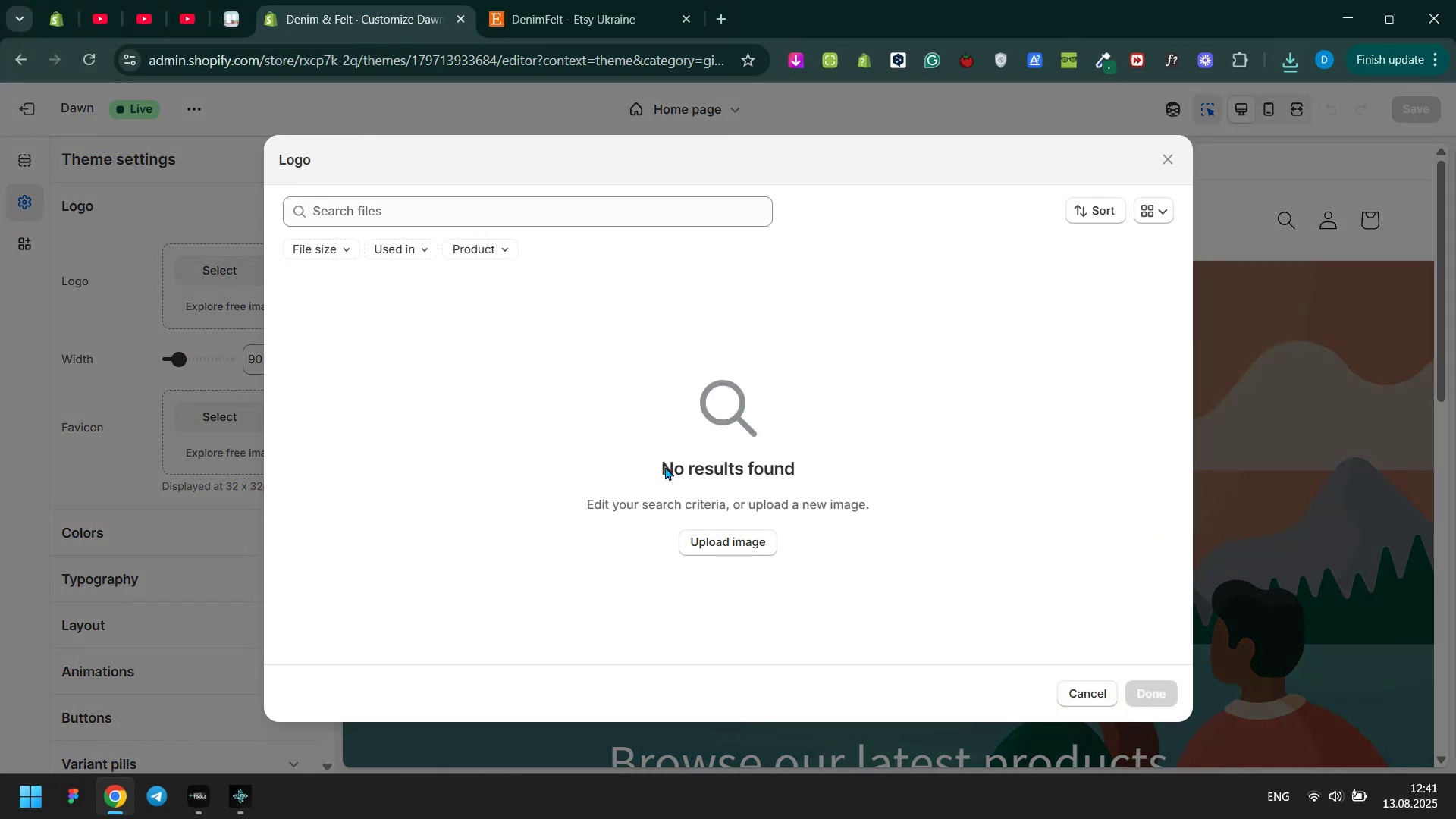 
left_click([730, 544])
 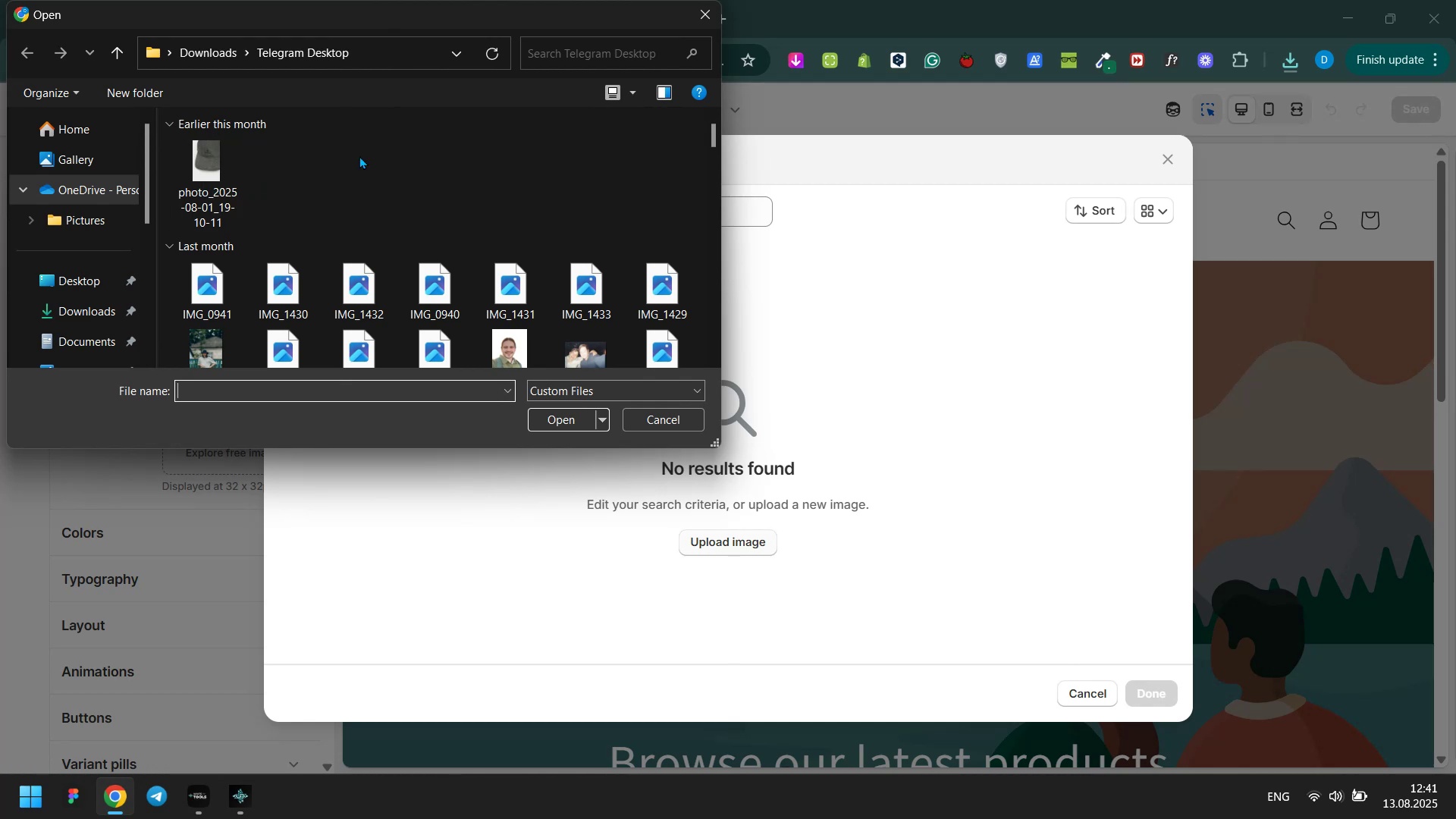 
left_click([713, 5])
 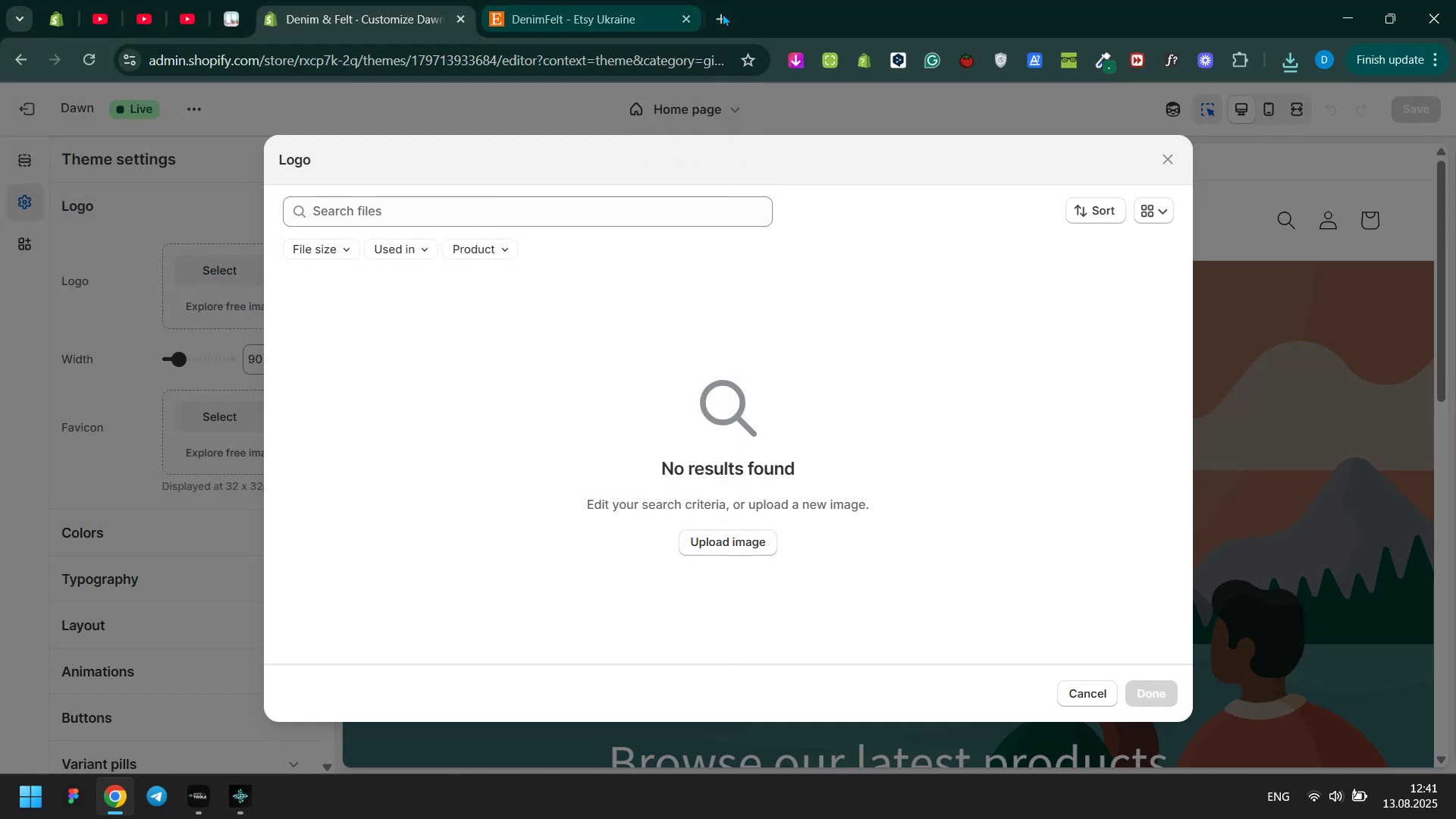 
left_click([723, 13])
 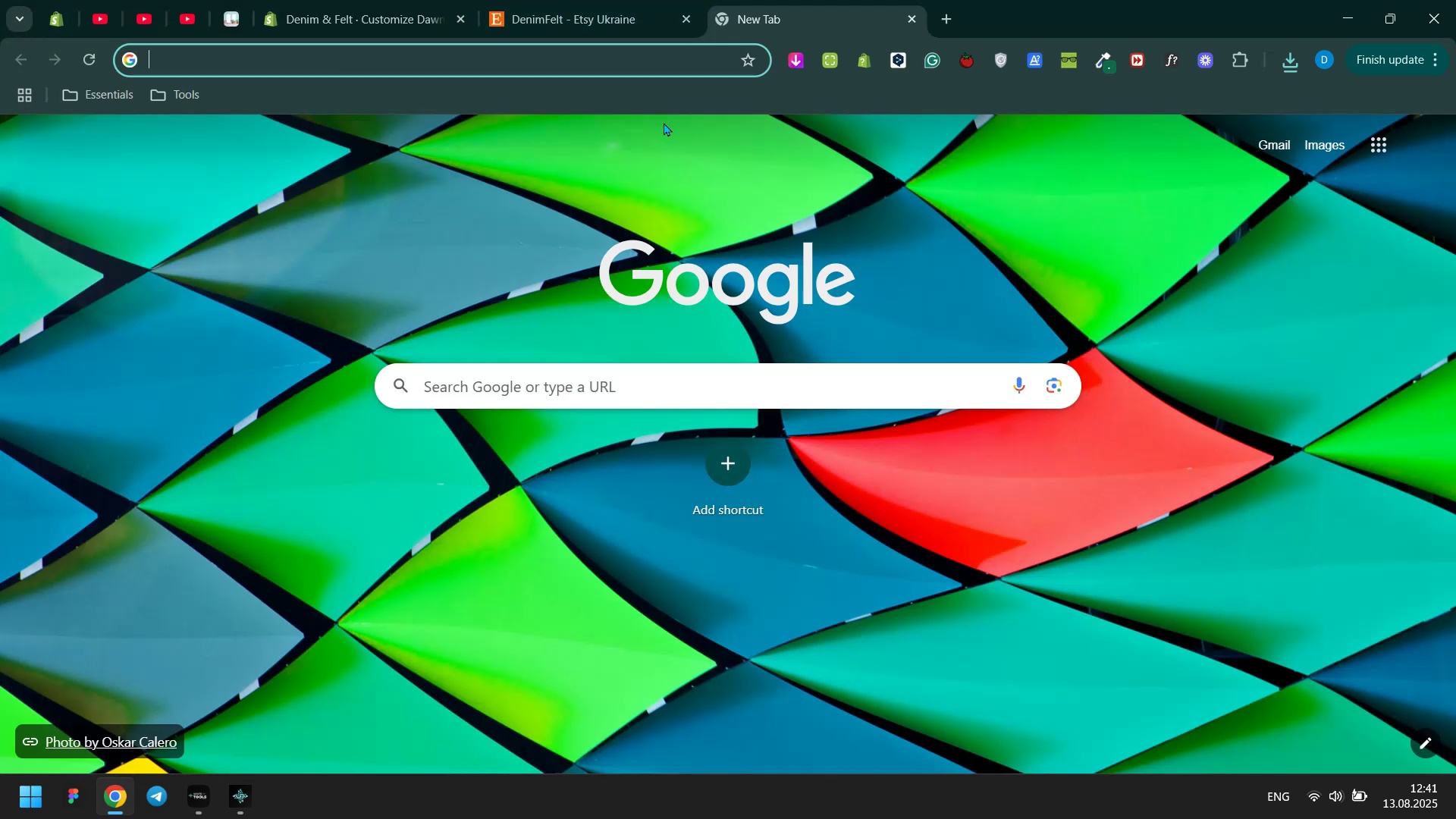 
type(avif to png)
 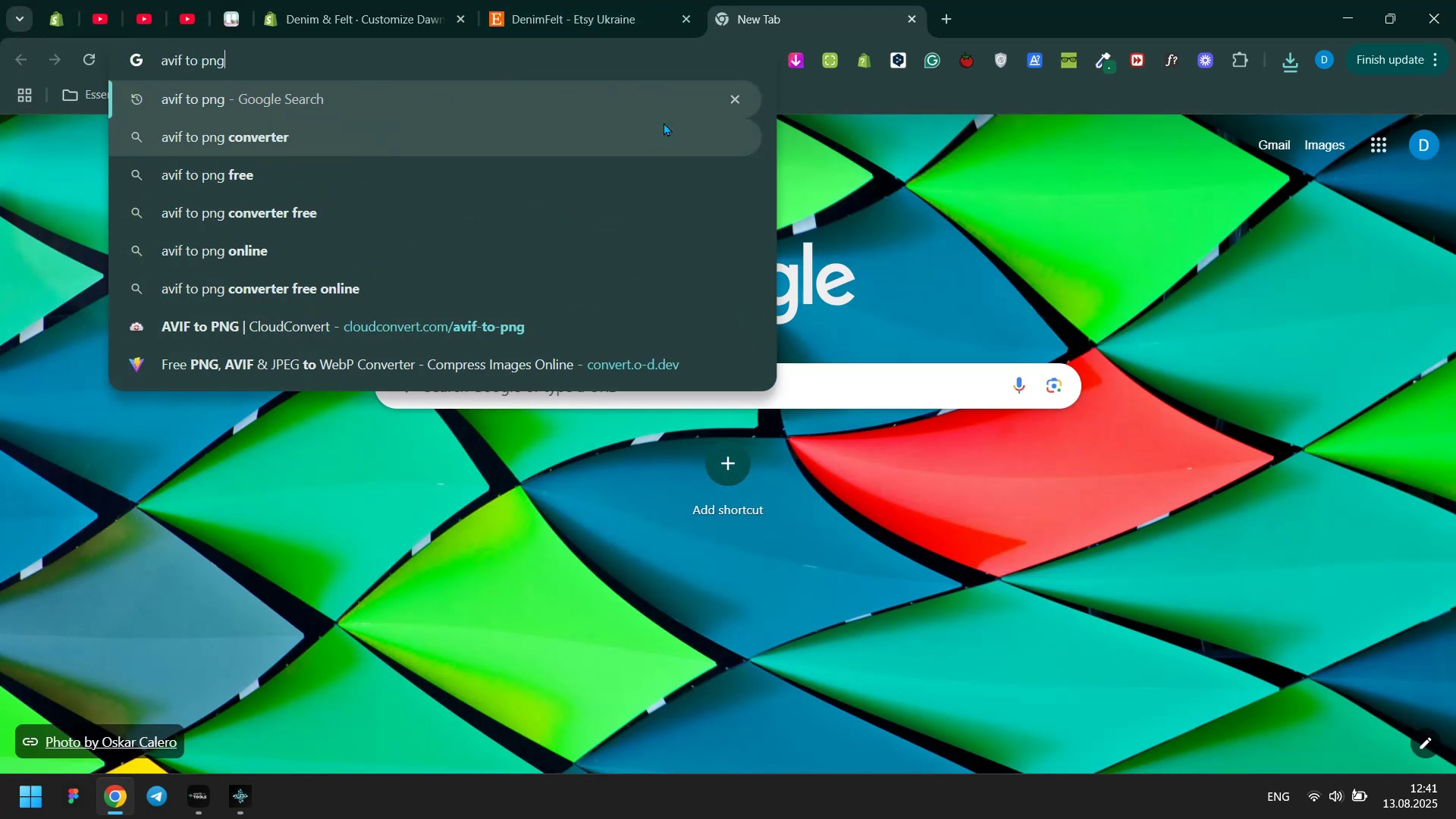 
key(Enter)
 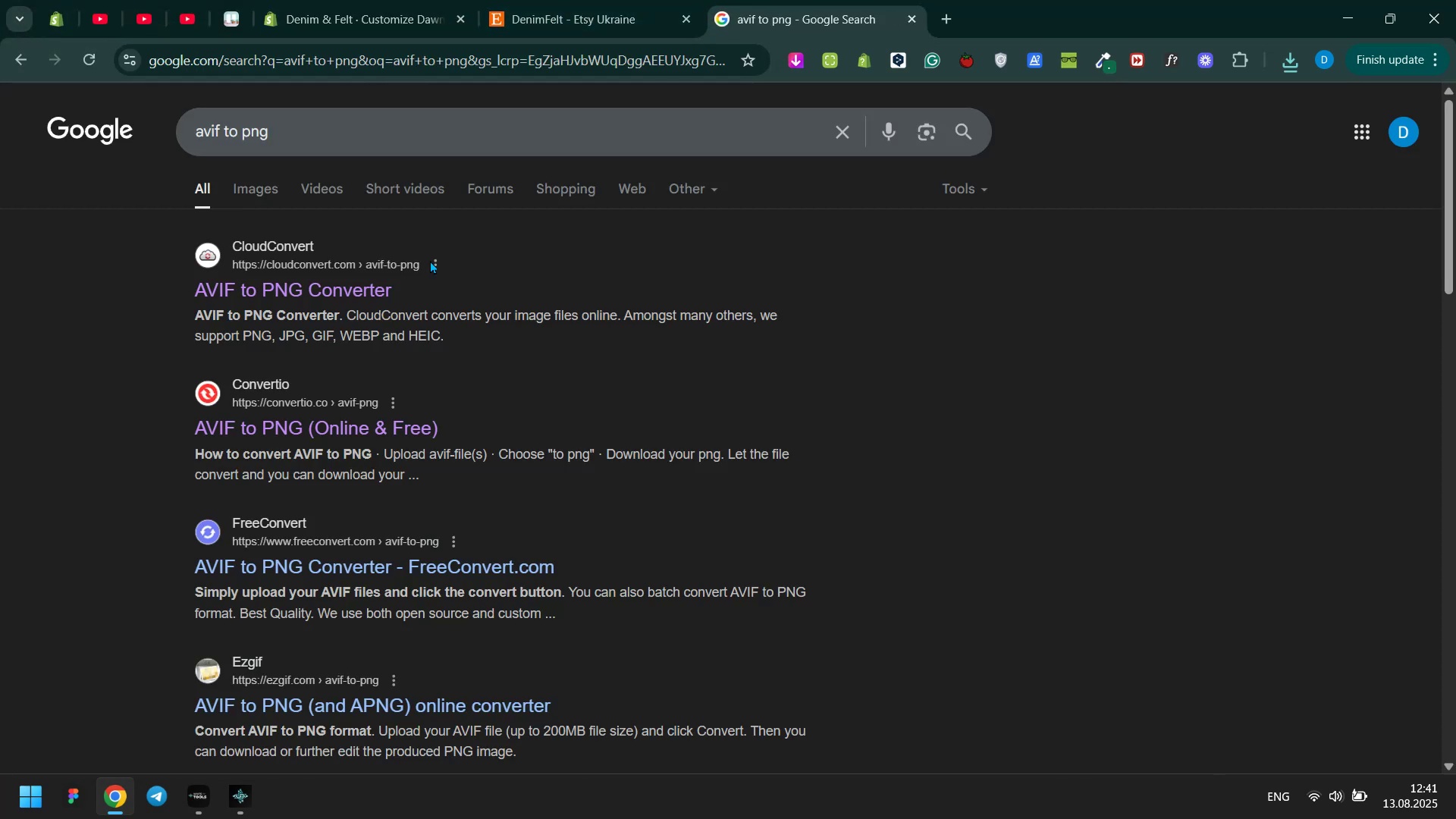 
left_click([374, 279])
 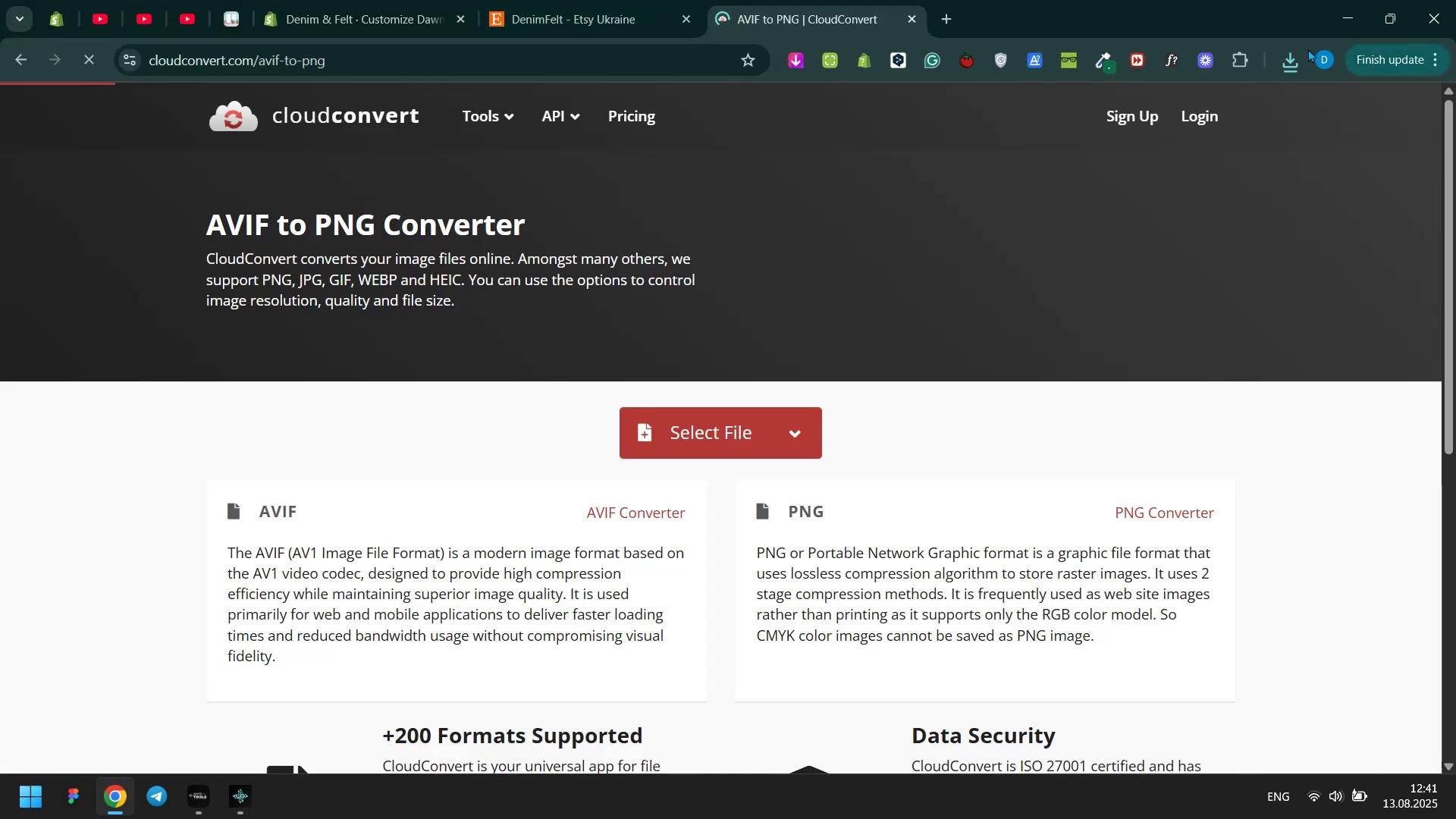 
left_click([1285, 54])
 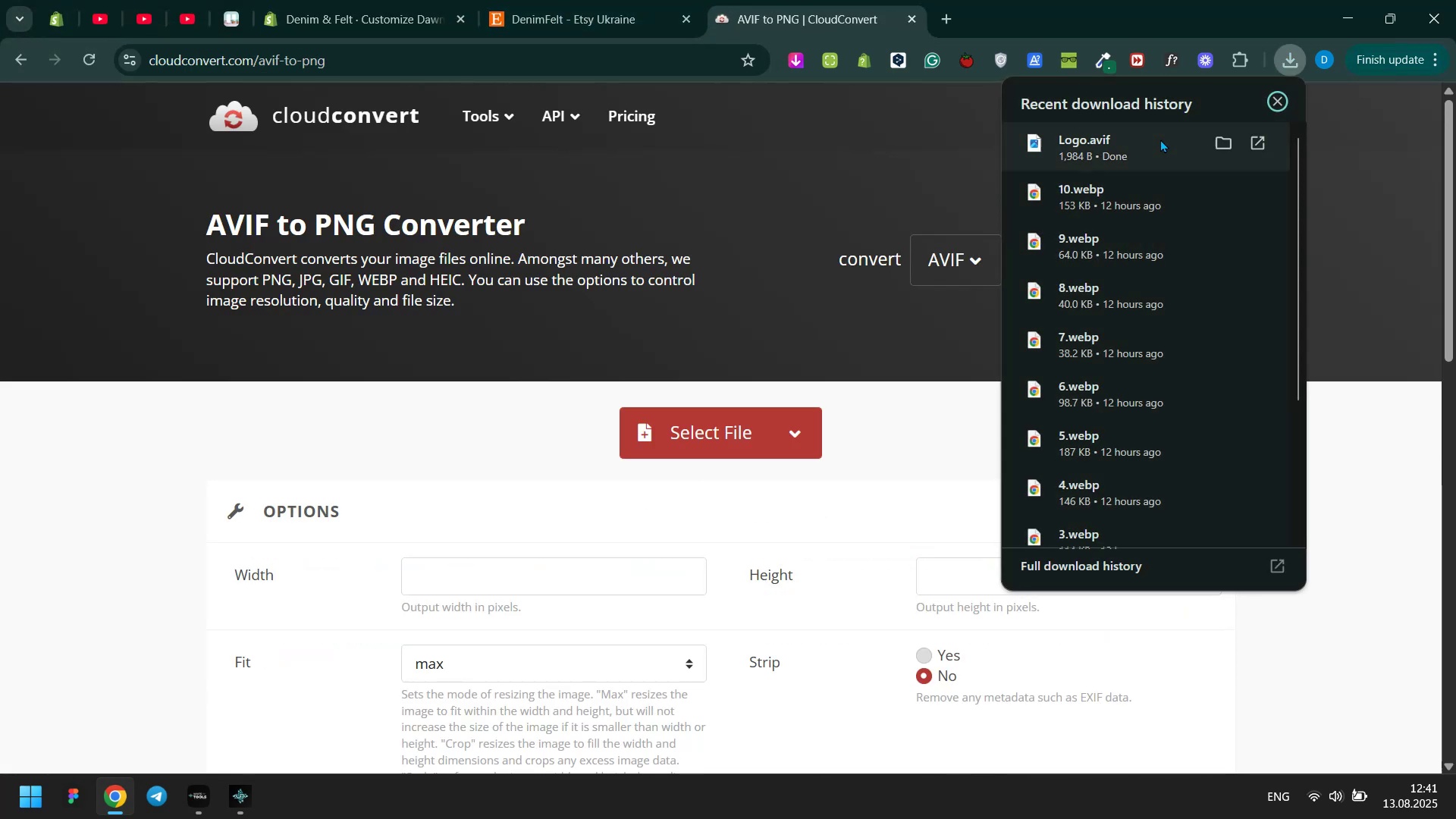 
left_click_drag(start_coordinate=[1140, 145], to_coordinate=[740, 431])
 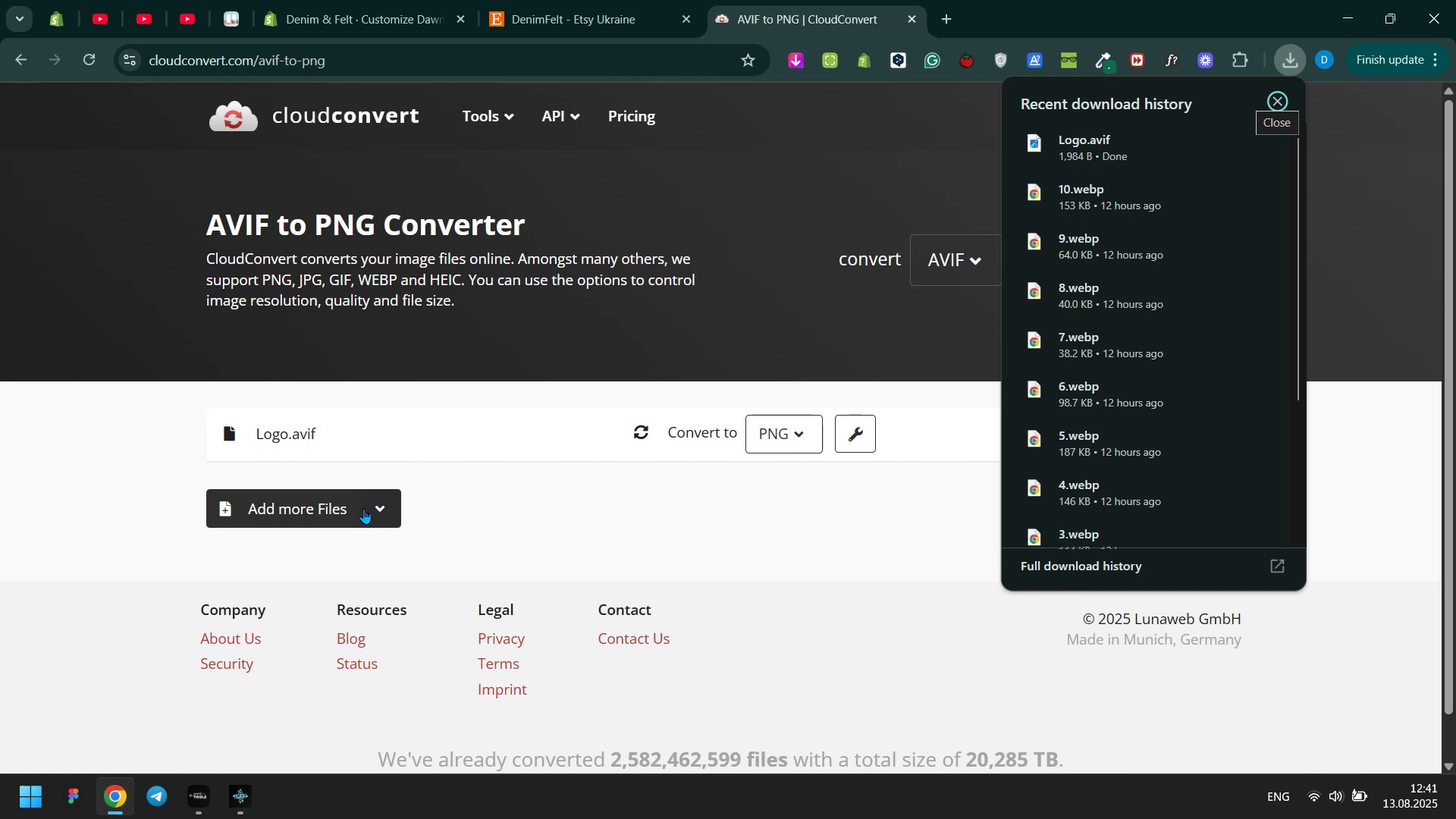 
left_click([560, 521])
 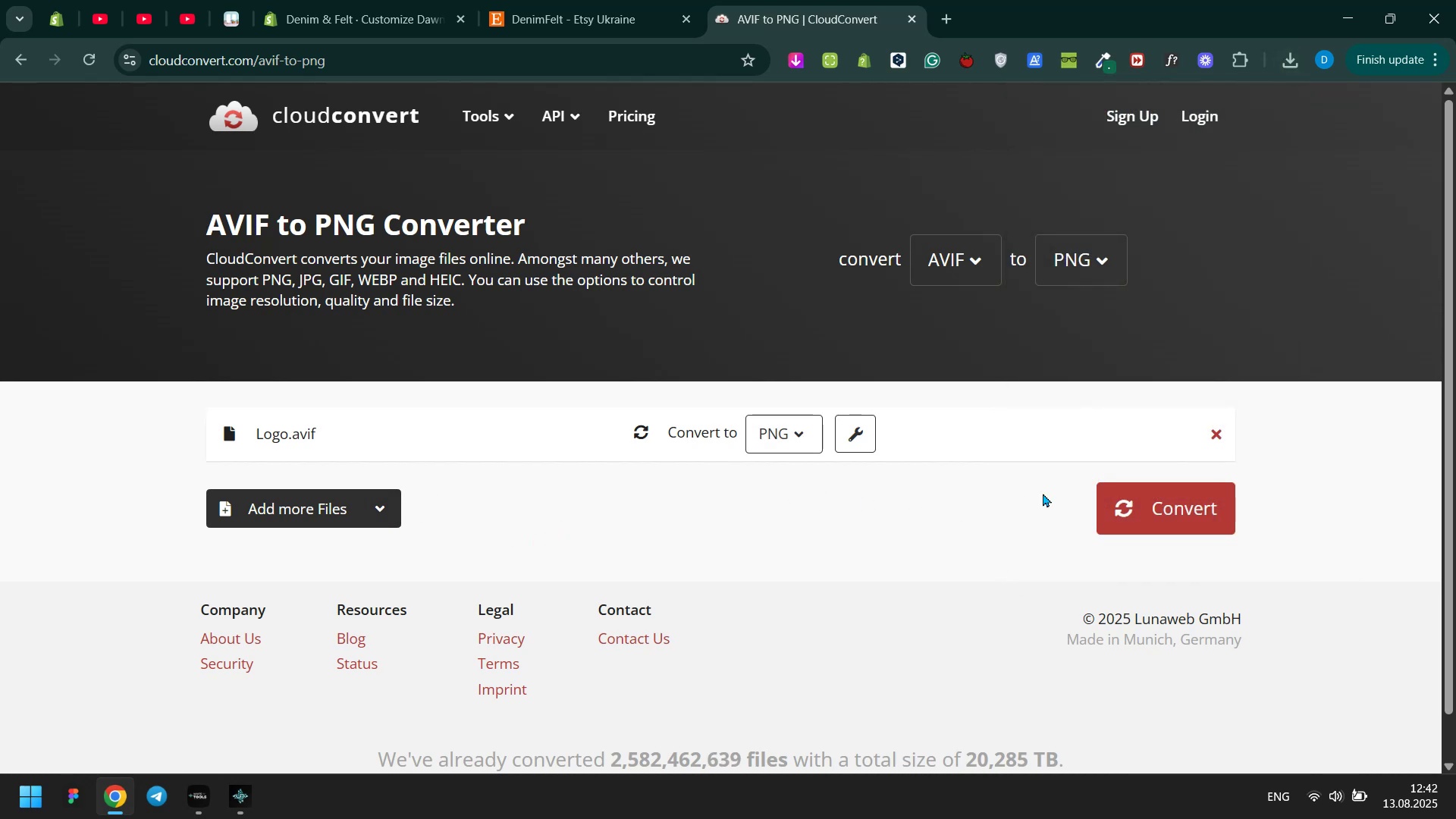 
left_click([1142, 500])
 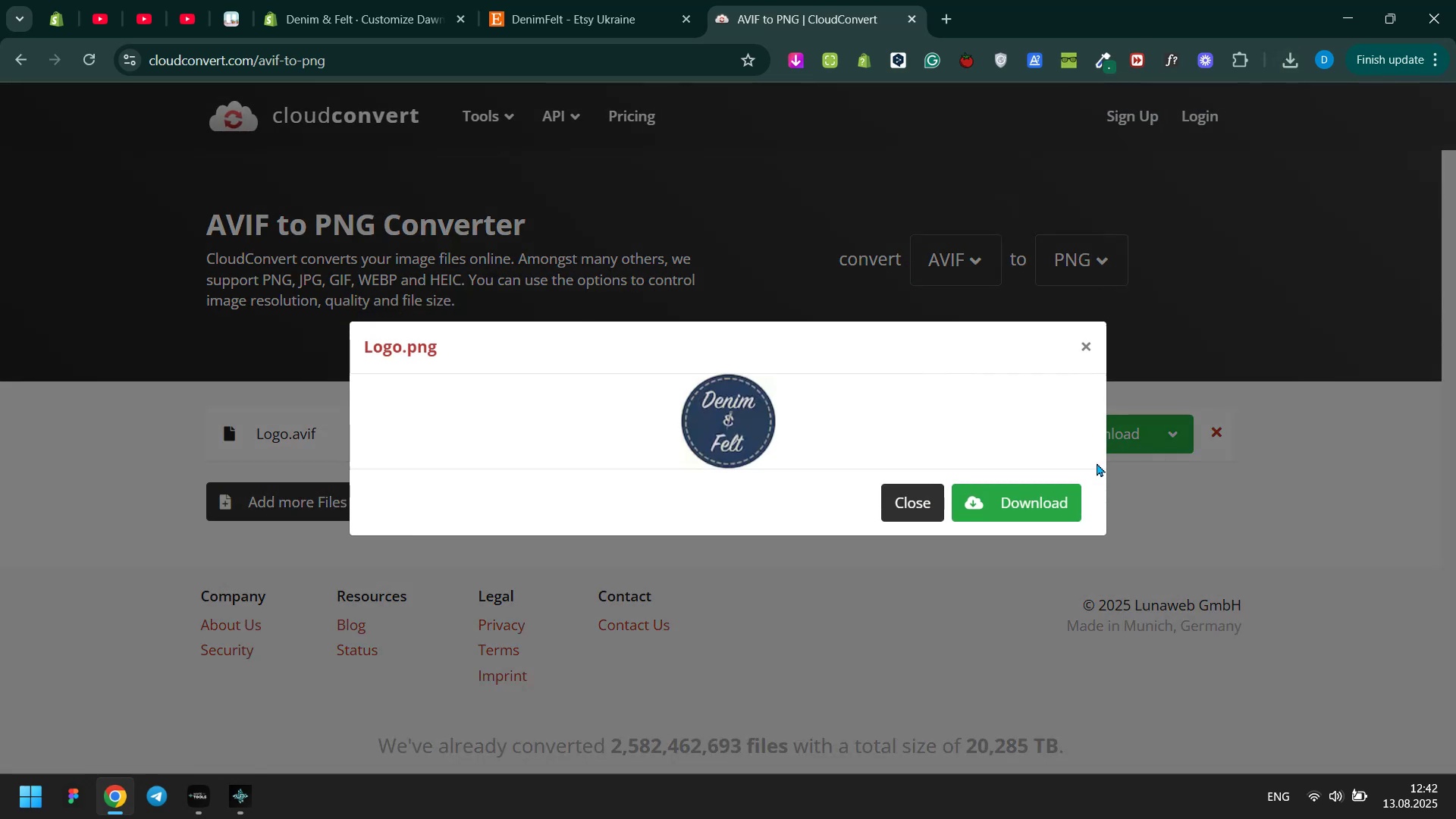 
left_click([1024, 502])
 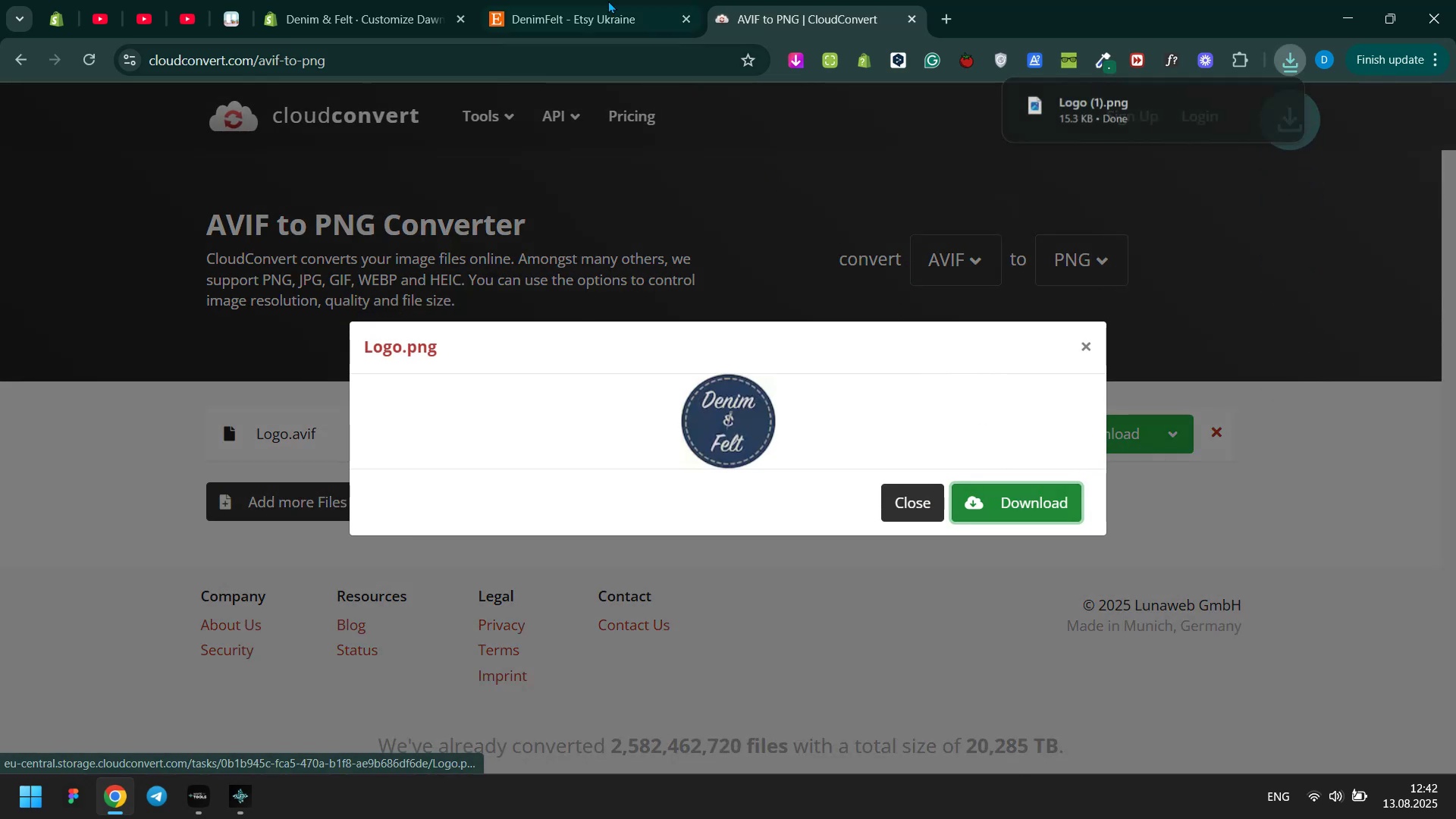 
left_click([598, 0])
 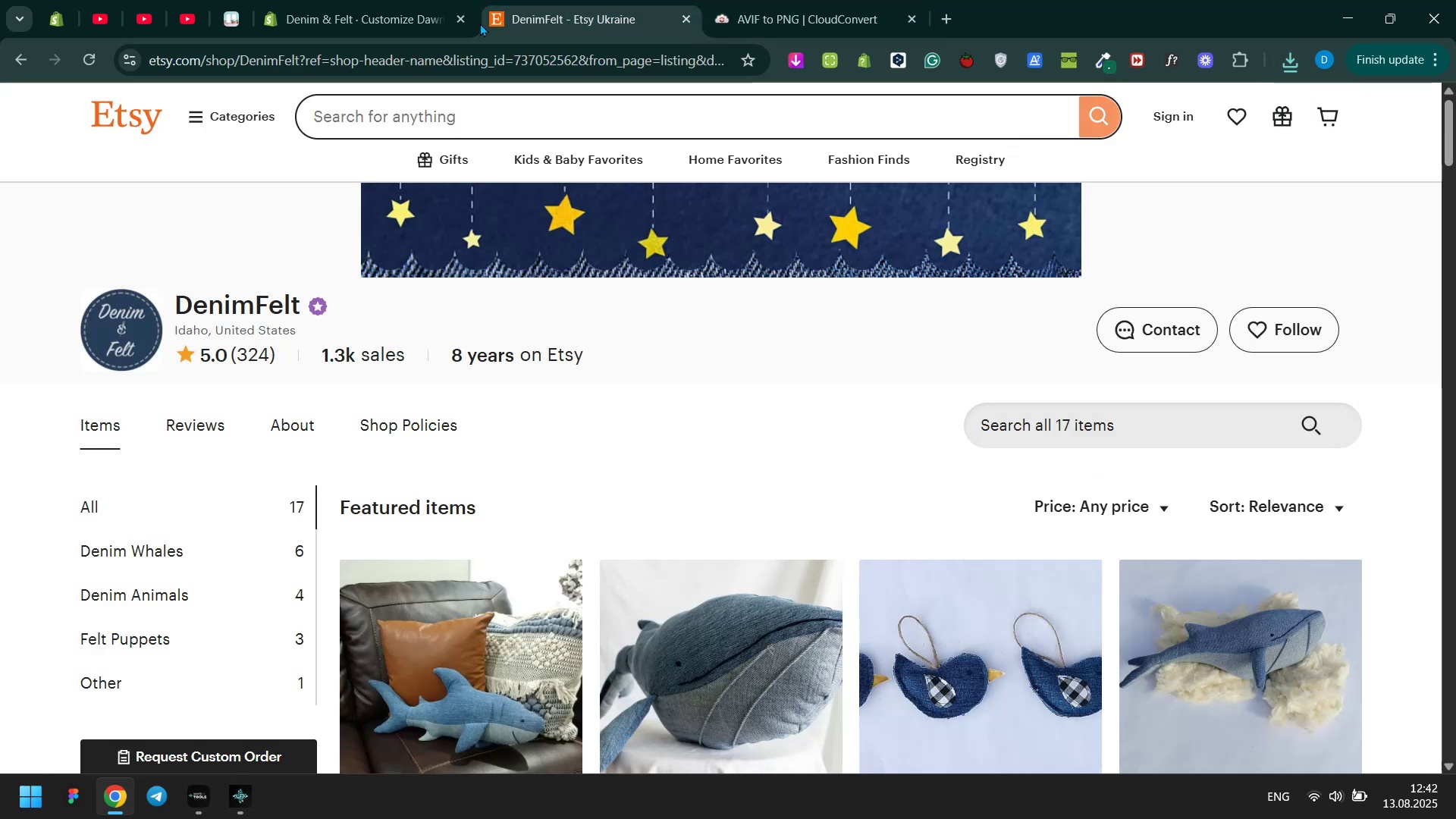 
left_click([410, 0])
 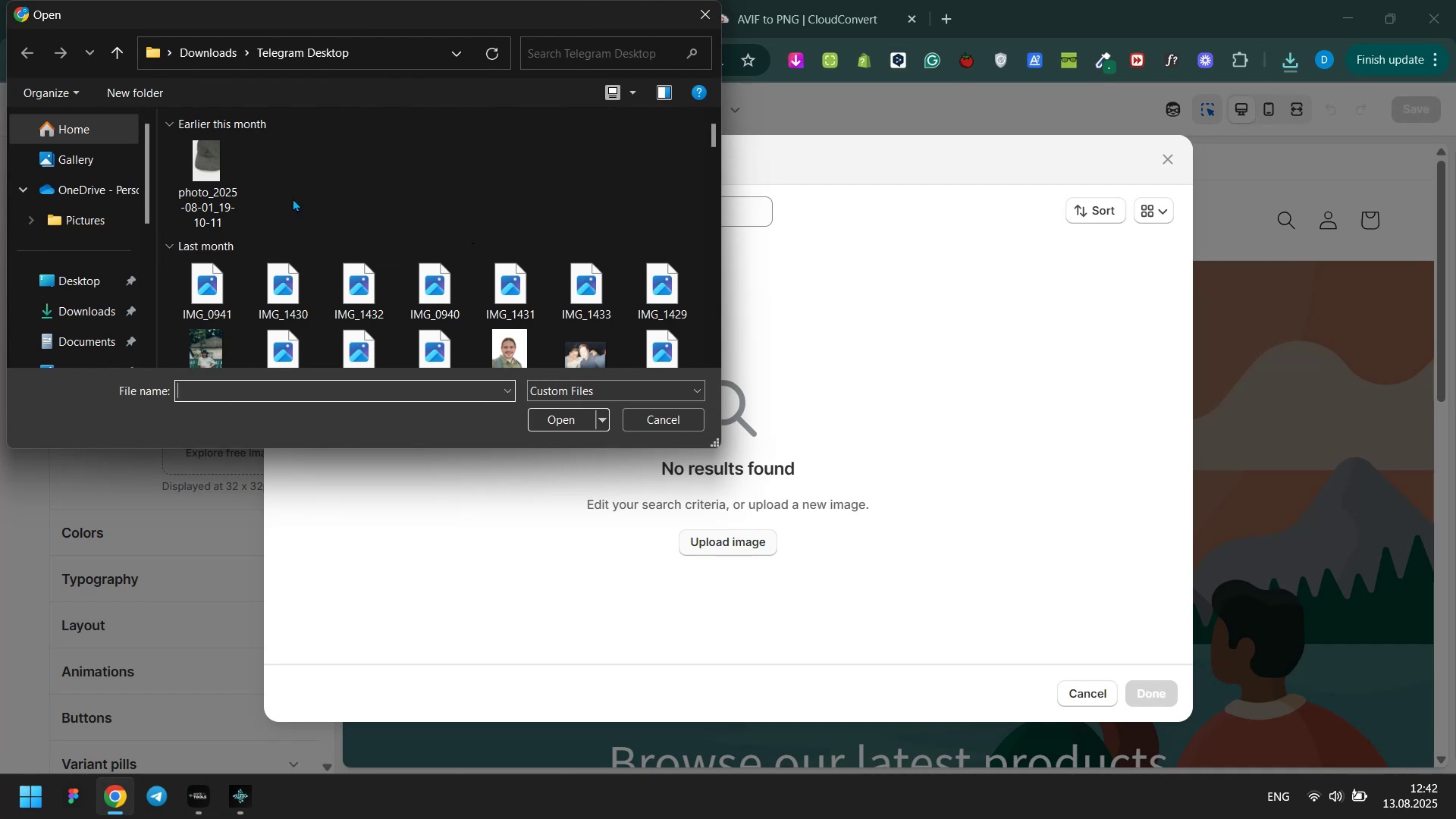 
double_click([86, 309])
 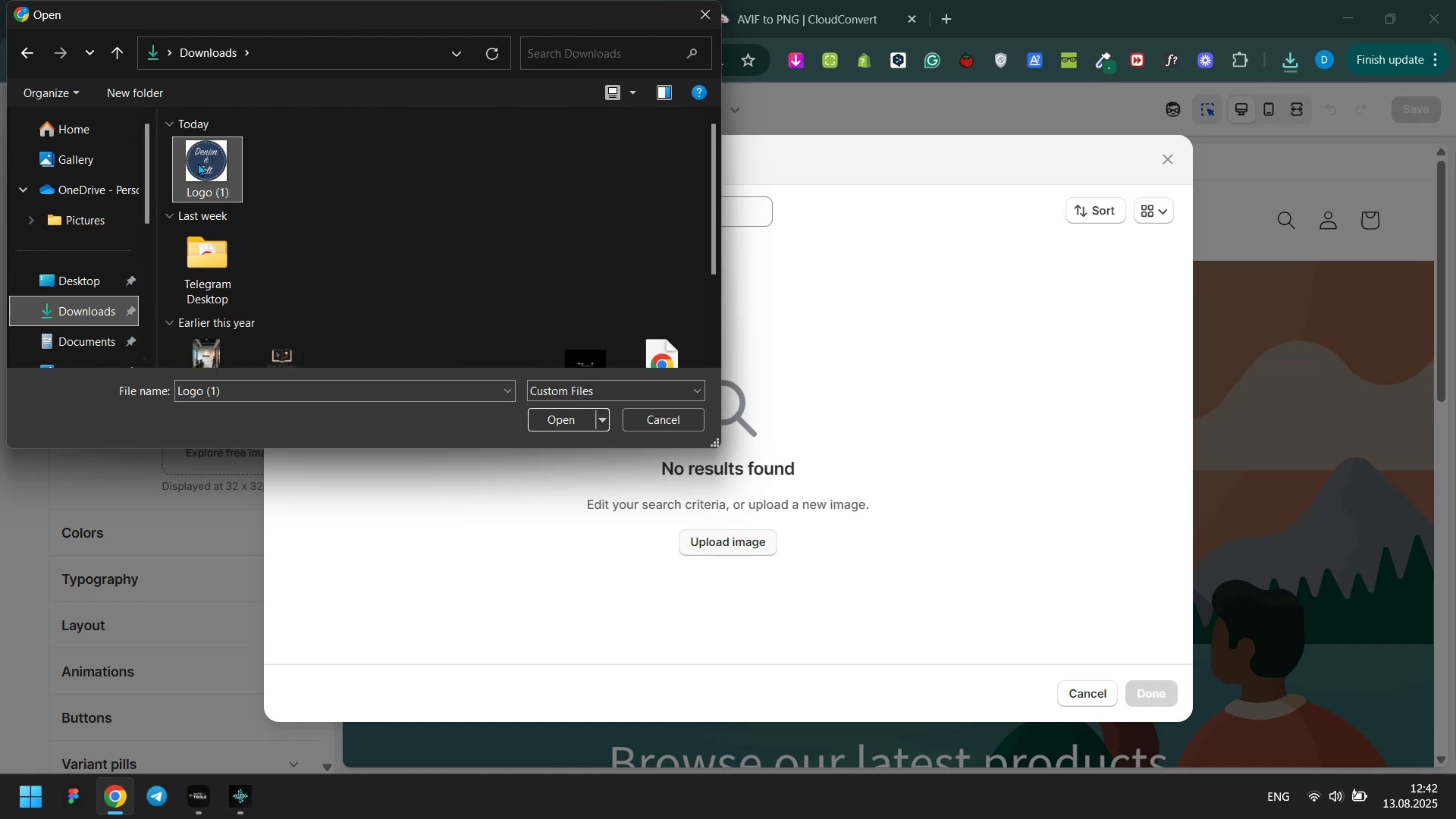 
double_click([198, 162])
 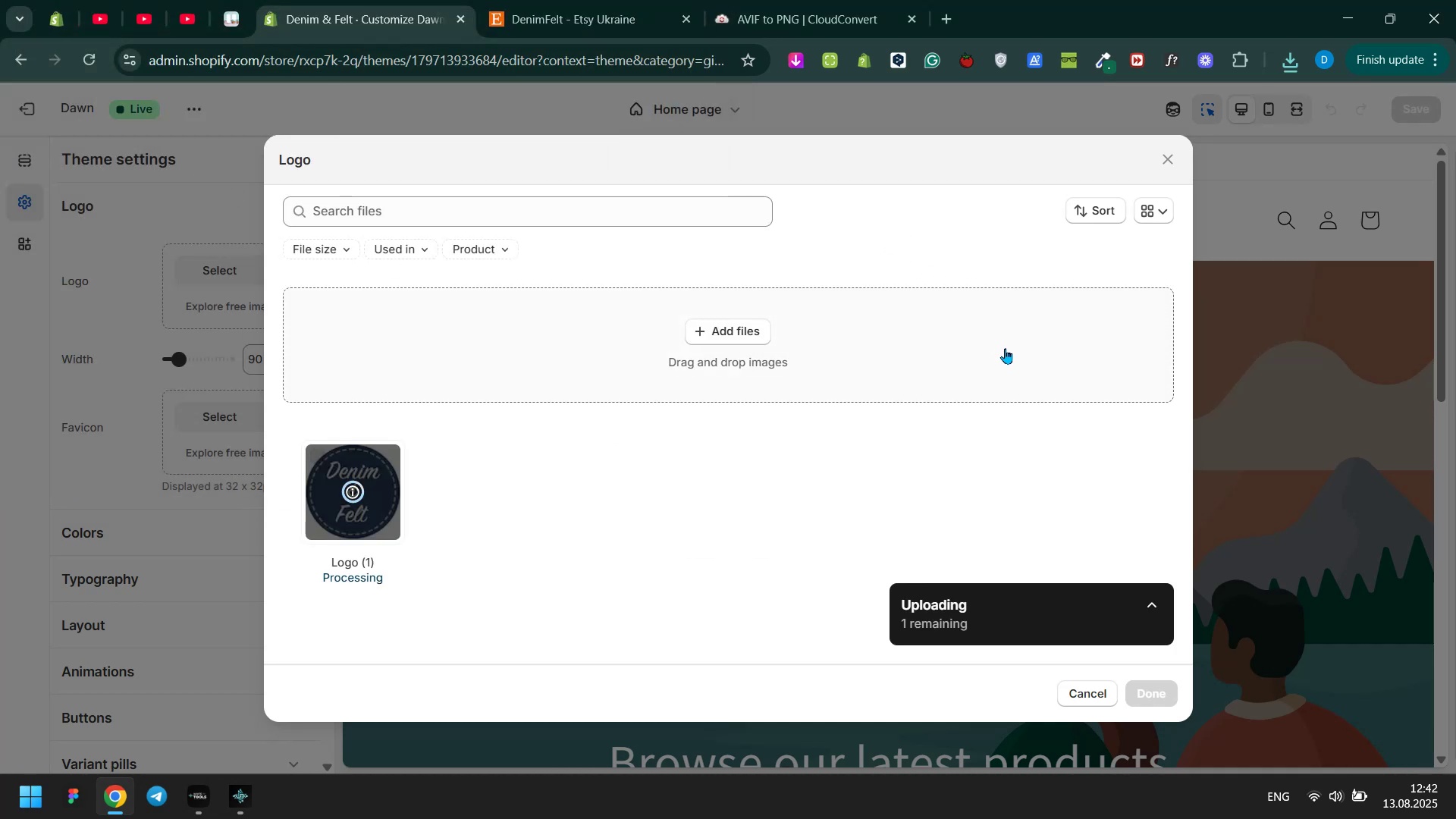 
wait(6.05)
 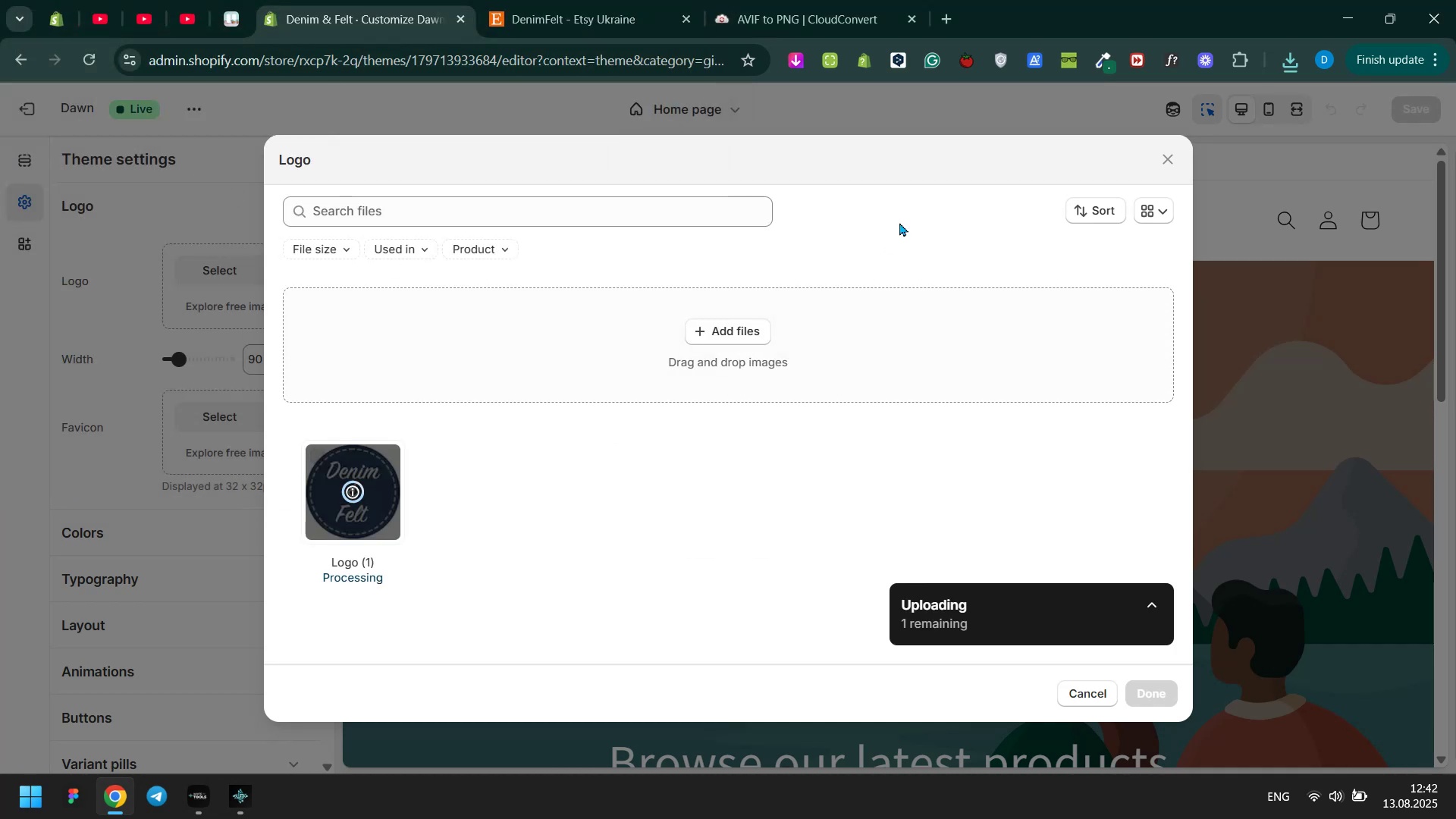 
left_click([1159, 701])
 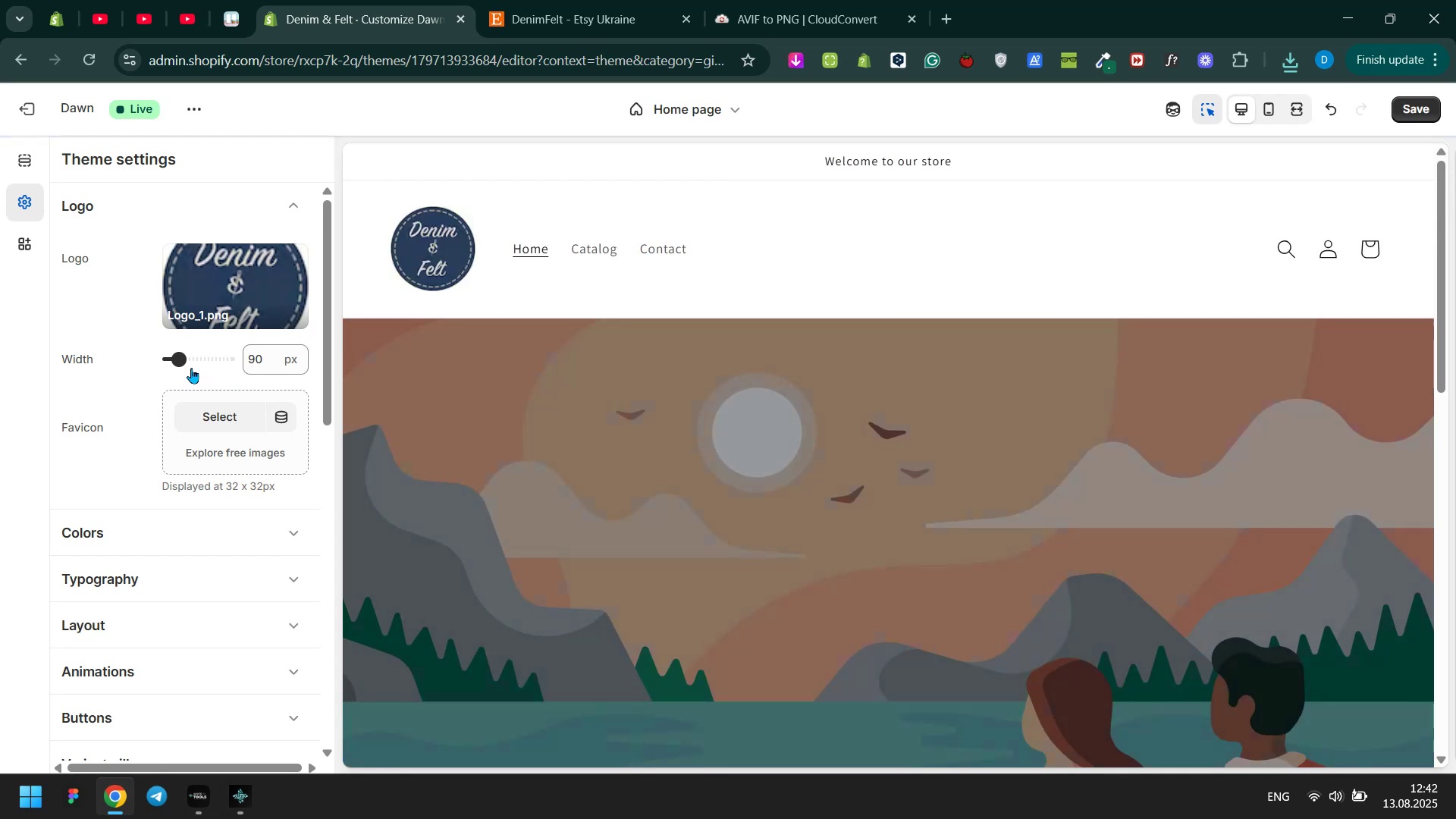 
wait(5.31)
 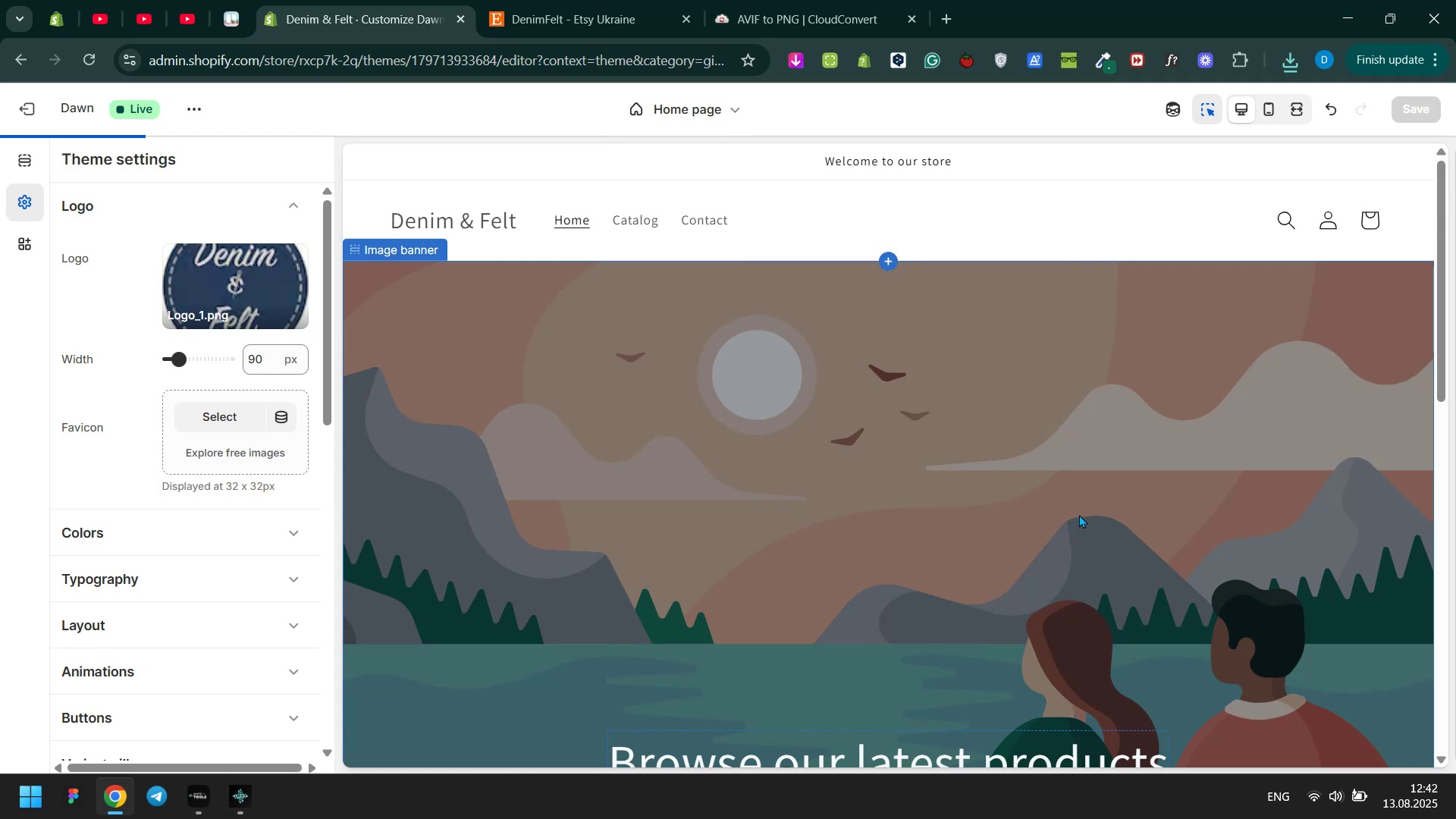 
left_click([939, 220])
 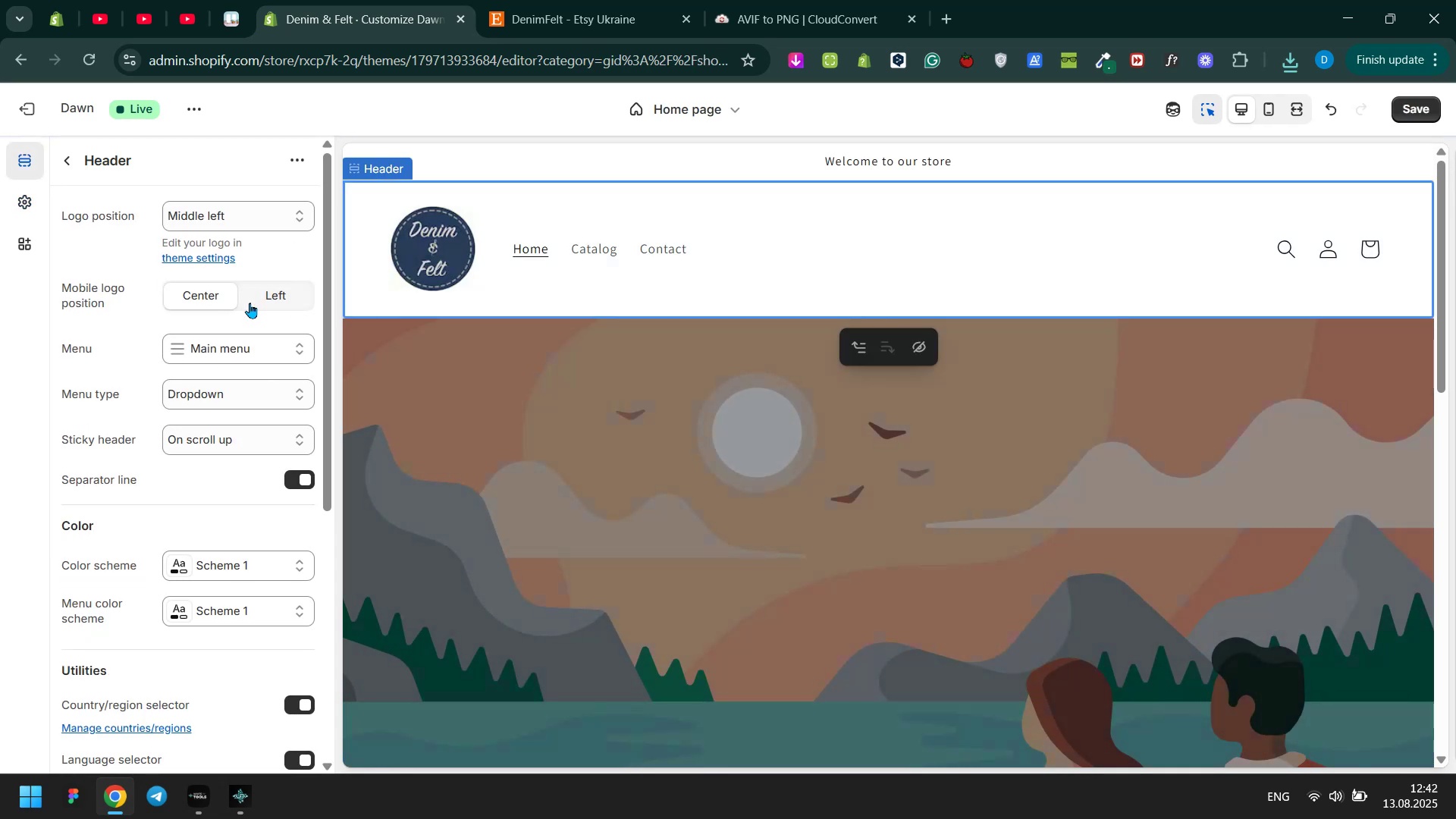 
left_click([250, 224])
 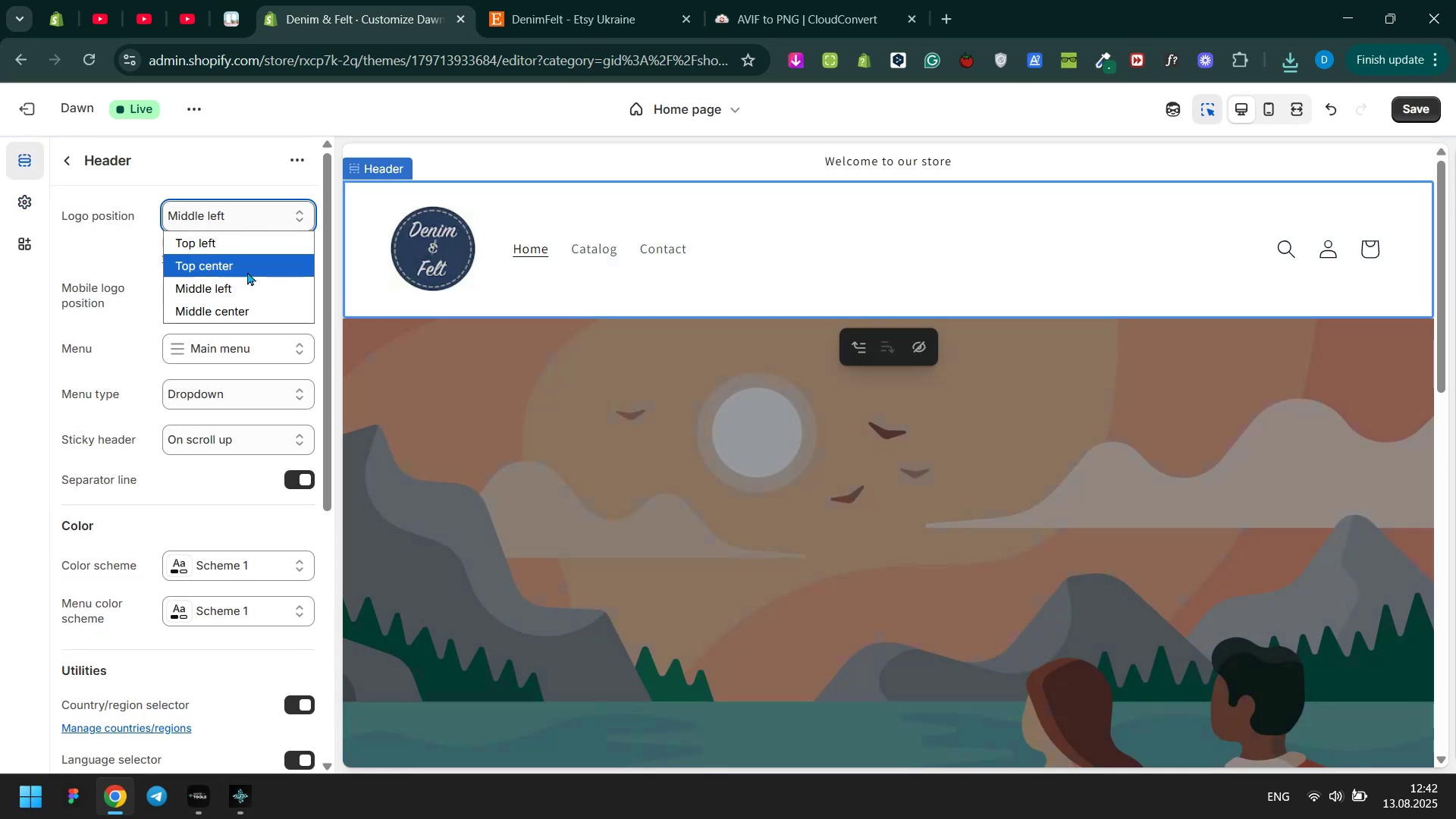 
left_click([247, 264])
 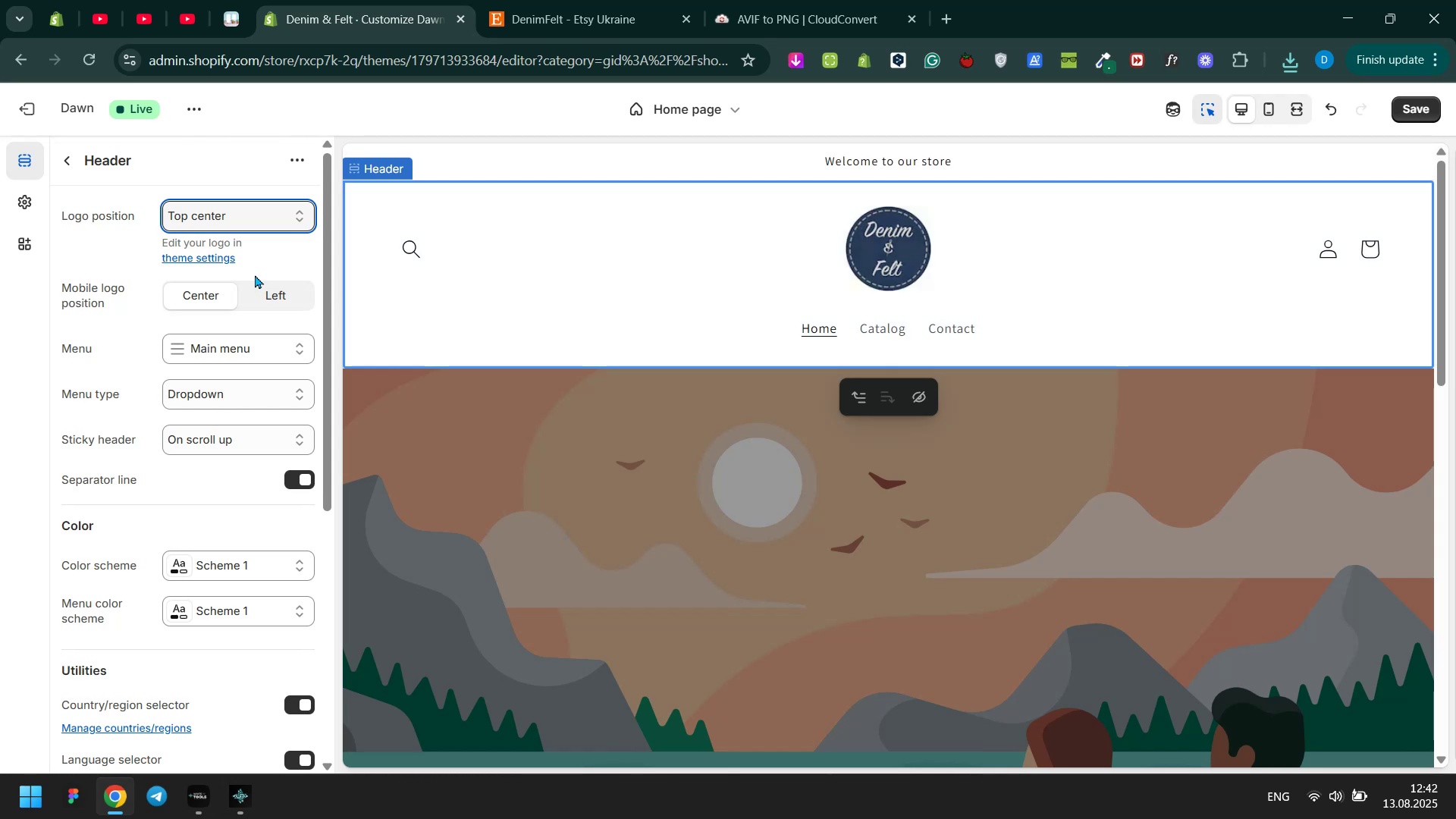 
wait(5.17)
 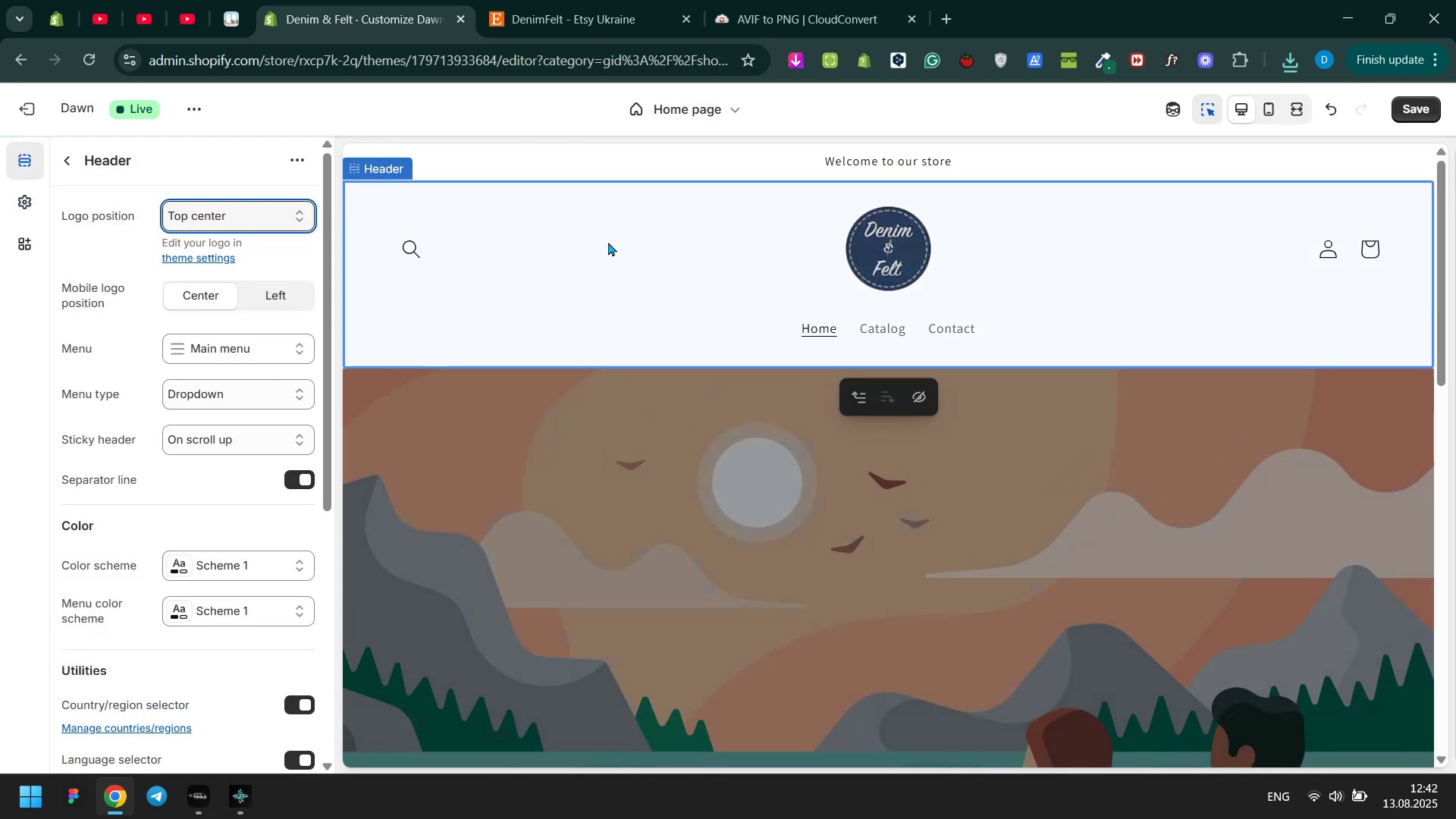 
double_click([34, 200])
 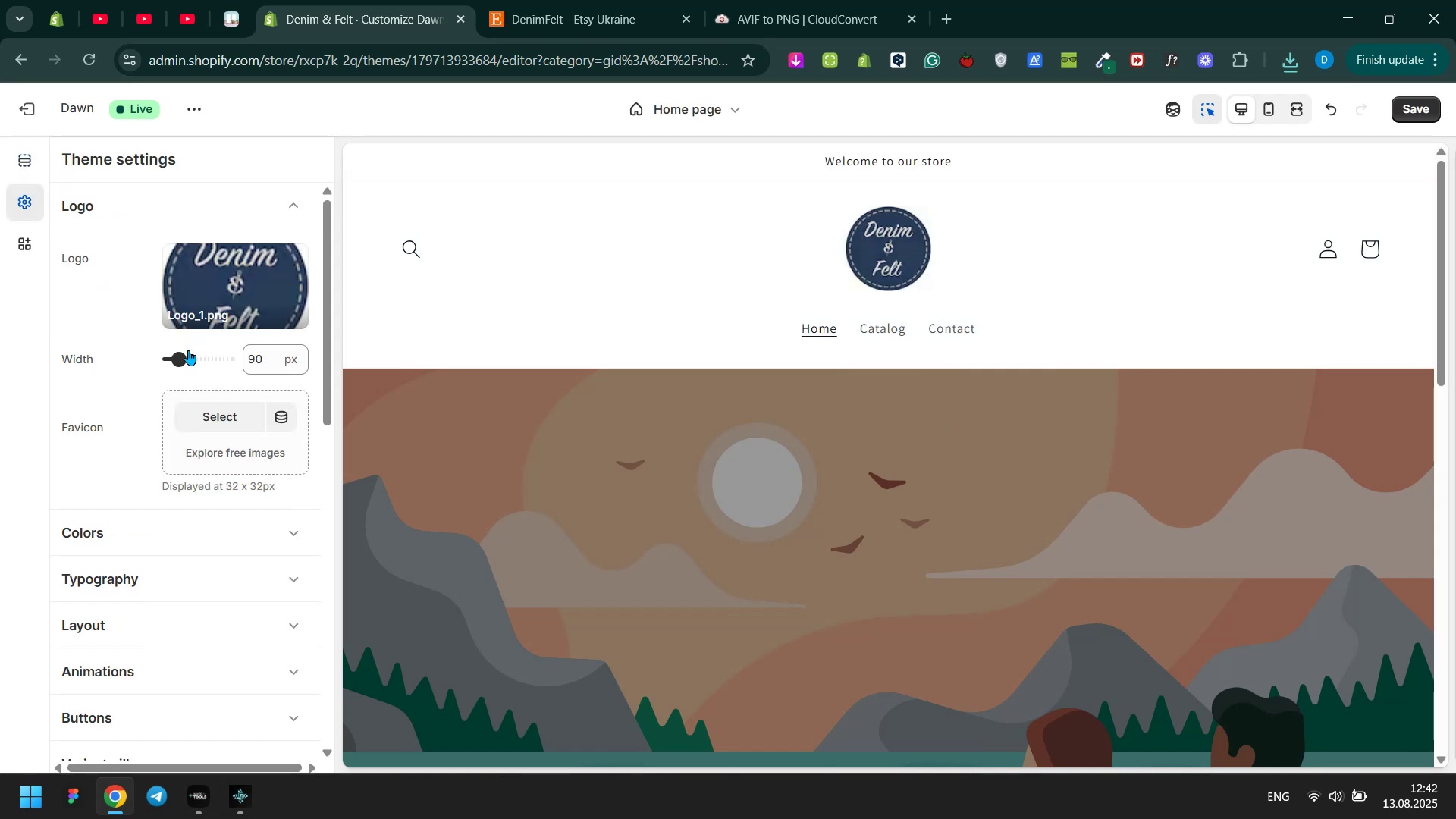 
left_click_drag(start_coordinate=[181, 350], to_coordinate=[175, 350])
 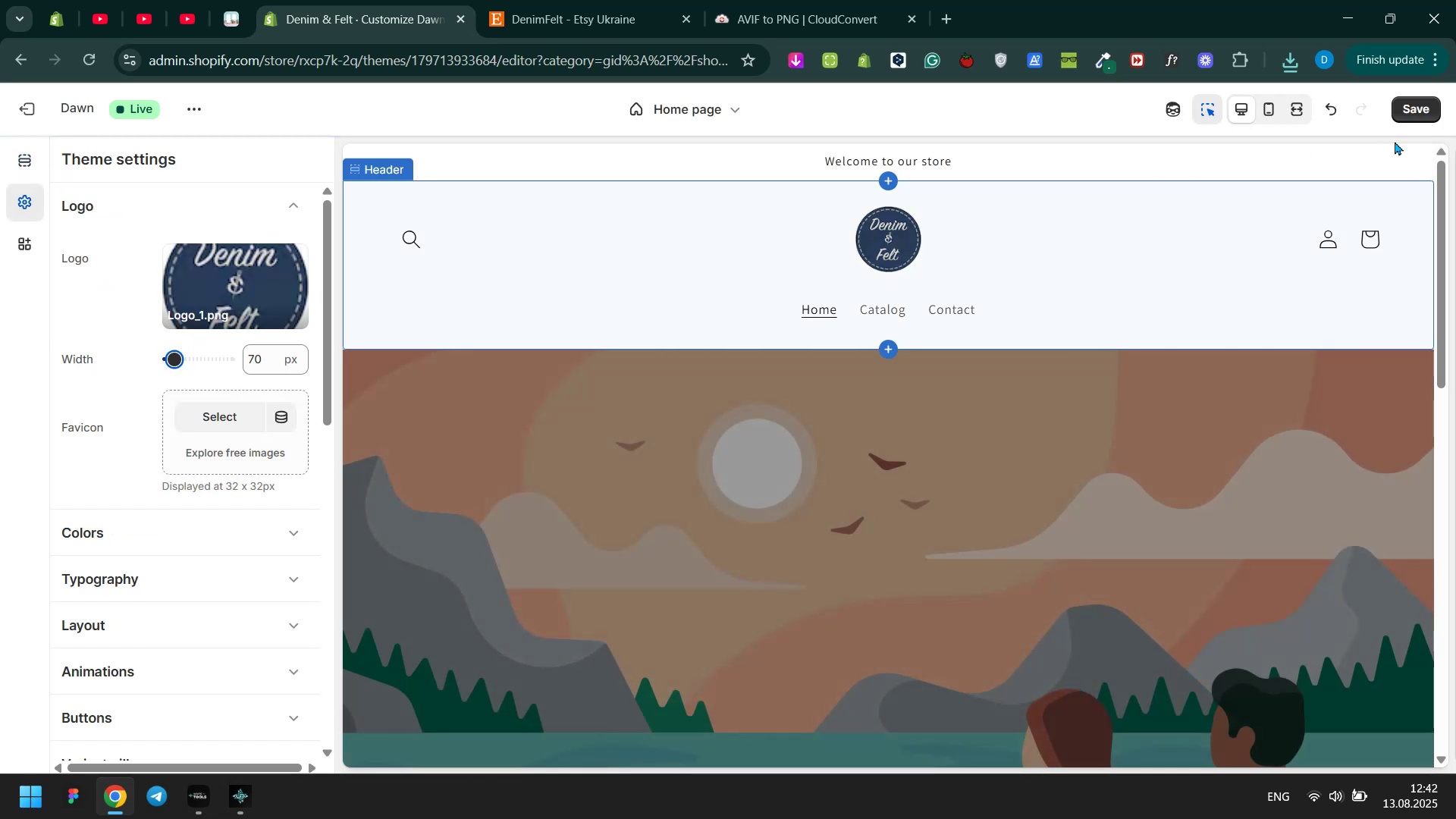 
left_click([1420, 119])
 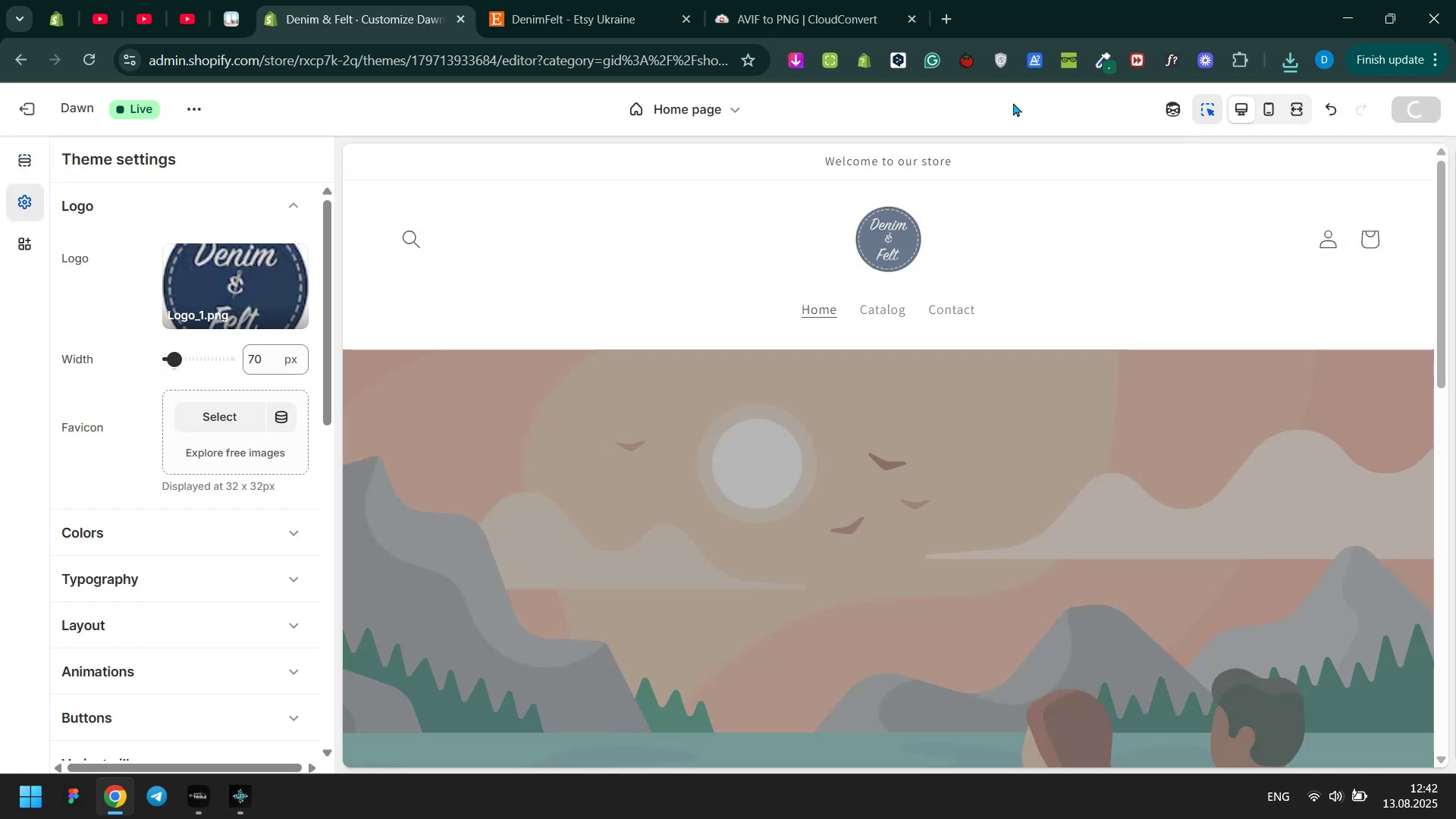 
left_click([1013, 102])
 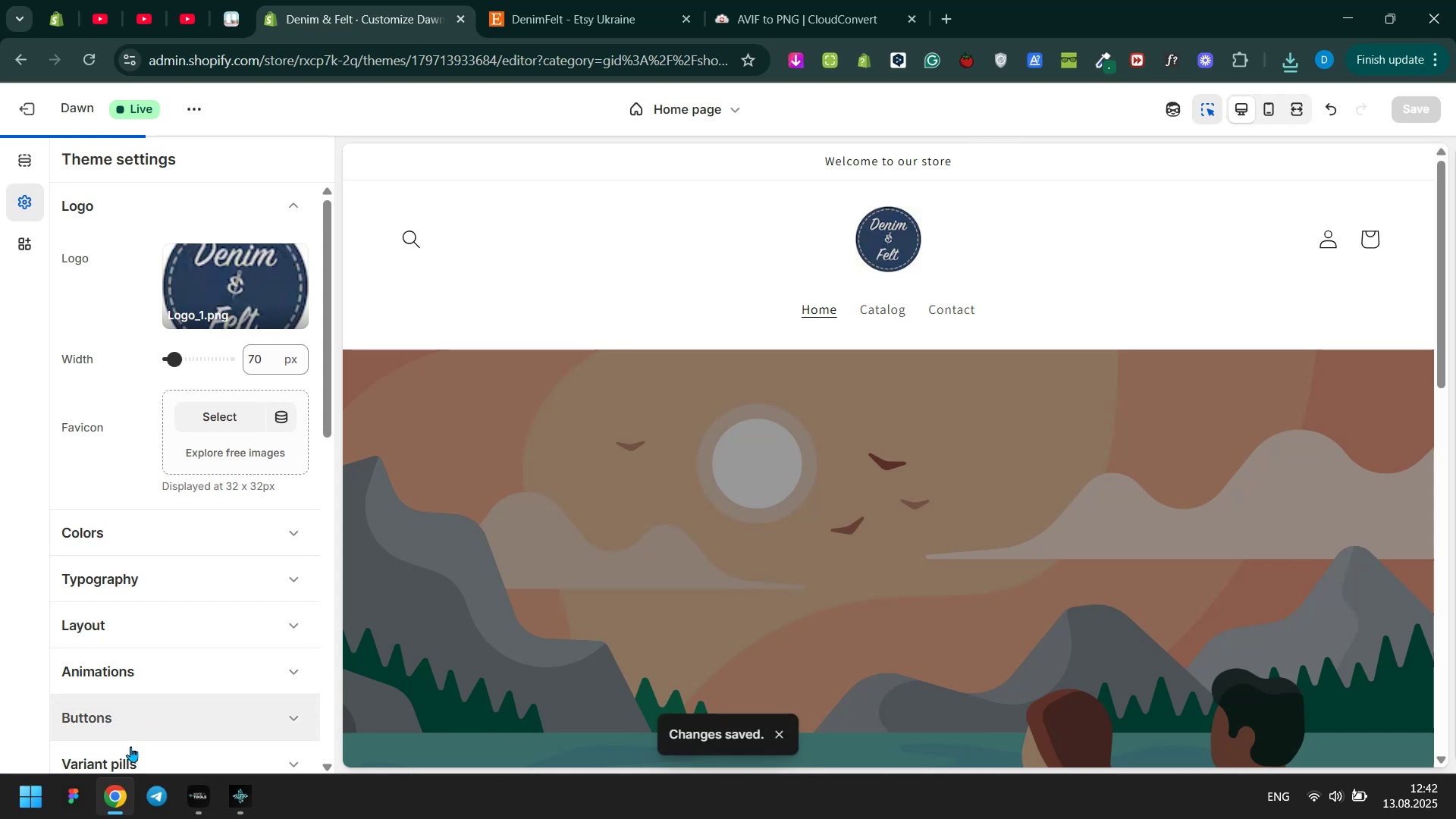 
mouse_move([95, 789])
 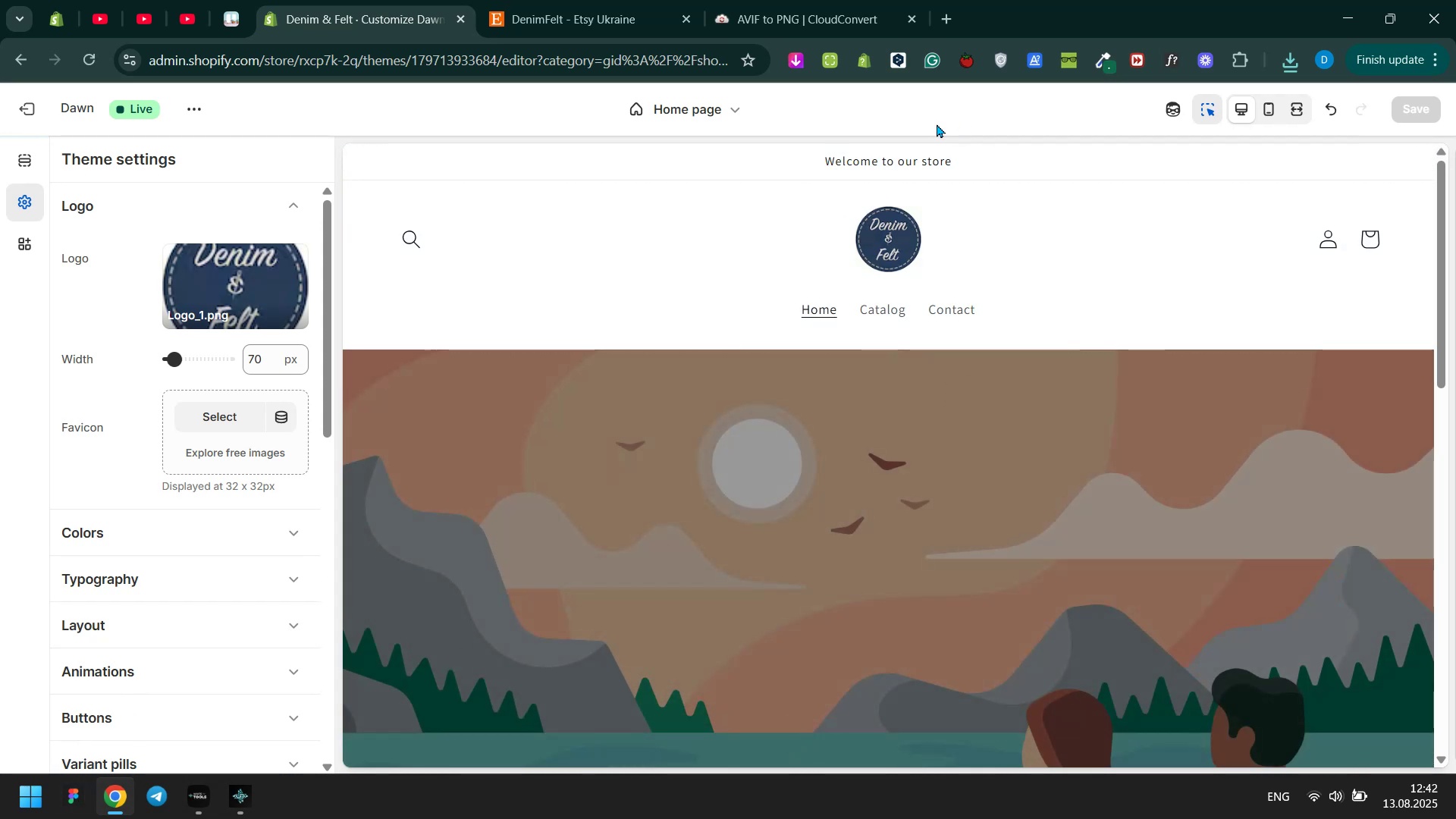 
key(Meta+MetaLeft)
 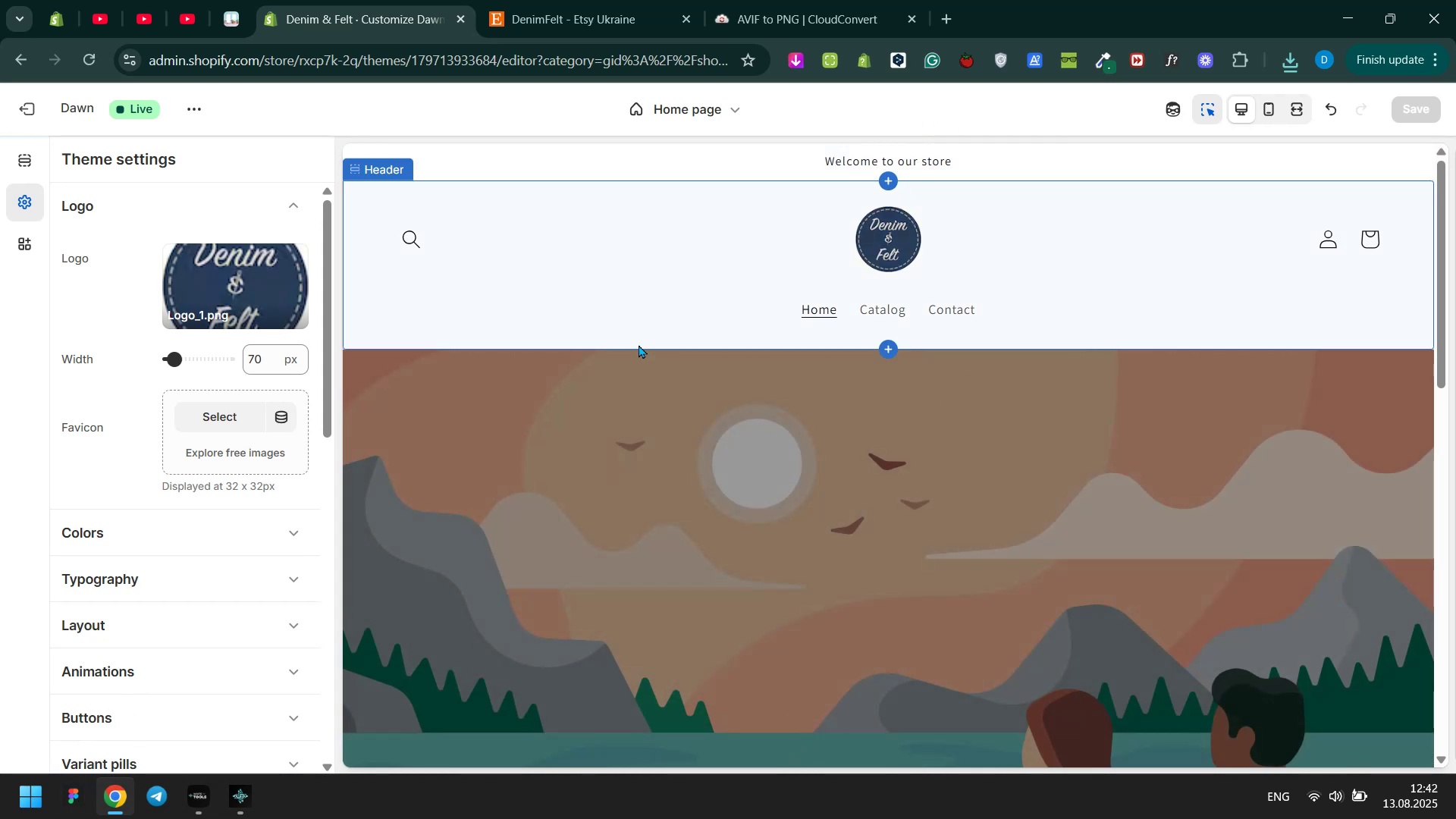 
key(Meta+Tab)
 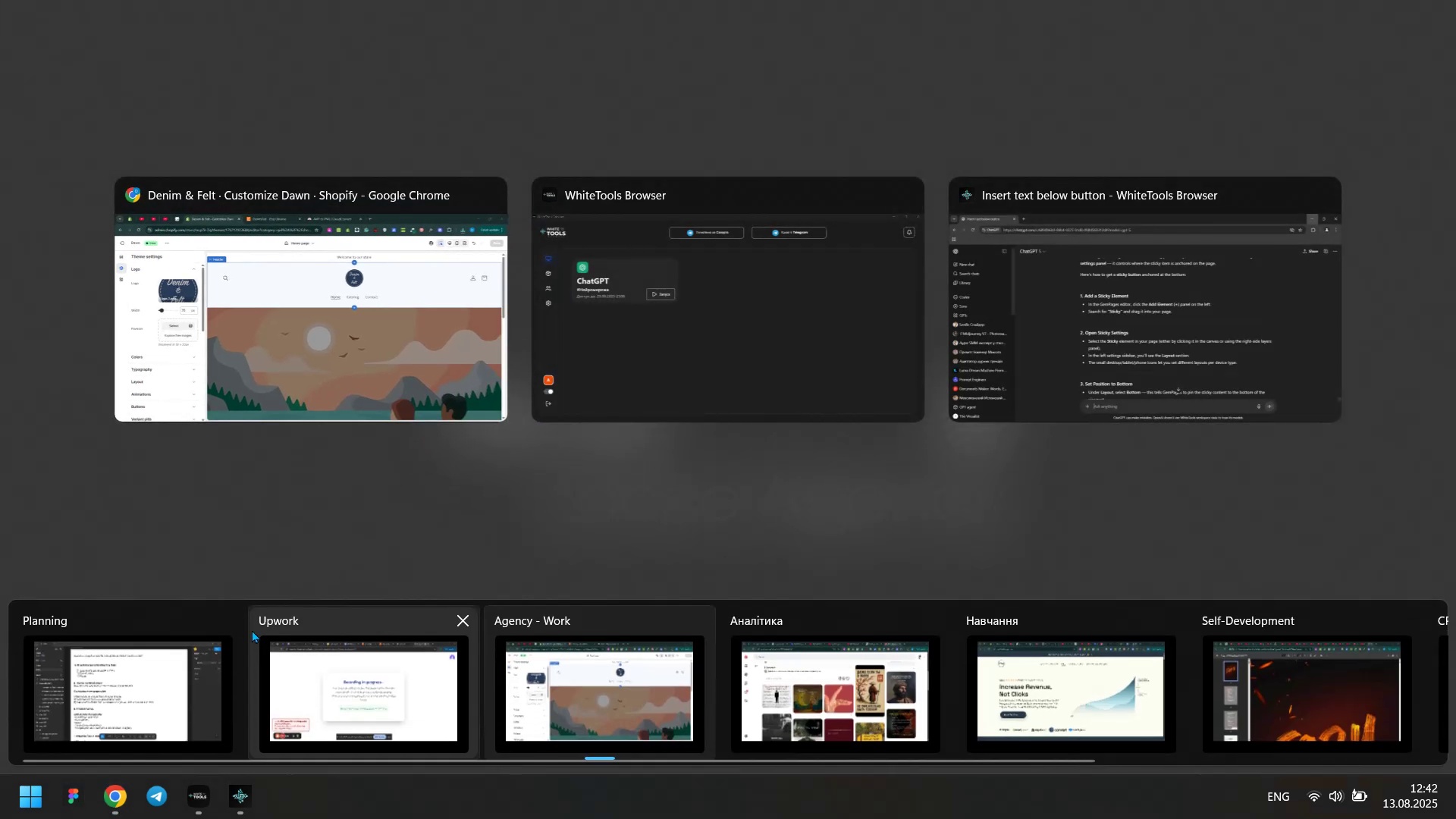 
left_click([150, 664])
 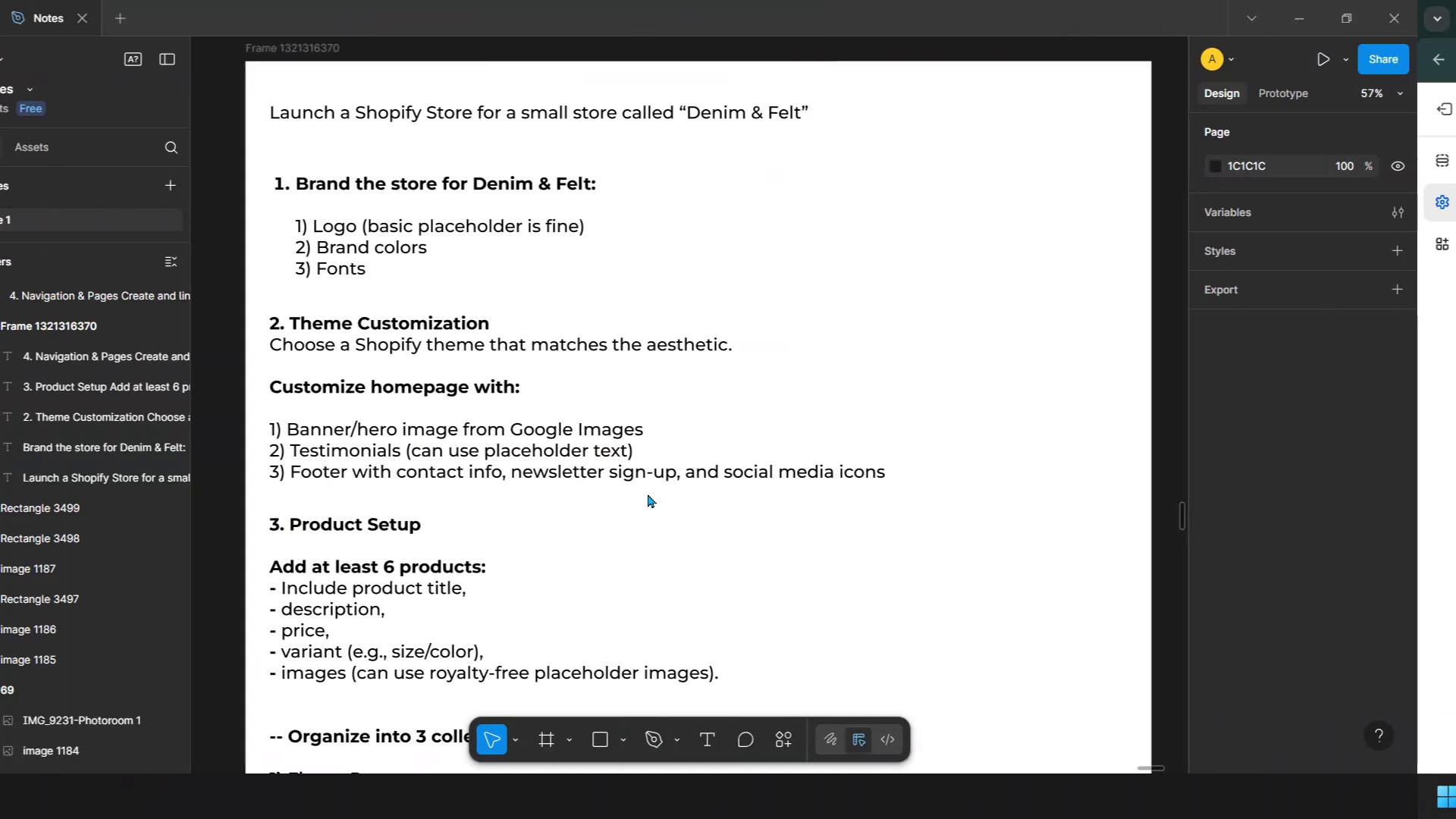 
hold_key(key=ControlLeft, duration=0.39)
scroll: coordinate [901, 391], scroll_direction: down, amount: 10.0
 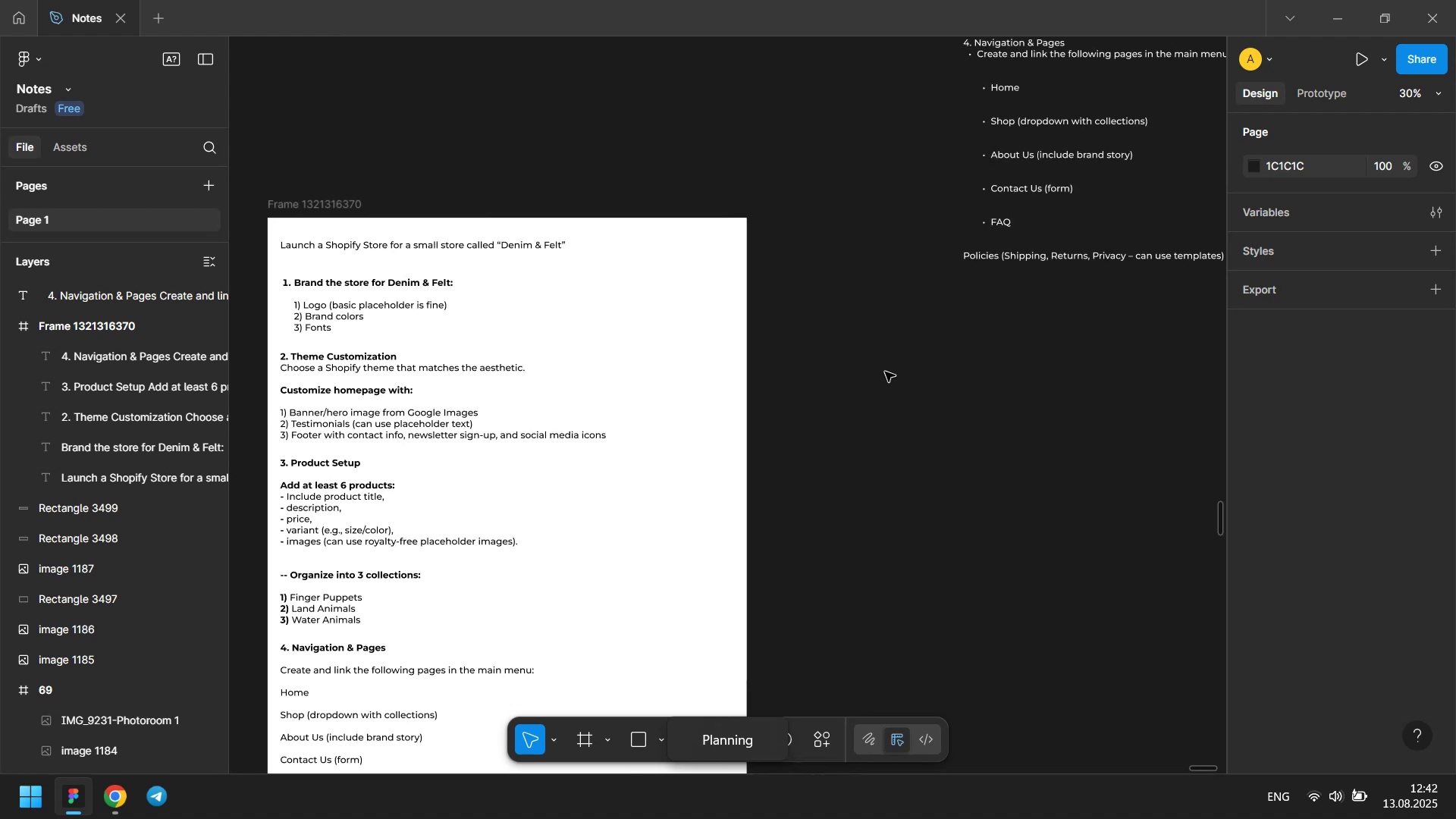 
hold_key(key=ShiftLeft, duration=0.43)
 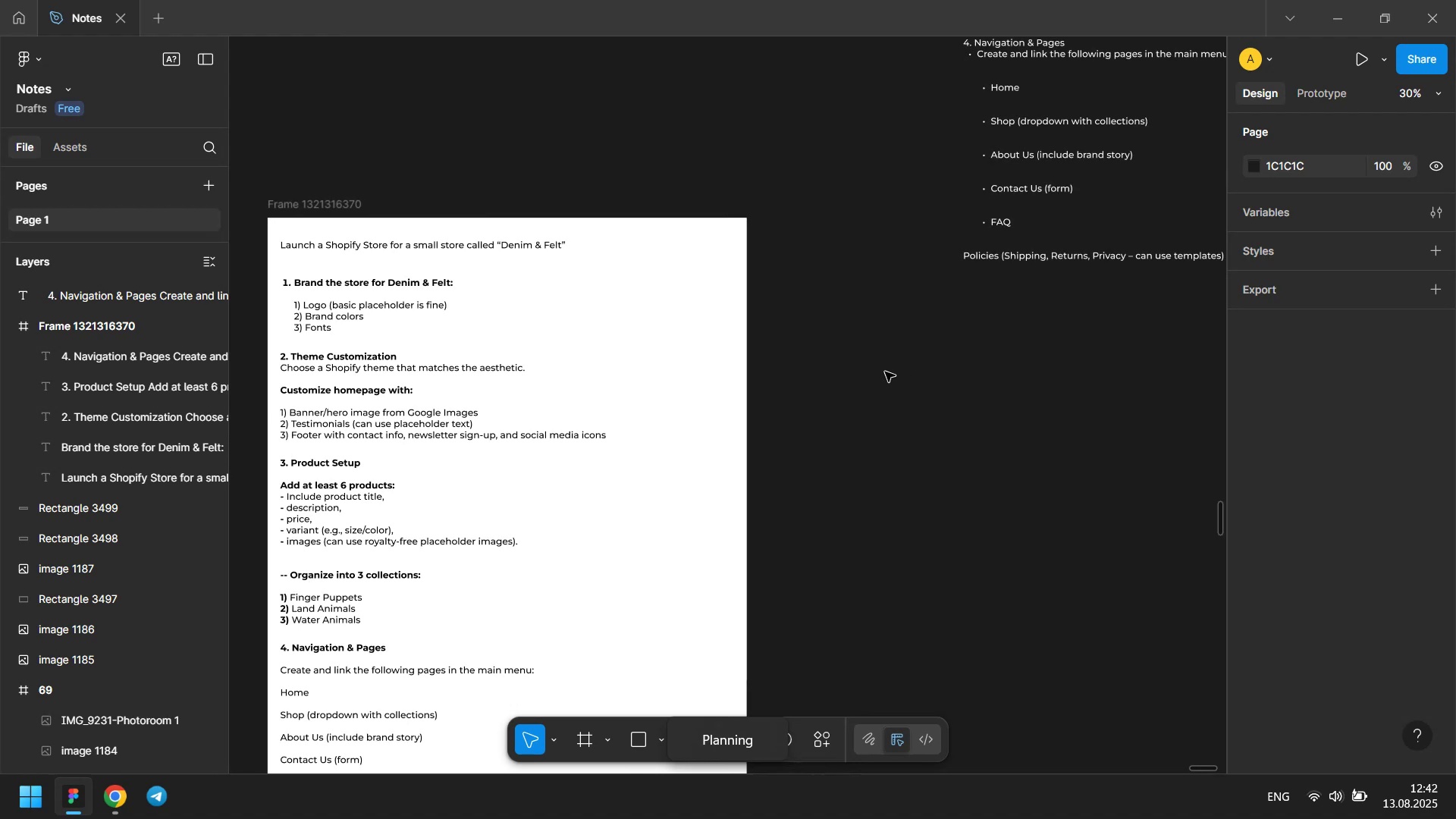 
left_click([885, 372])
 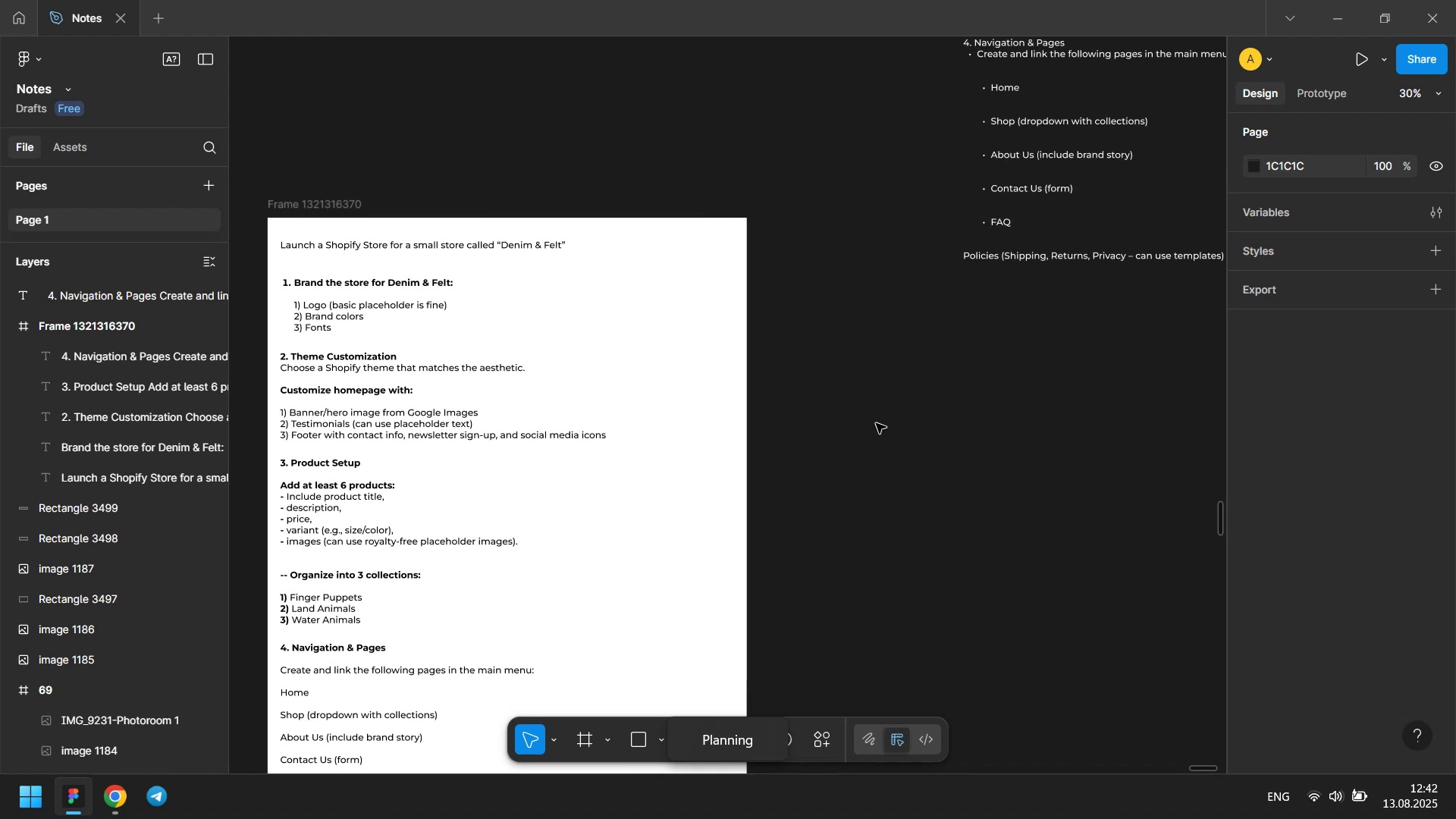 
scroll: coordinate [876, 423], scroll_direction: down, amount: 2.0
 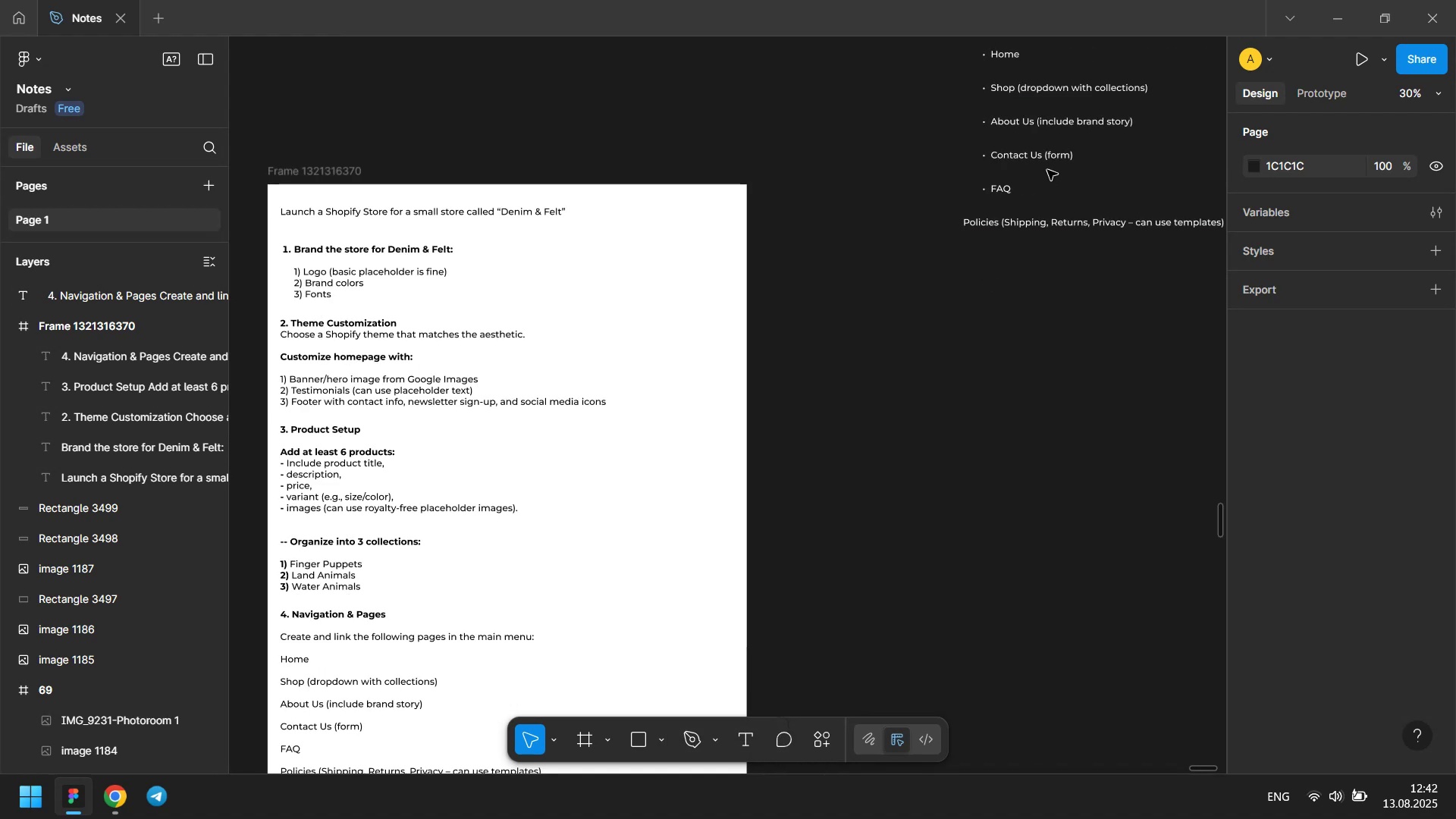 
double_click([1036, 141])
 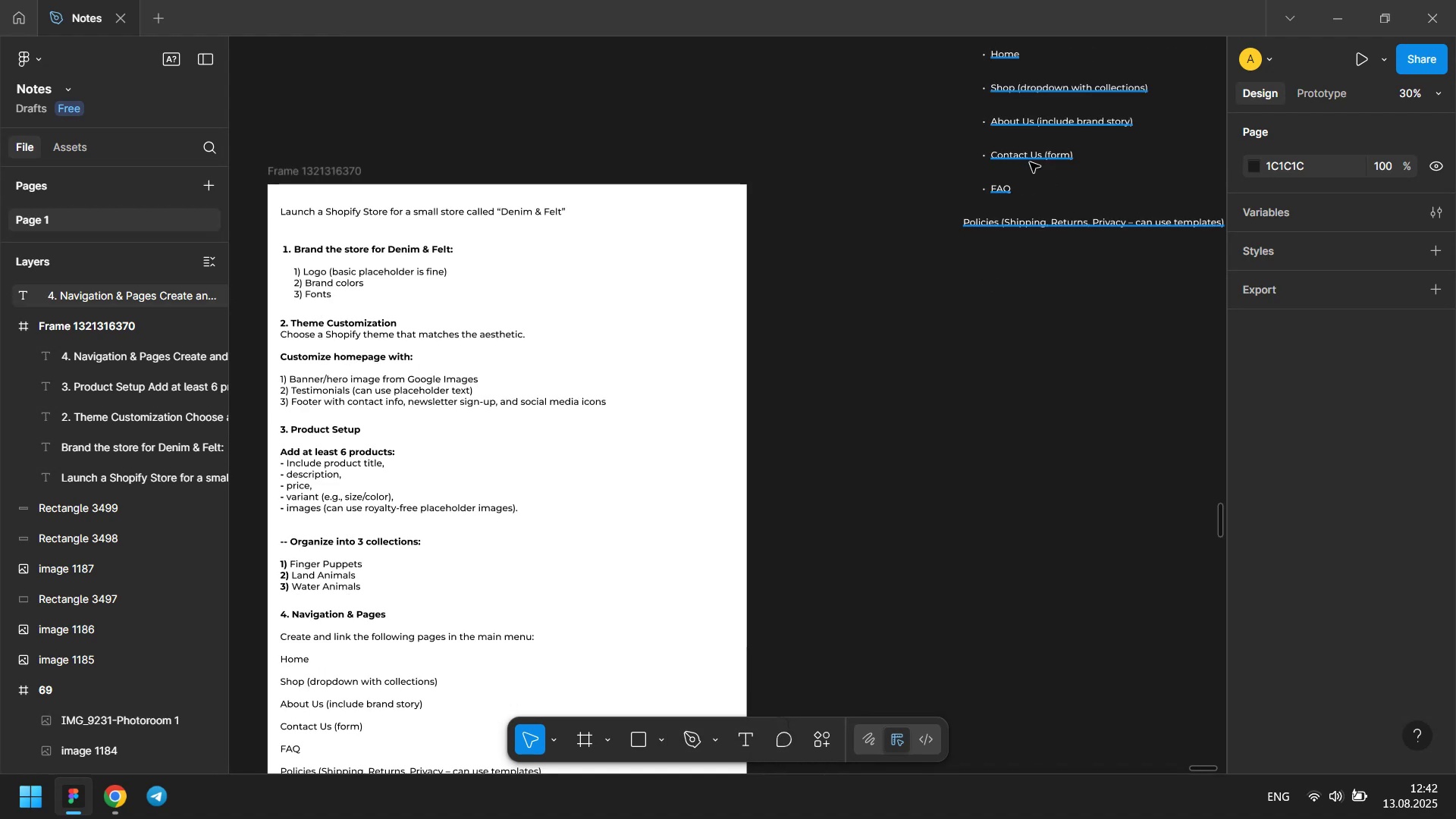 
triple_click([1030, 162])
 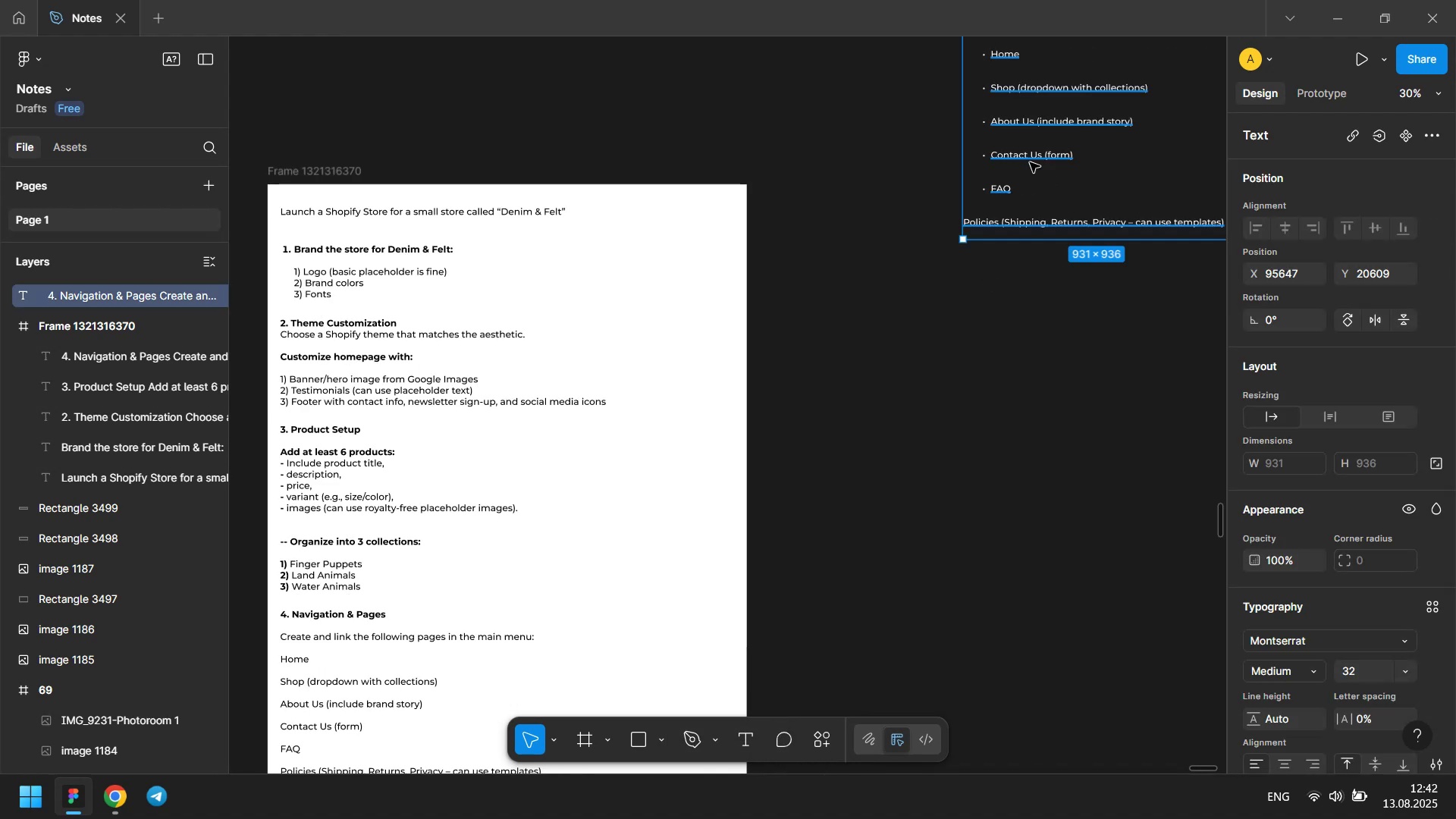 
key(Backspace)
 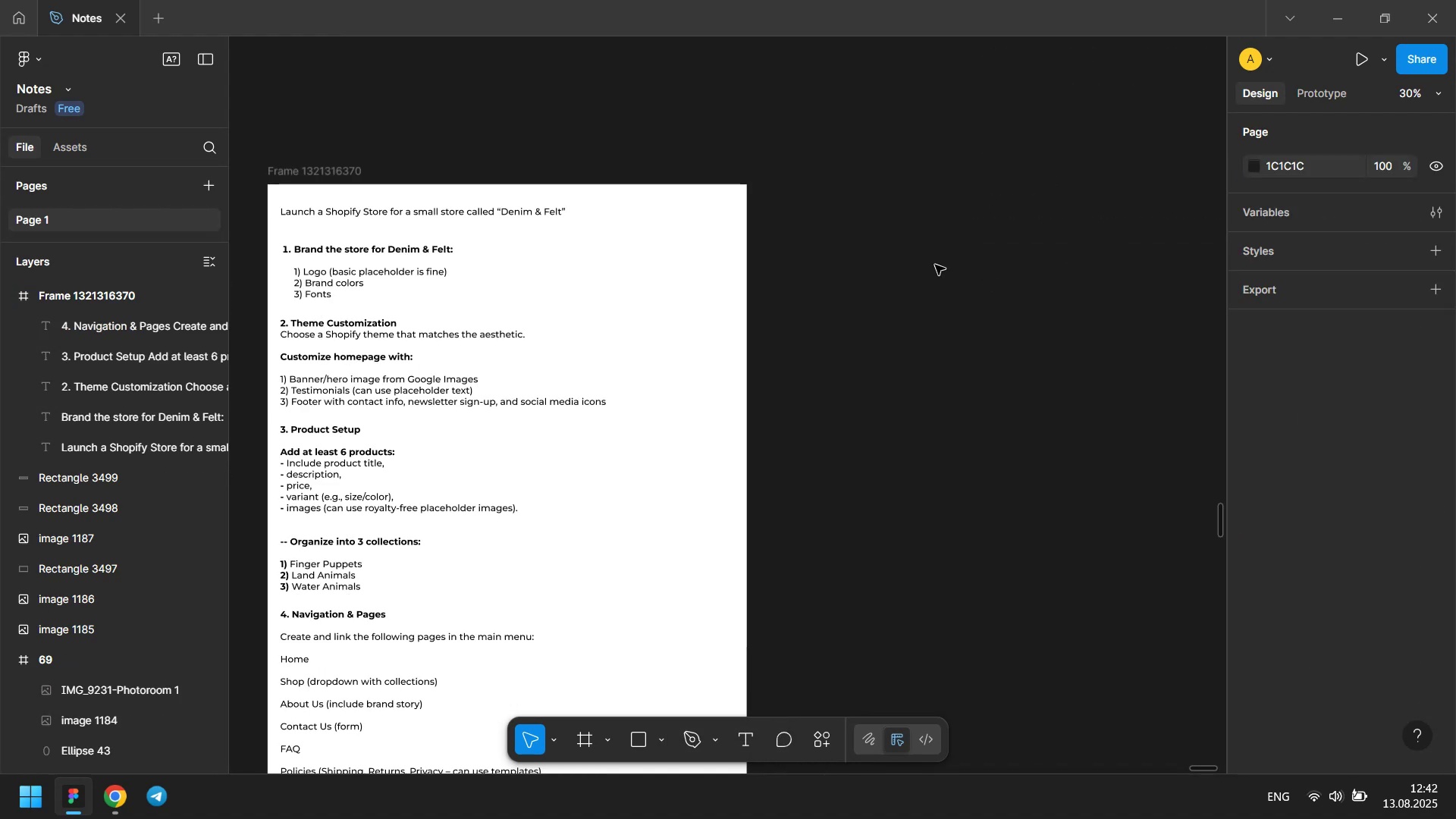 
left_click([926, 267])
 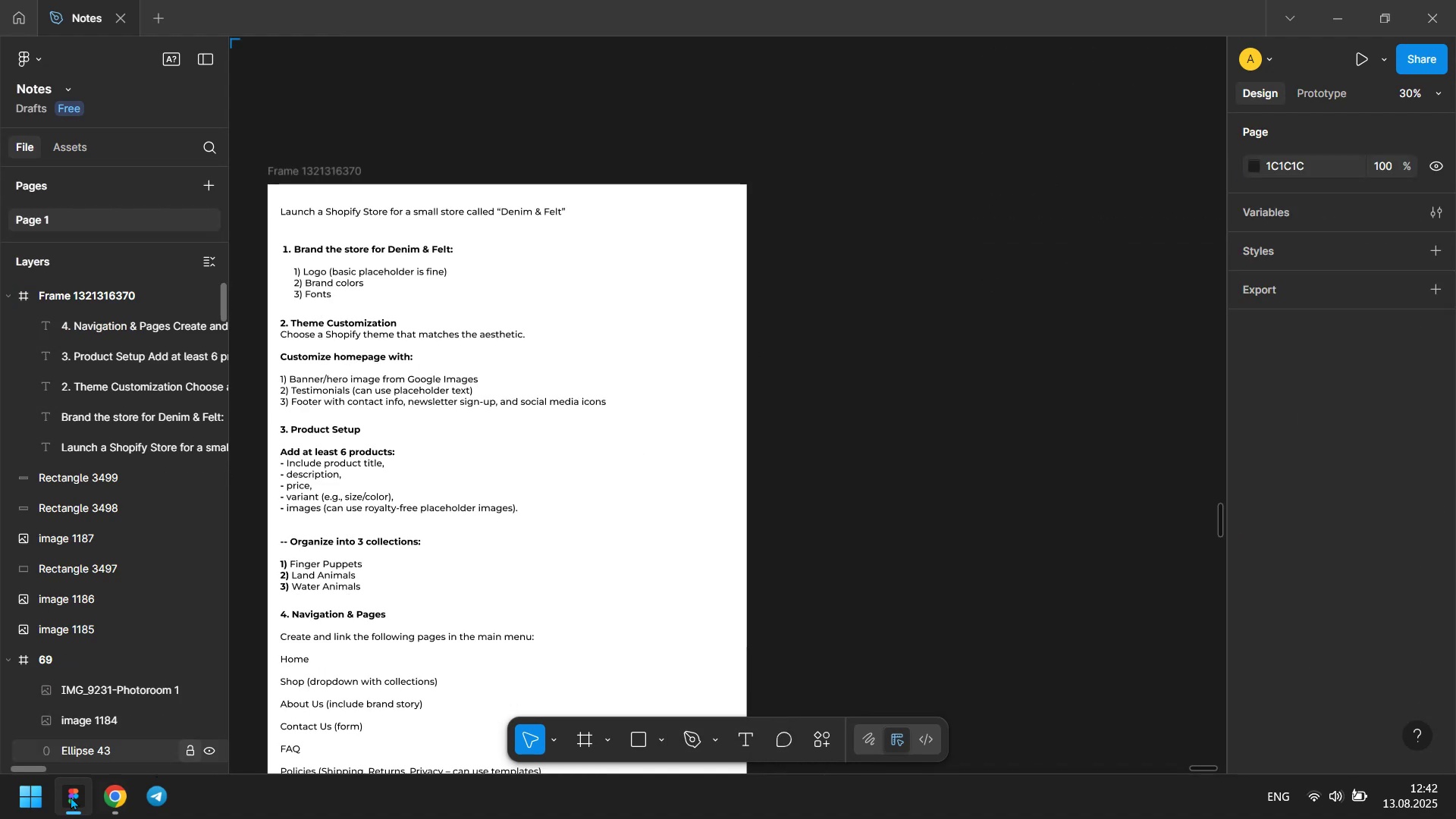 
left_click([0, 818])
 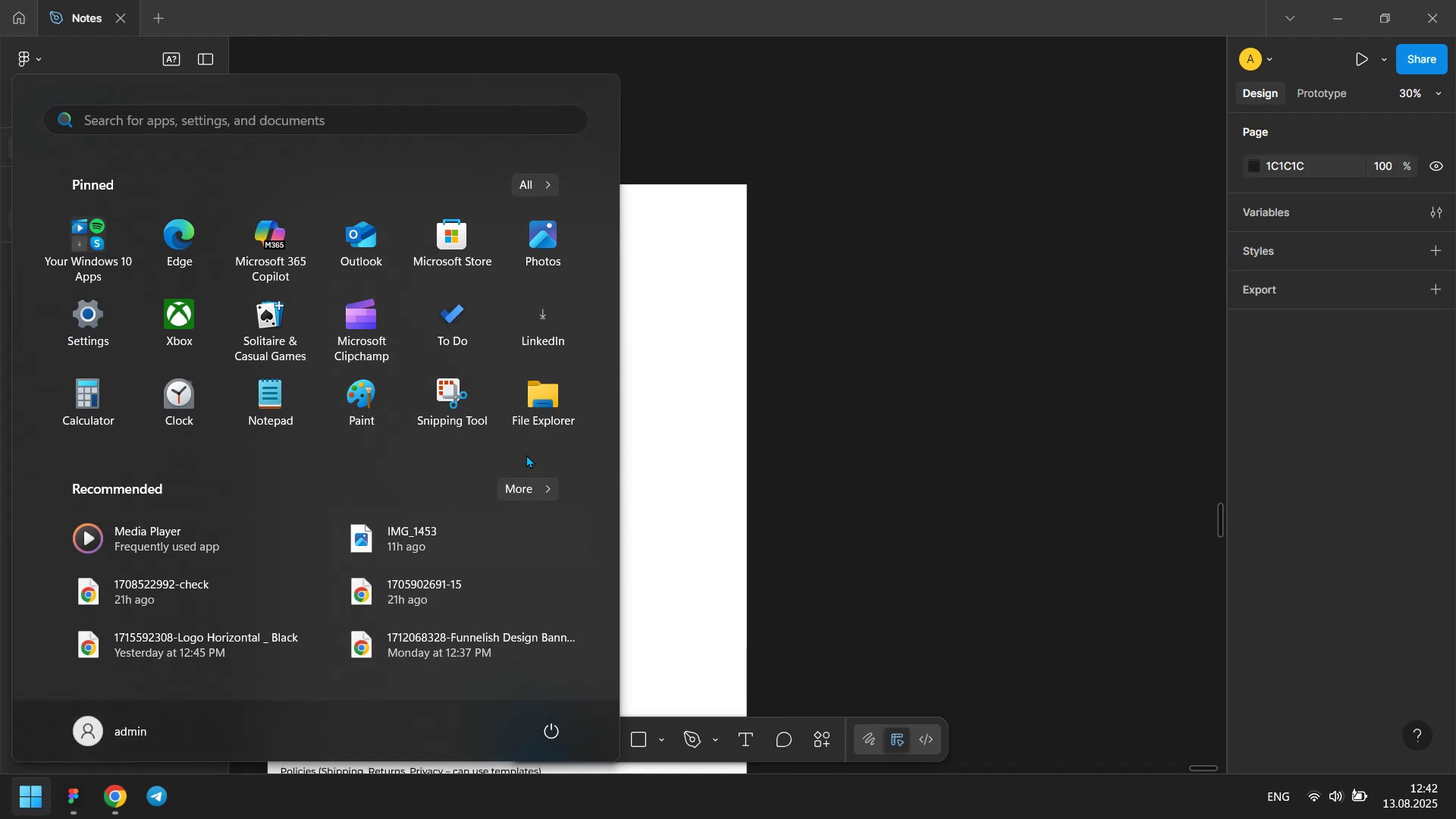 
left_click([558, 398])
 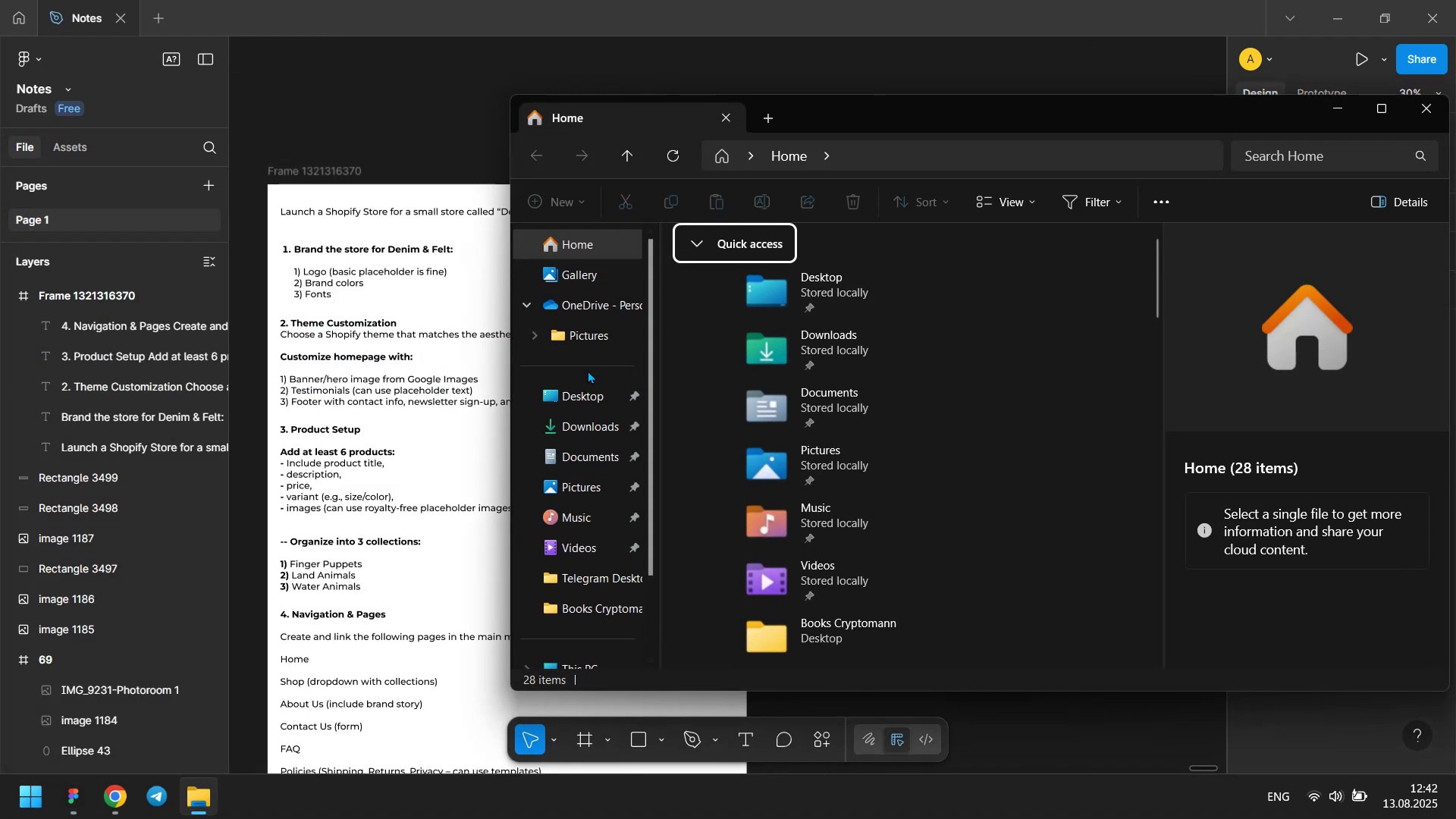 
left_click([580, 419])
 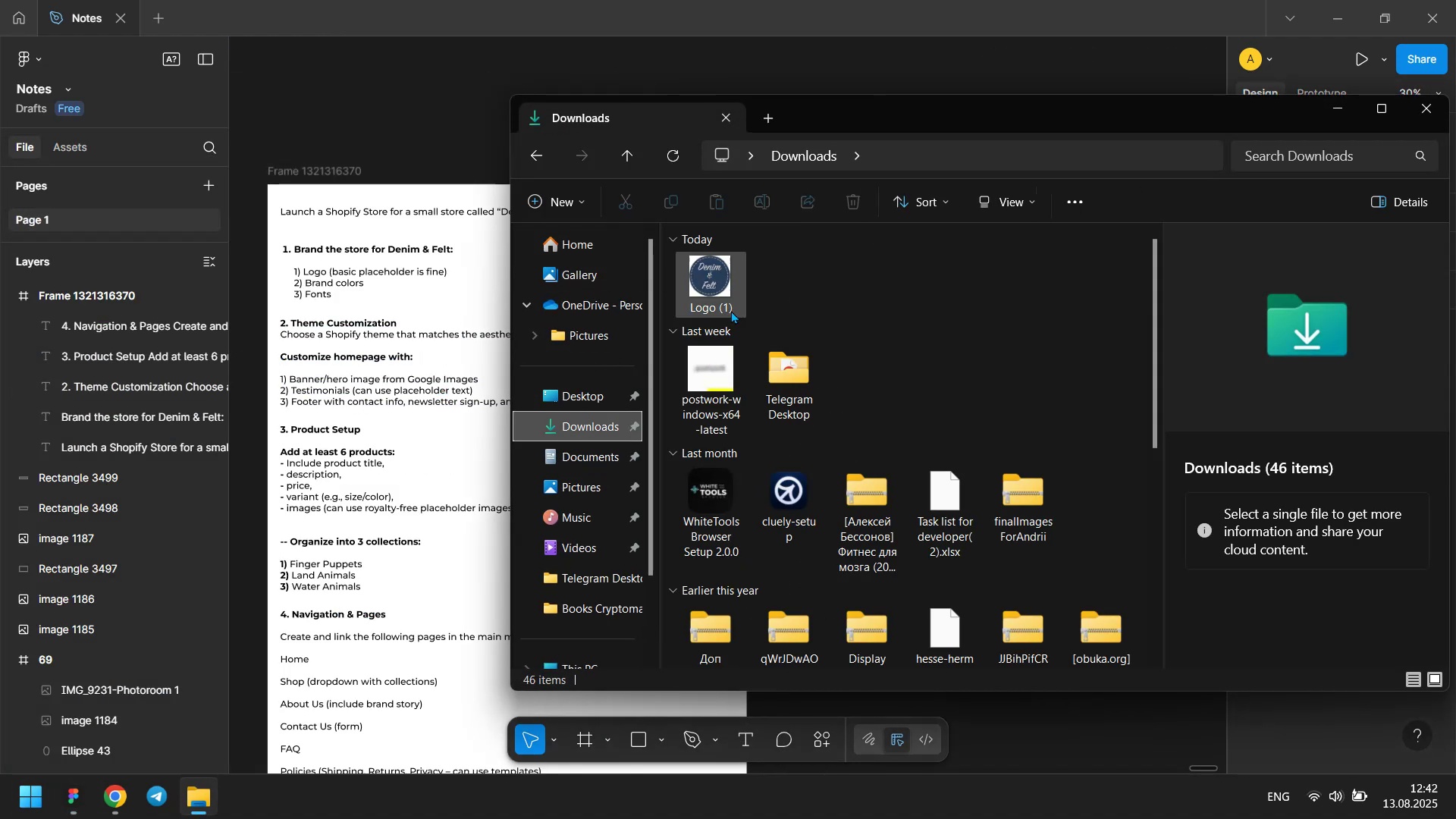 
left_click_drag(start_coordinate=[712, 292], to_coordinate=[923, 71])
 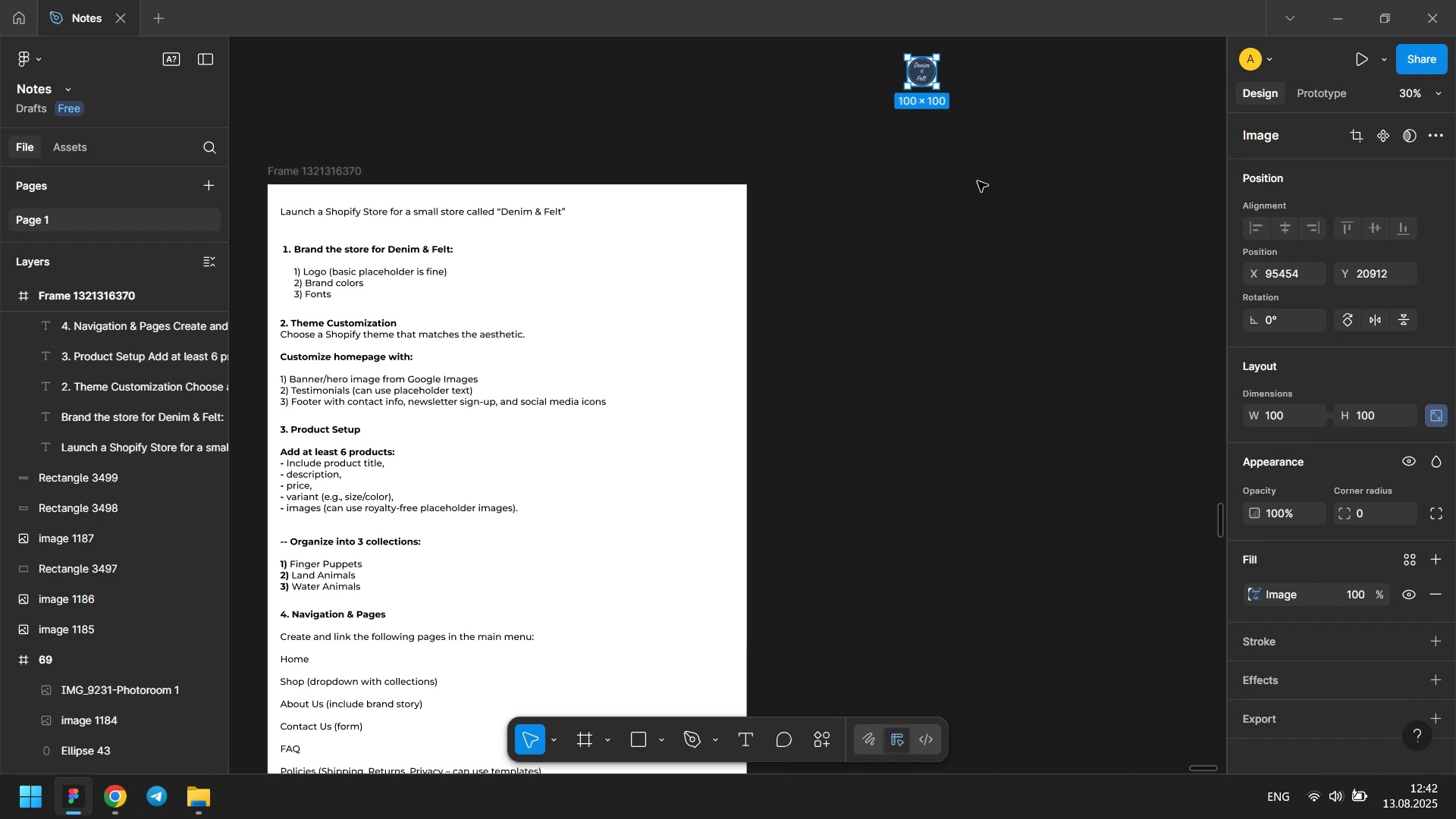 
hold_key(key=ControlLeft, duration=0.52)
scroll: coordinate [942, 67], scroll_direction: up, amount: 6.0
 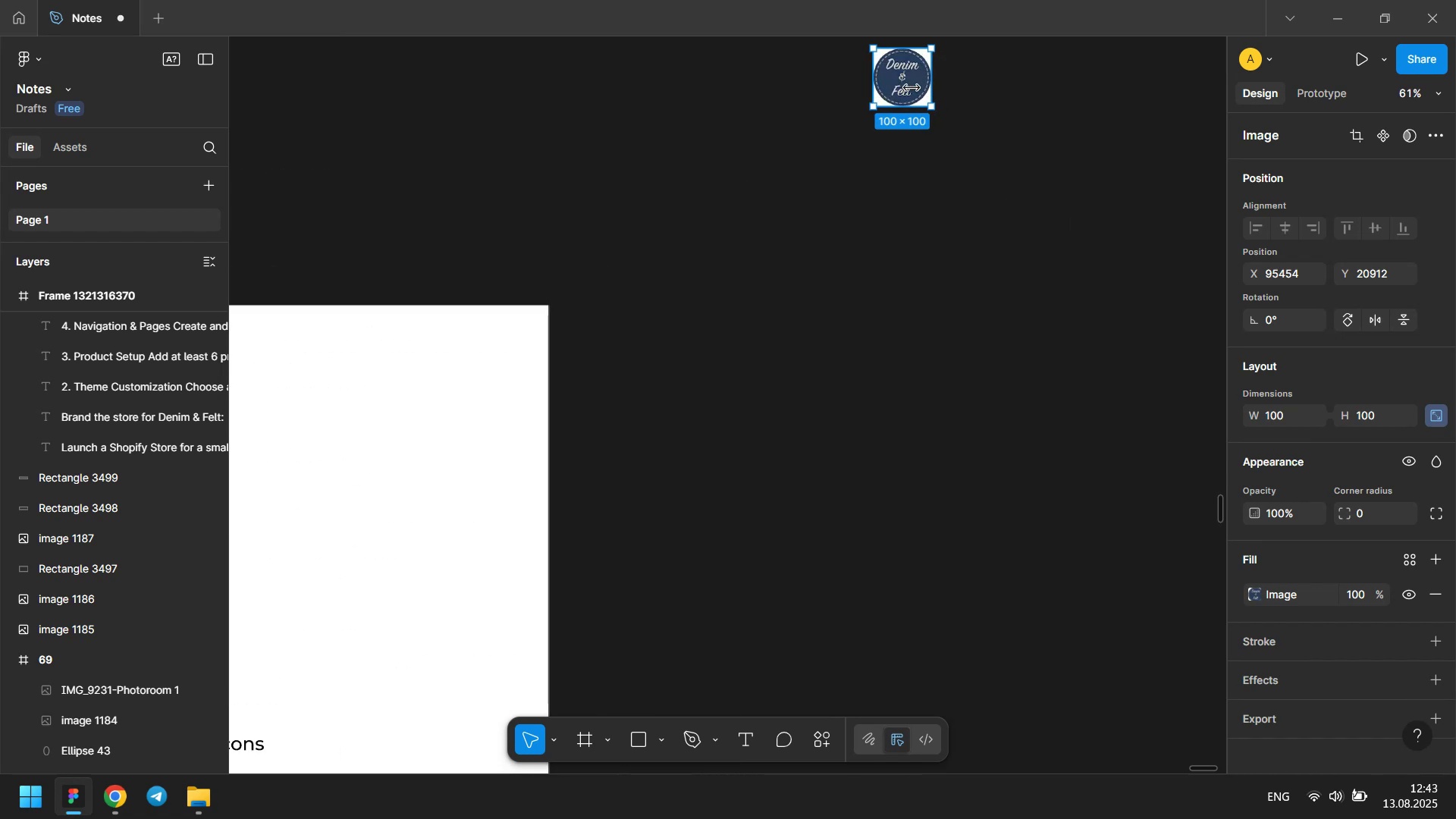 
left_click_drag(start_coordinate=[901, 81], to_coordinate=[721, 330])
 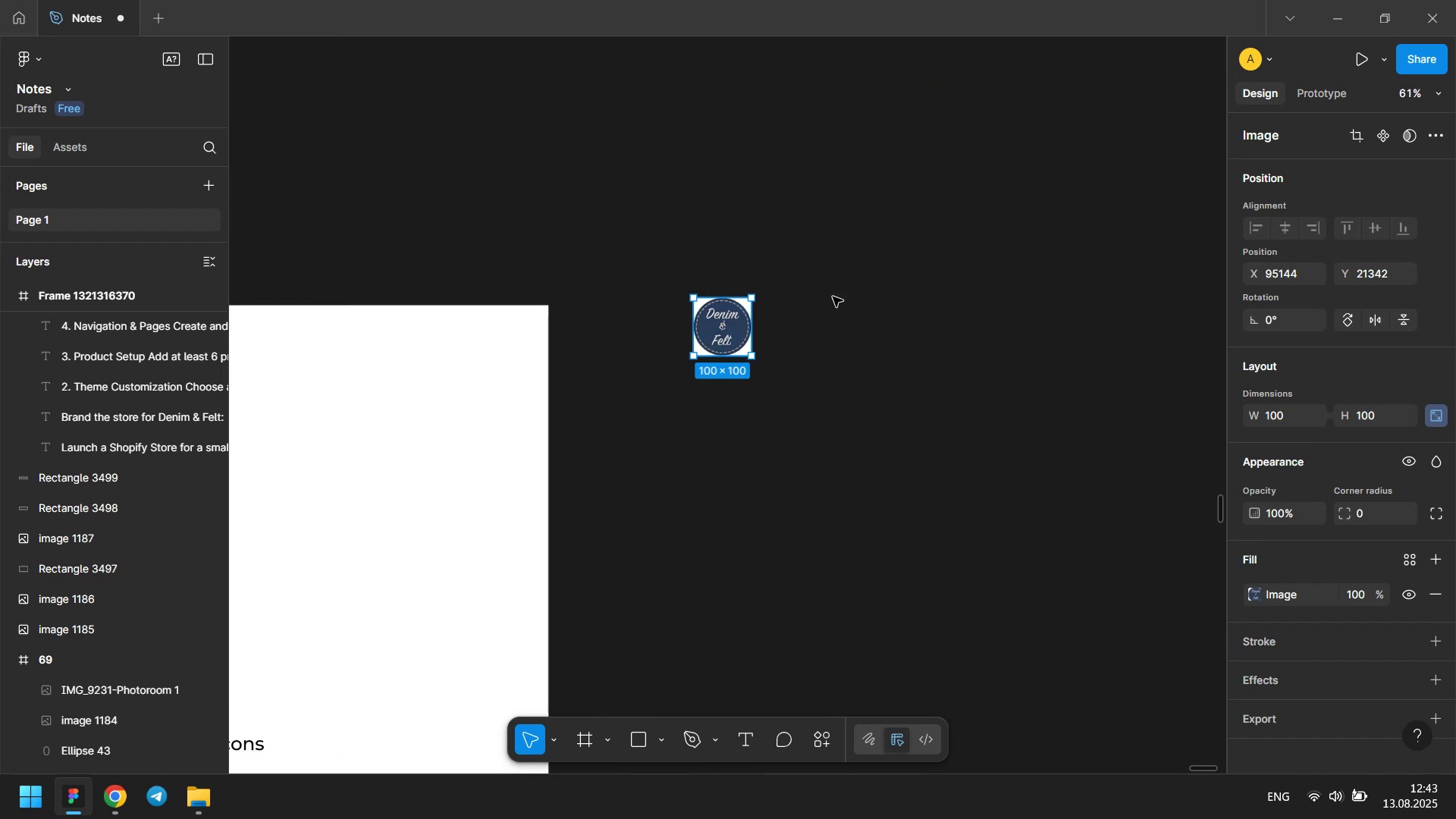 
left_click([833, 297])
 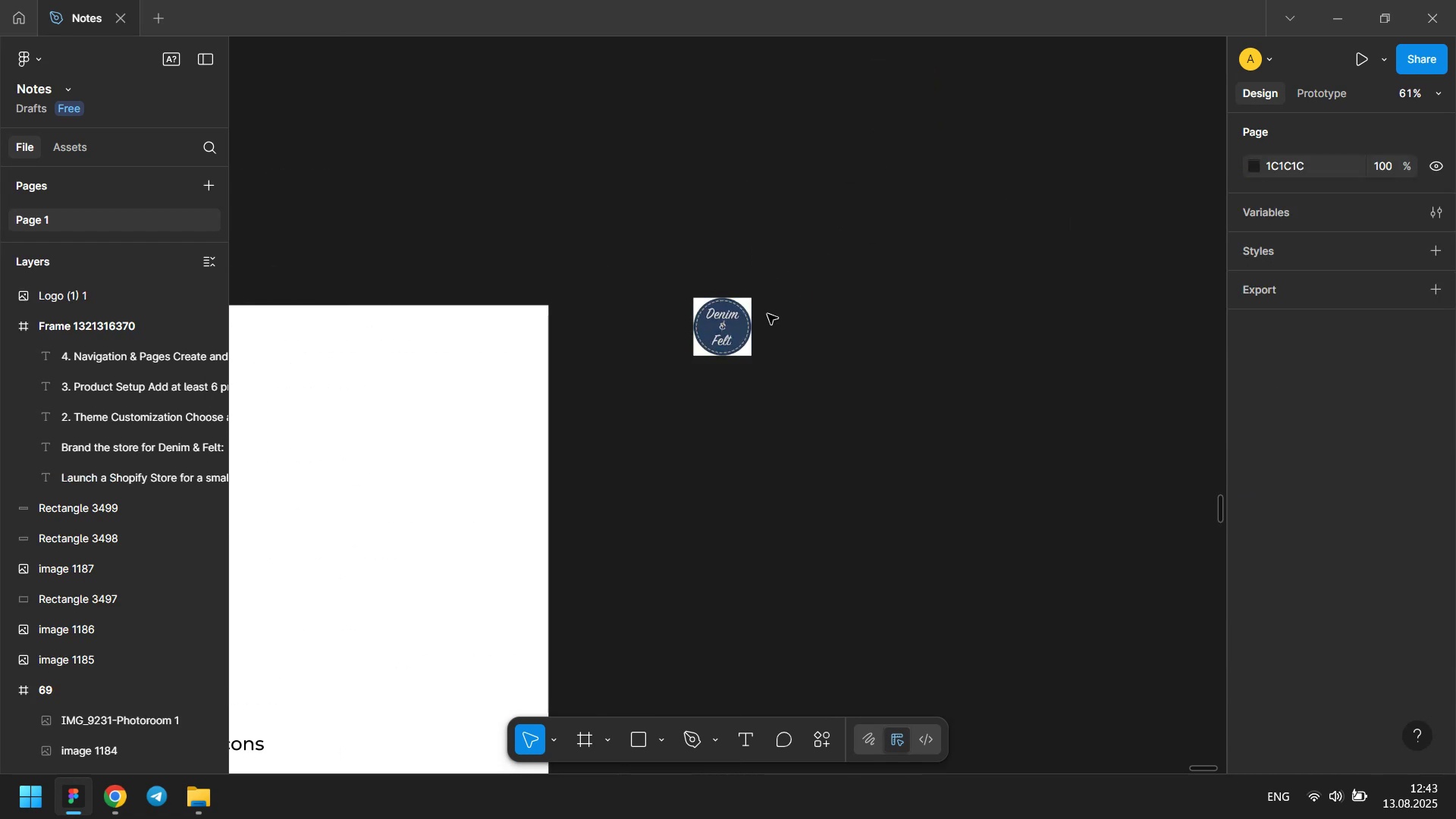 
hold_key(key=ControlLeft, duration=0.8)
scroll: coordinate [742, 321], scroll_direction: up, amount: 11.0
 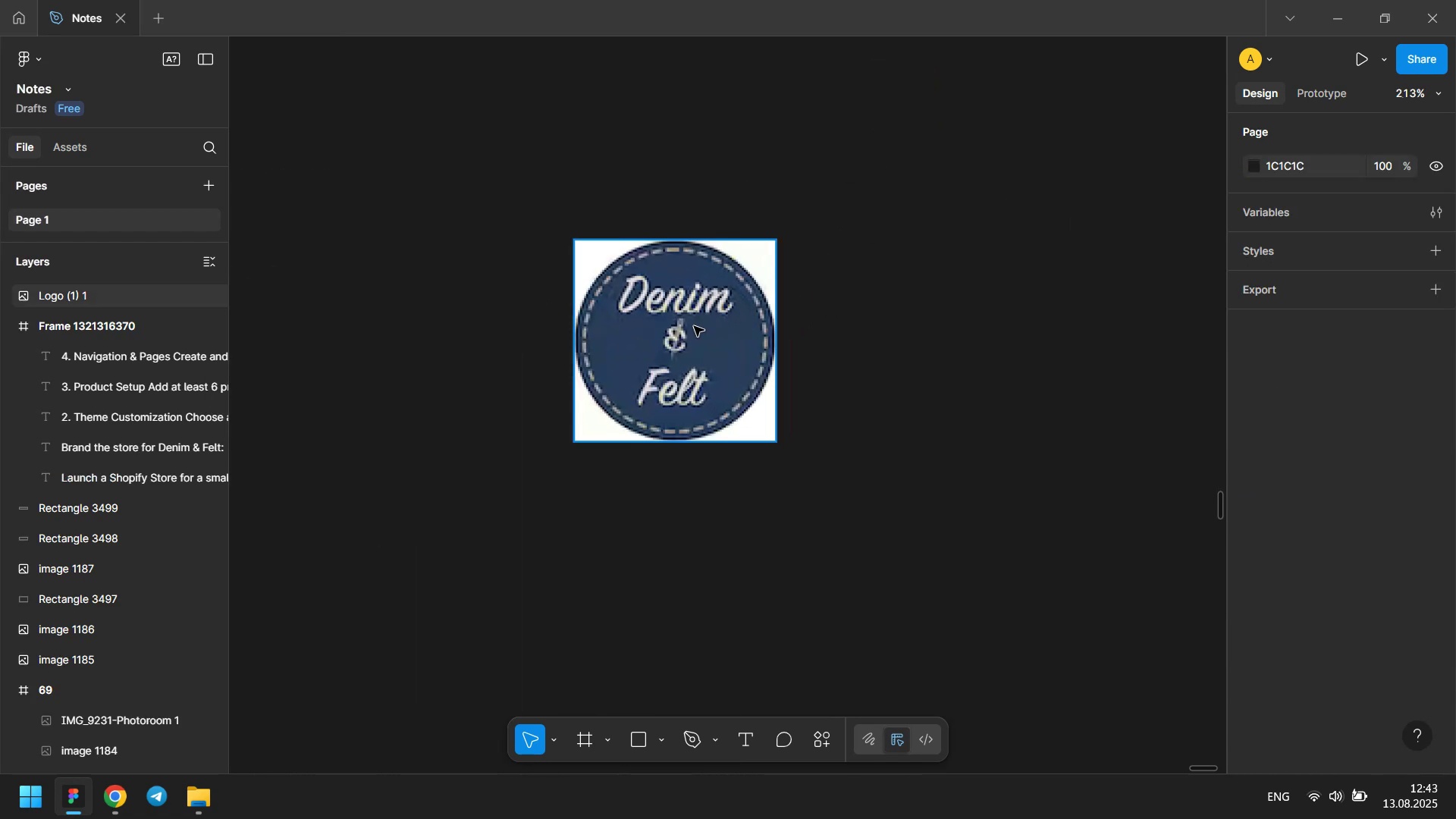 
left_click([694, 326])
 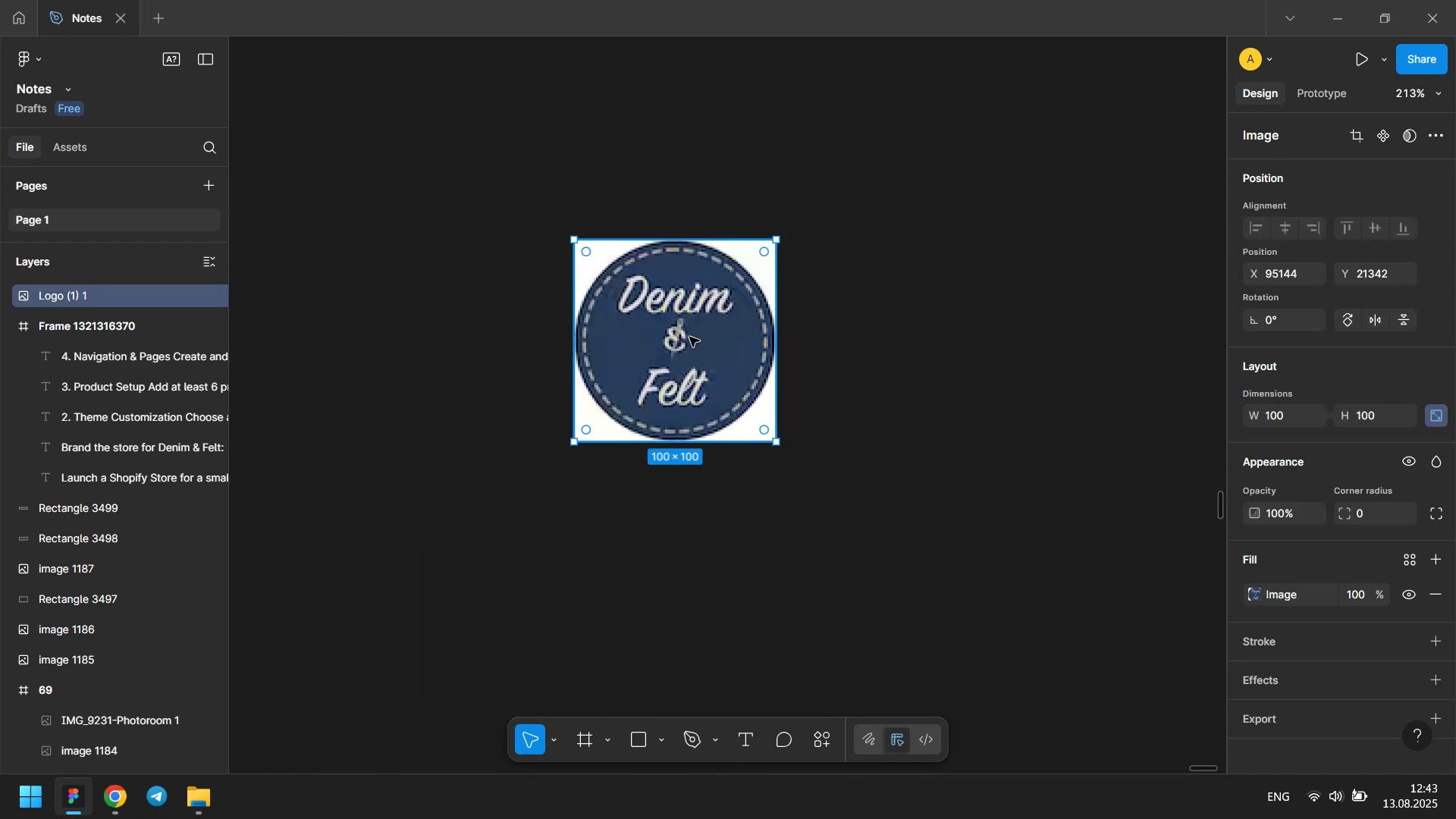 
hold_key(key=ControlLeft, duration=0.51)
 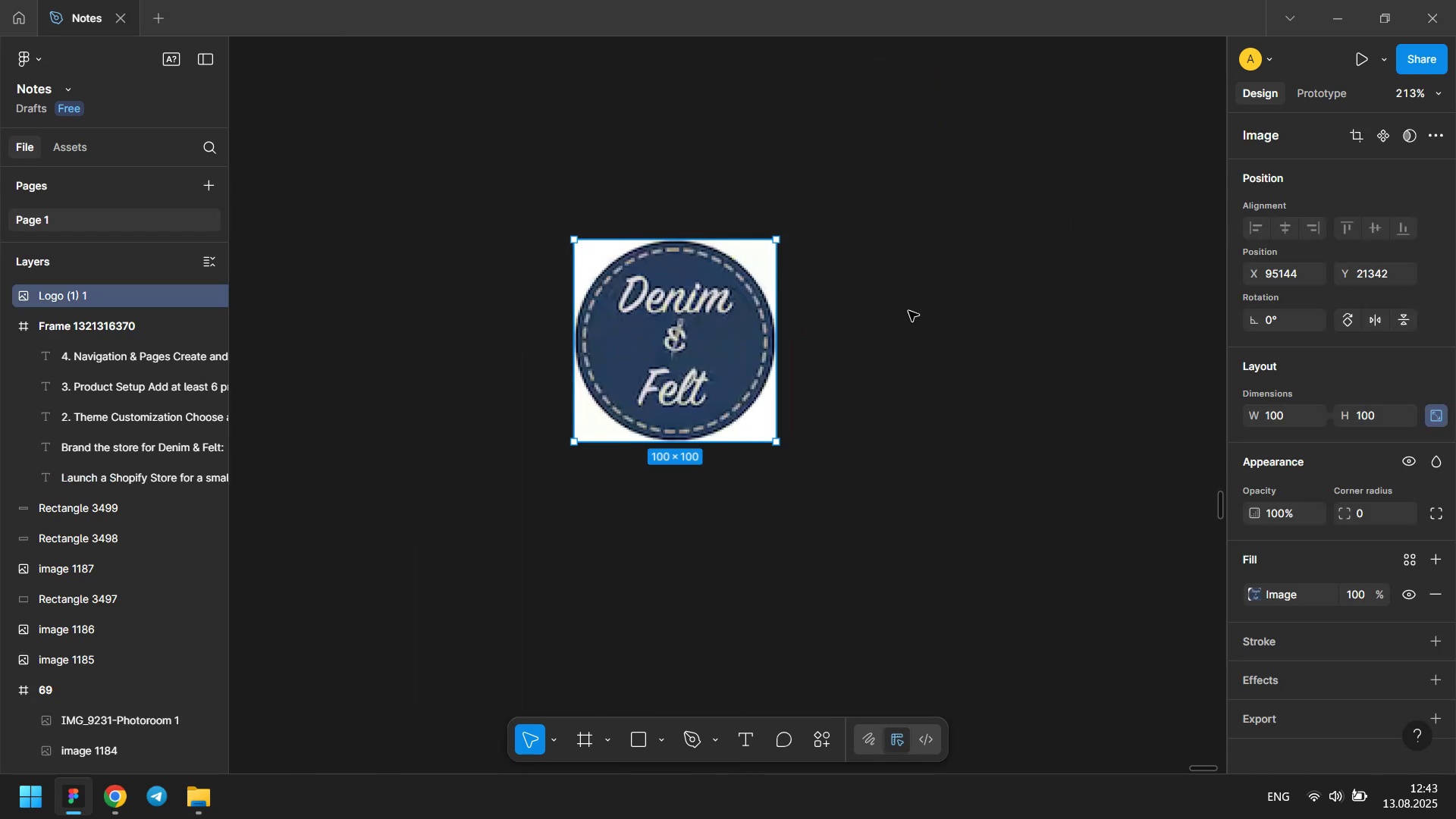 
left_click([908, 311])
 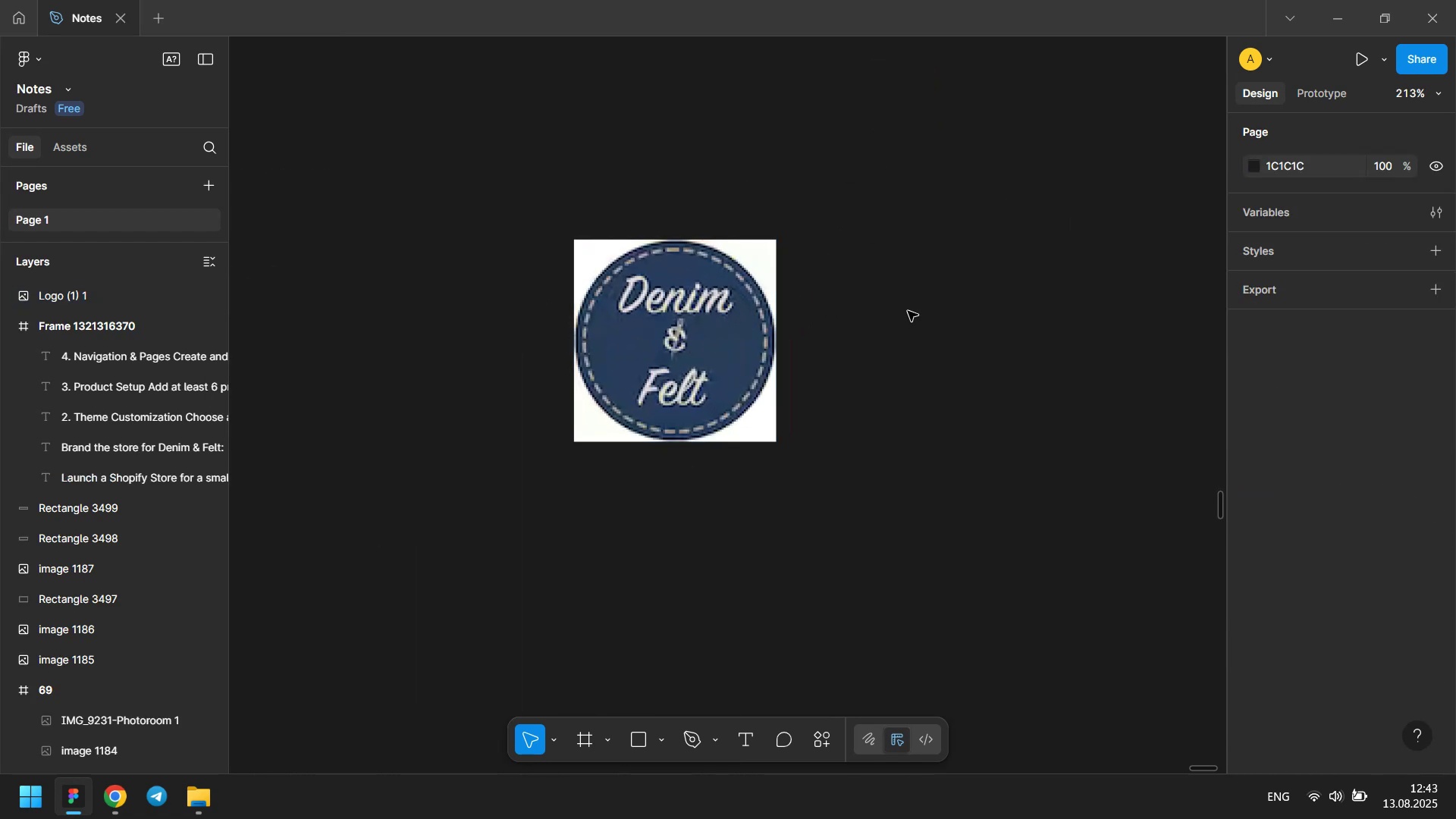 
key(R)
 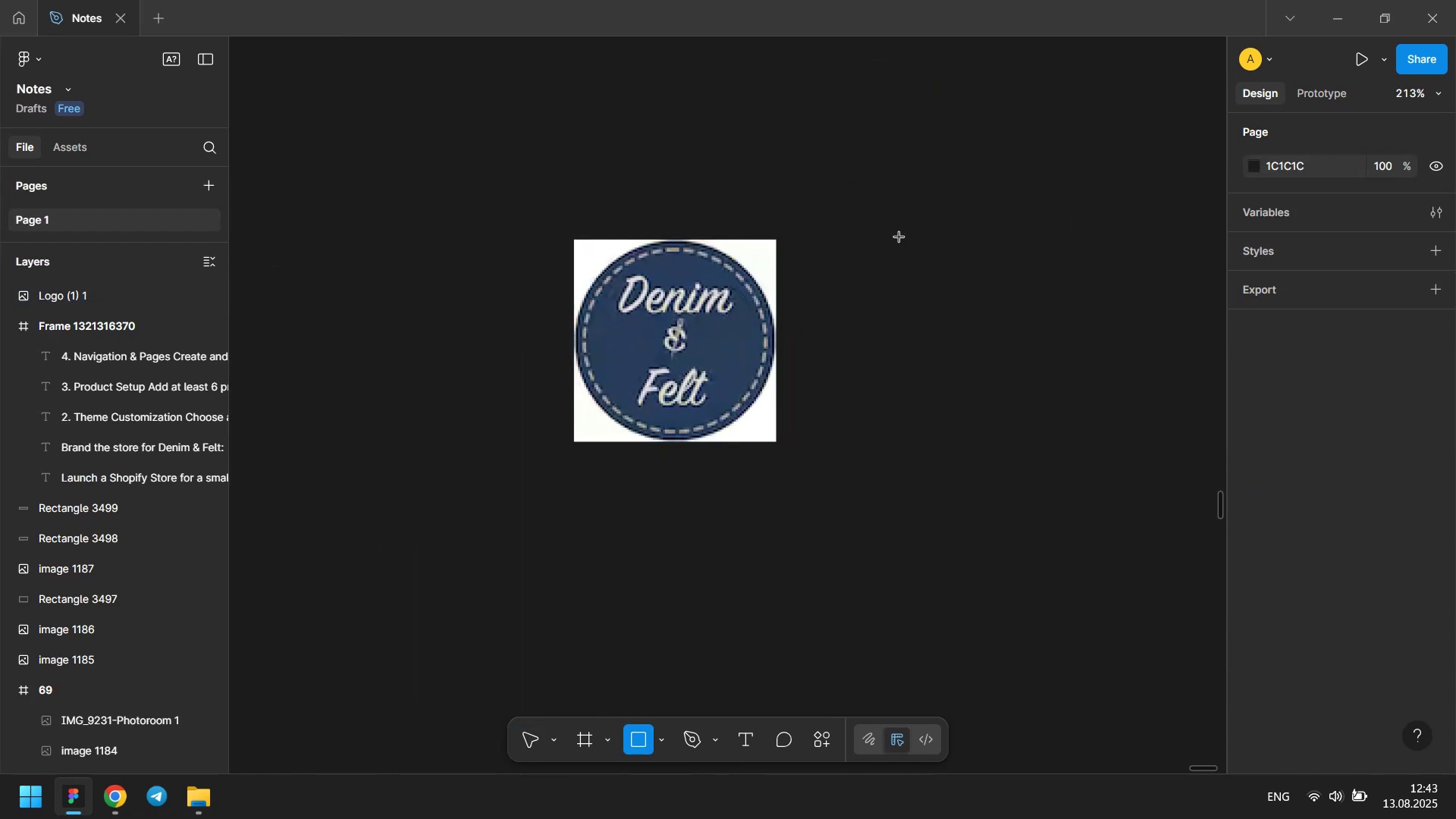 
left_click_drag(start_coordinate=[899, 237], to_coordinate=[1024, 353])
 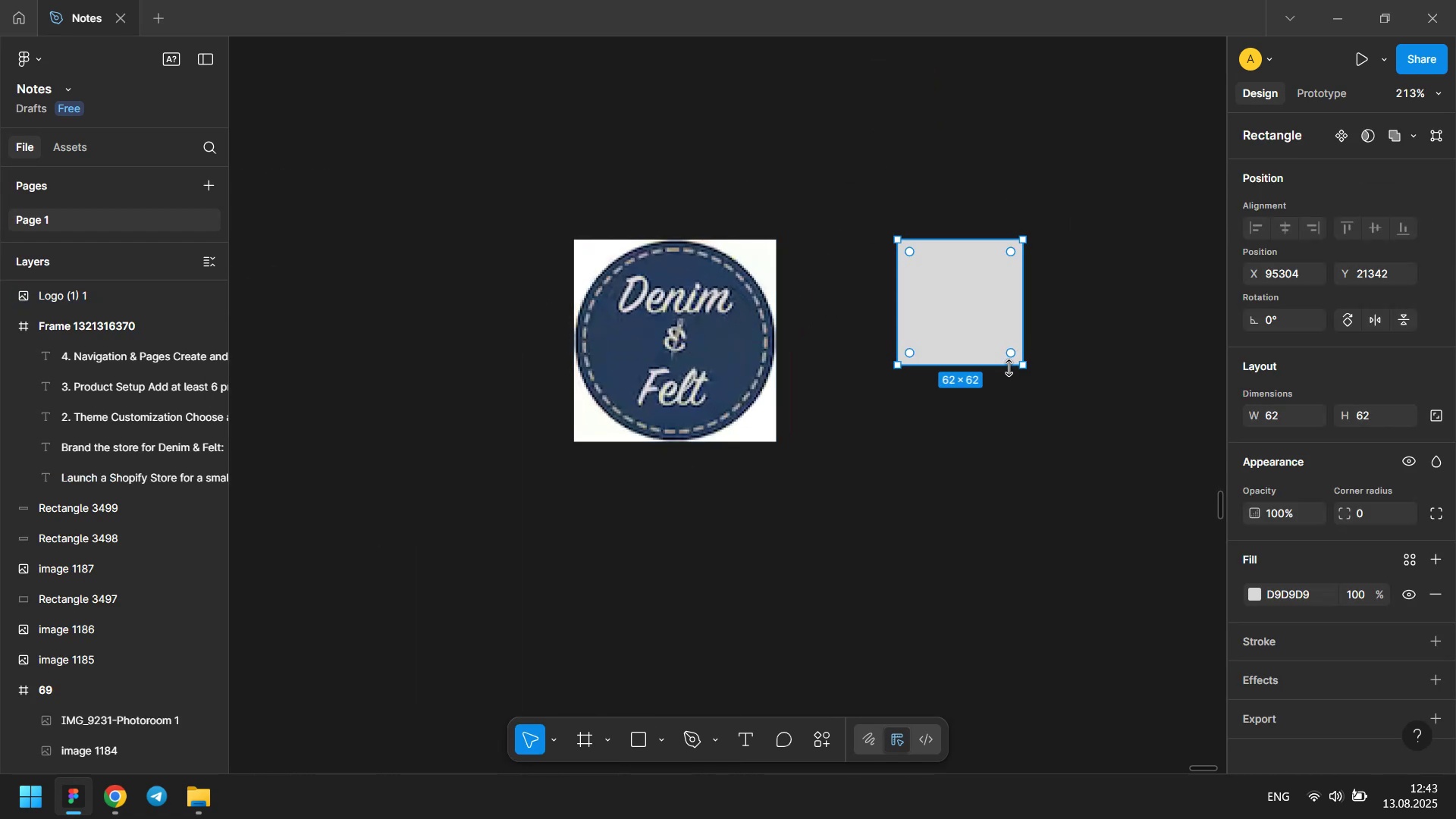 
hold_key(key=ShiftLeft, duration=0.61)
 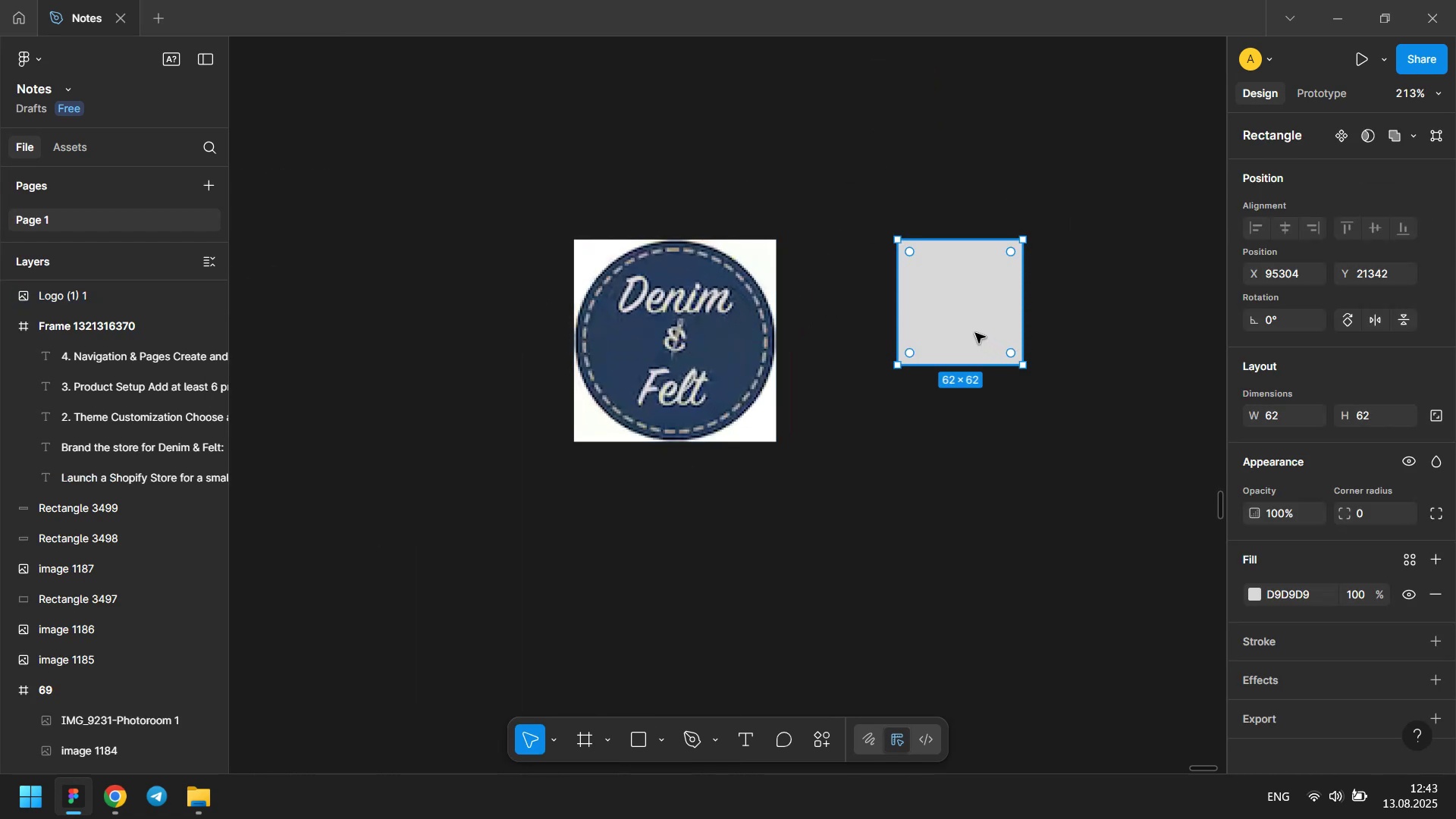 
key(Control+ControlLeft)
 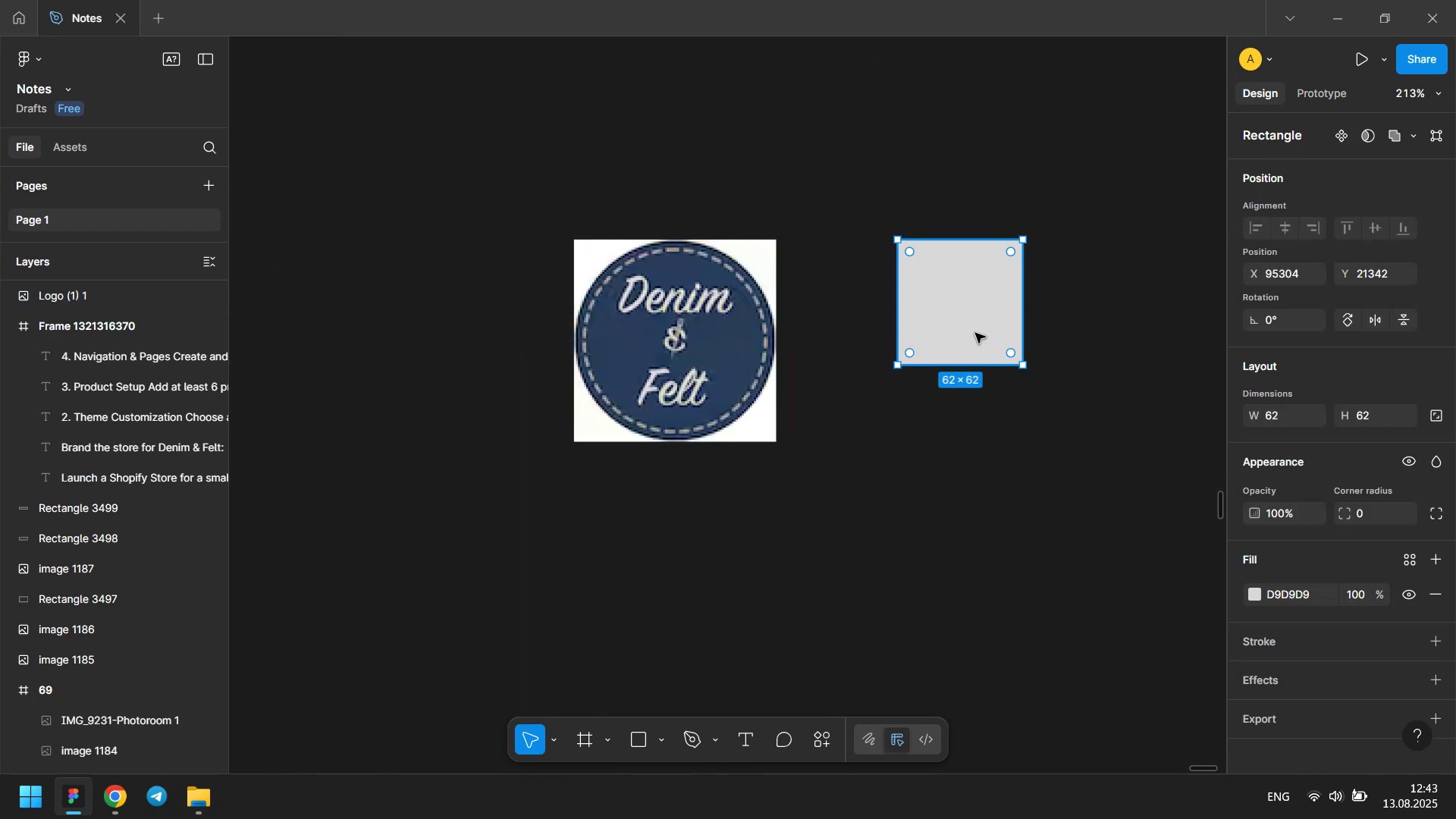 
key(Control+D)
 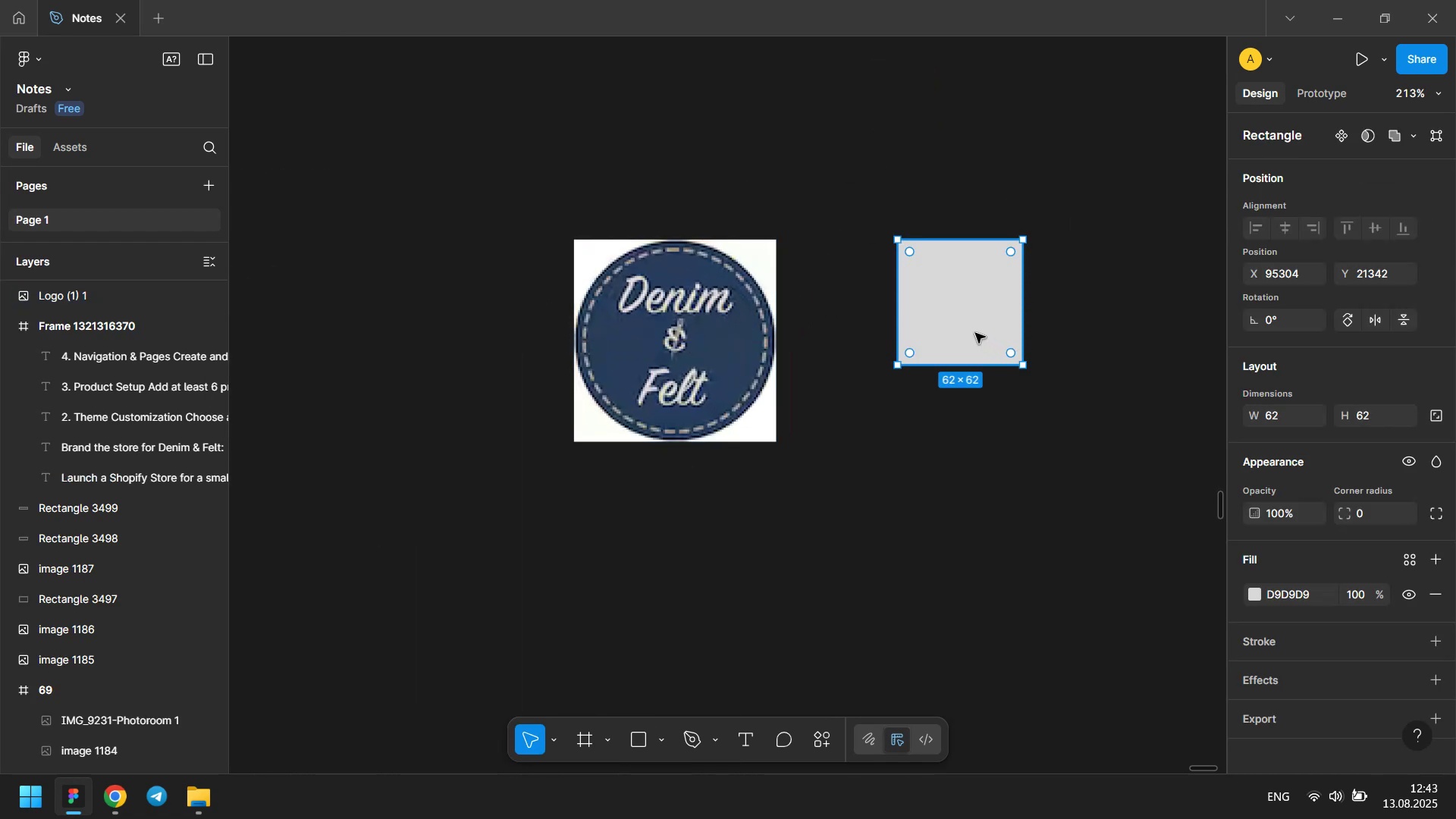 
hold_key(key=ShiftLeft, duration=0.71)
left_click_drag(start_coordinate=[973, 331], to_coordinate=[1142, 323])
 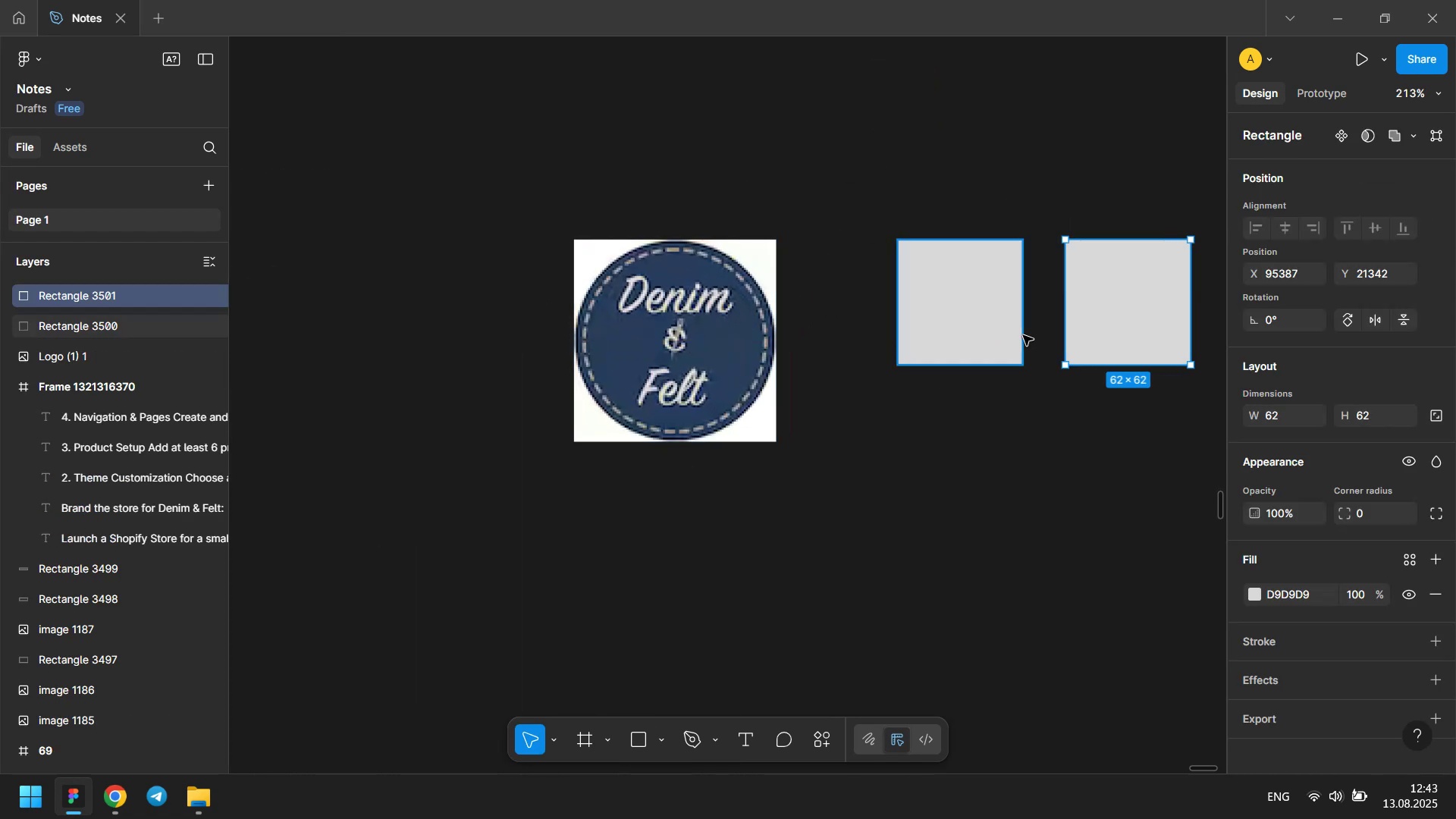 
left_click([1023, 335])
 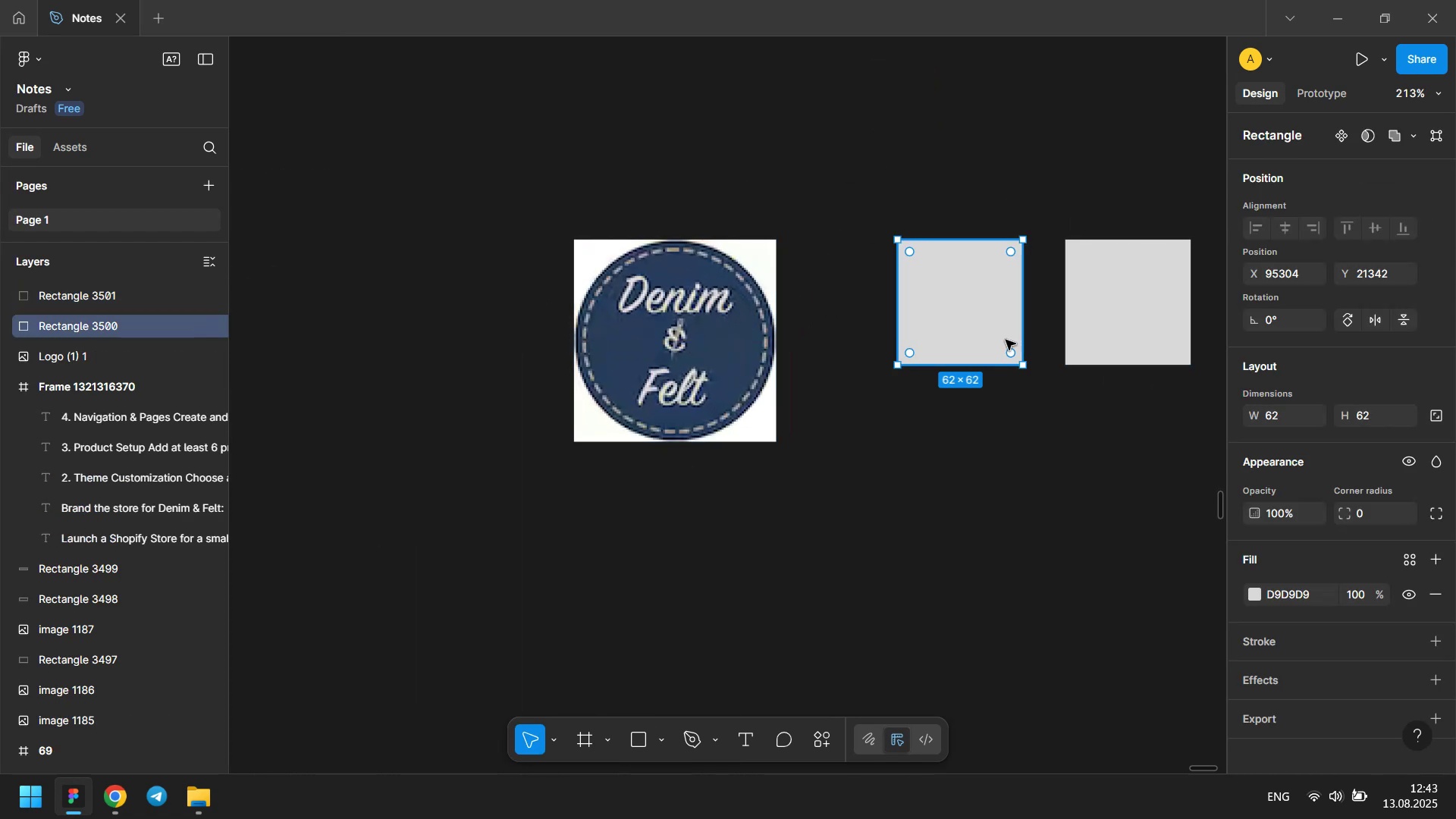 
key(I)
 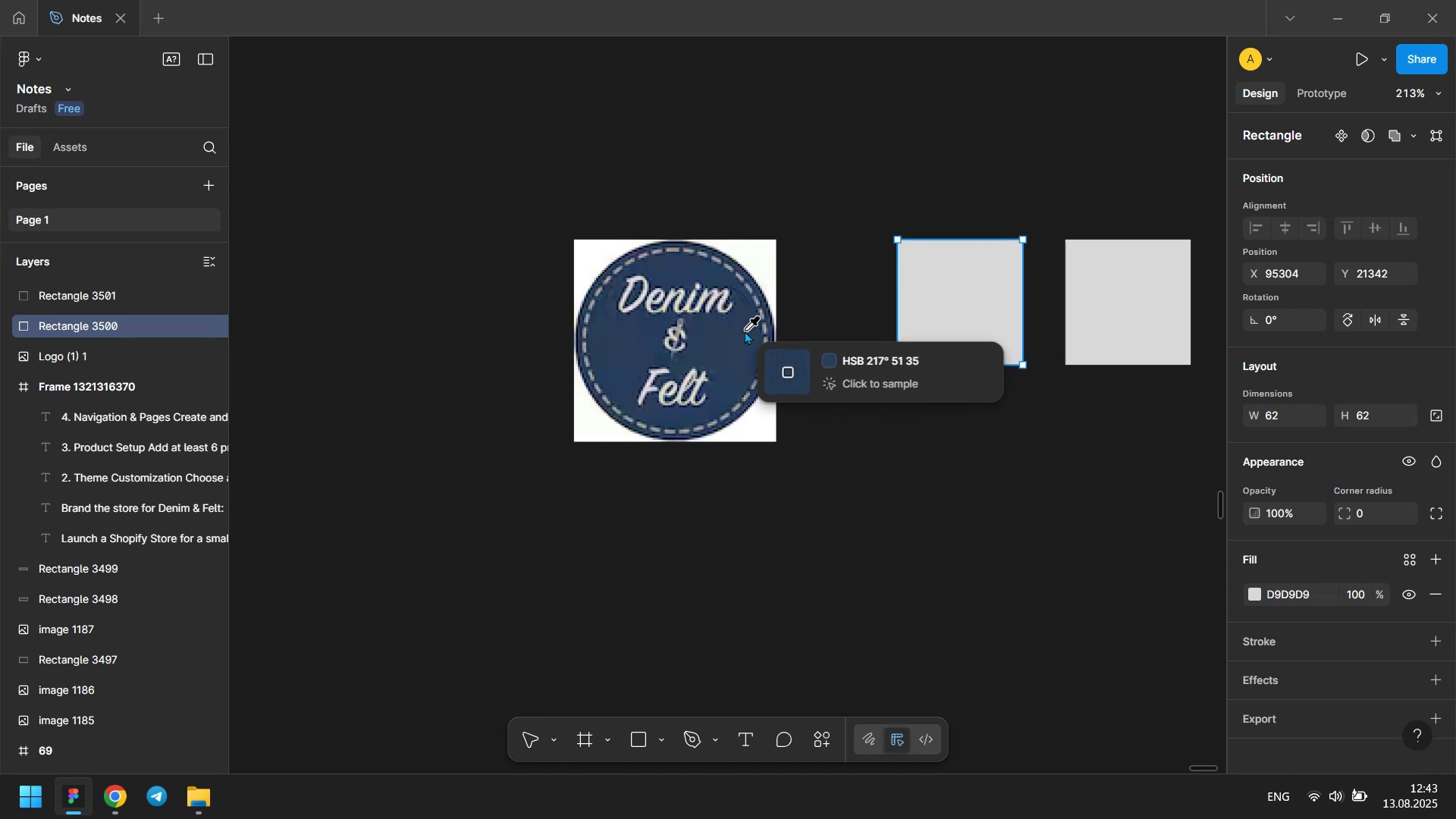 
left_click([739, 334])
 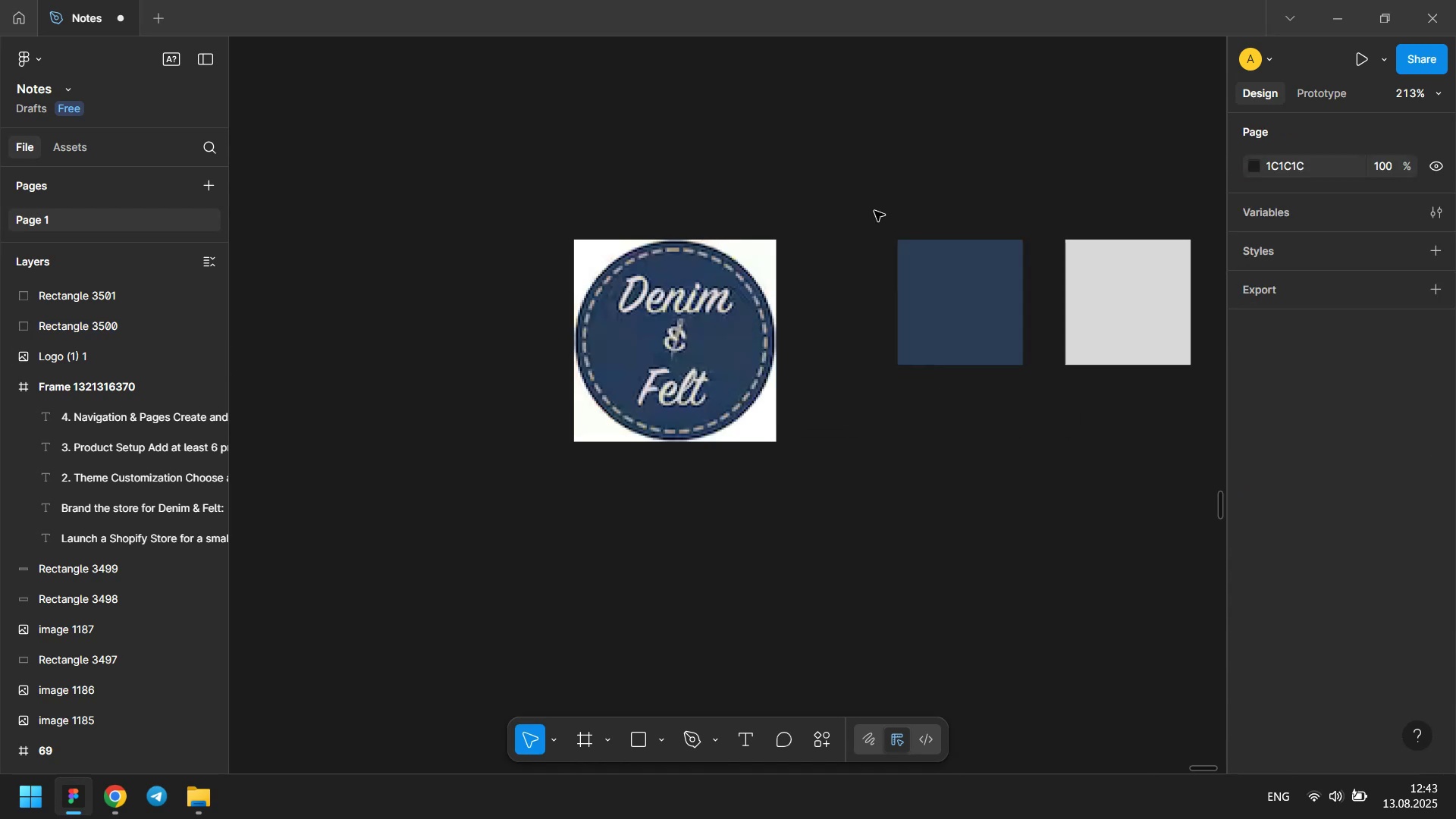 
hold_key(key=ControlLeft, duration=0.34)
scroll: coordinate [962, 256], scroll_direction: down, amount: 7.0
 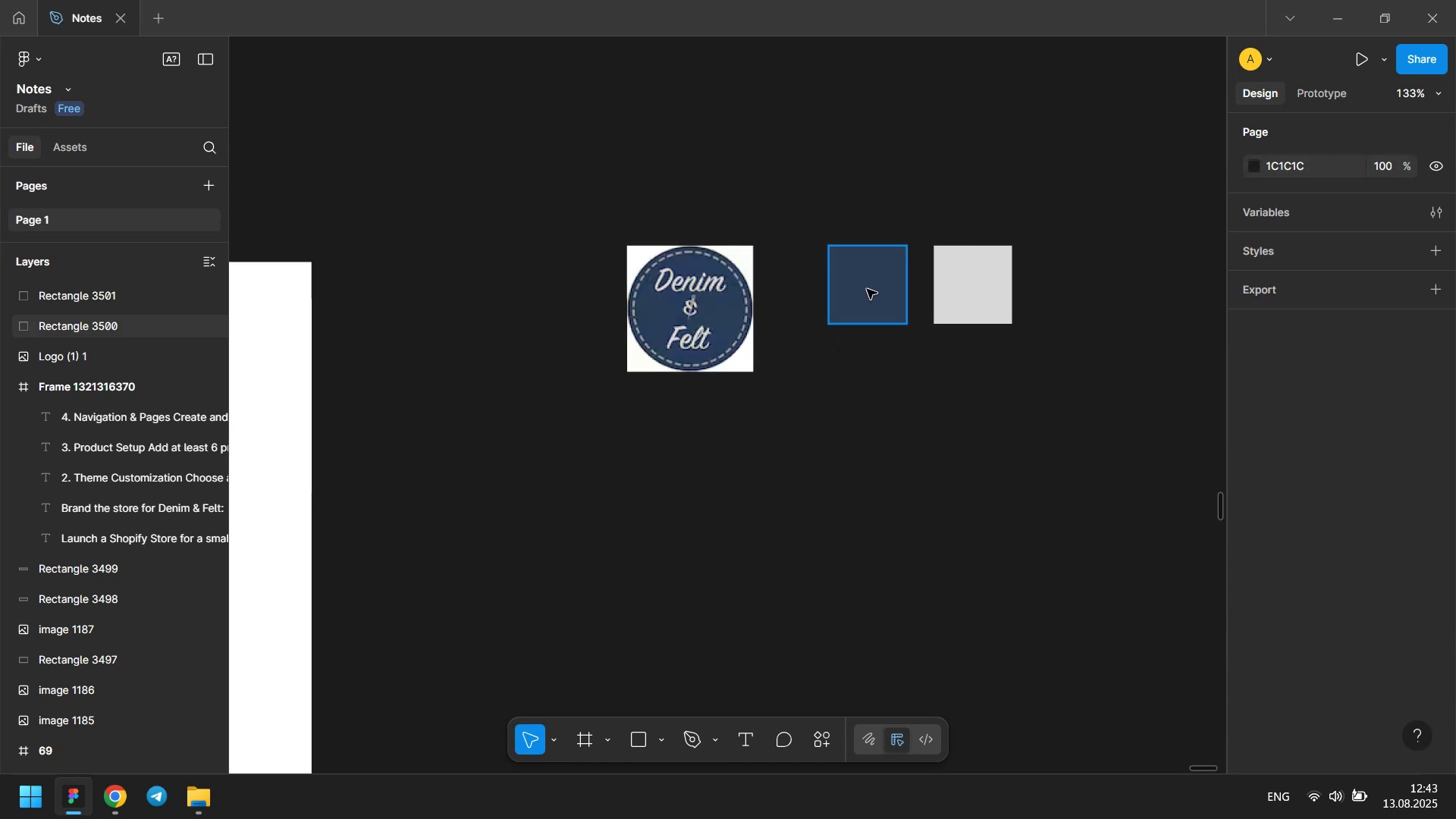 
hold_key(key=ShiftLeft, duration=0.34)
 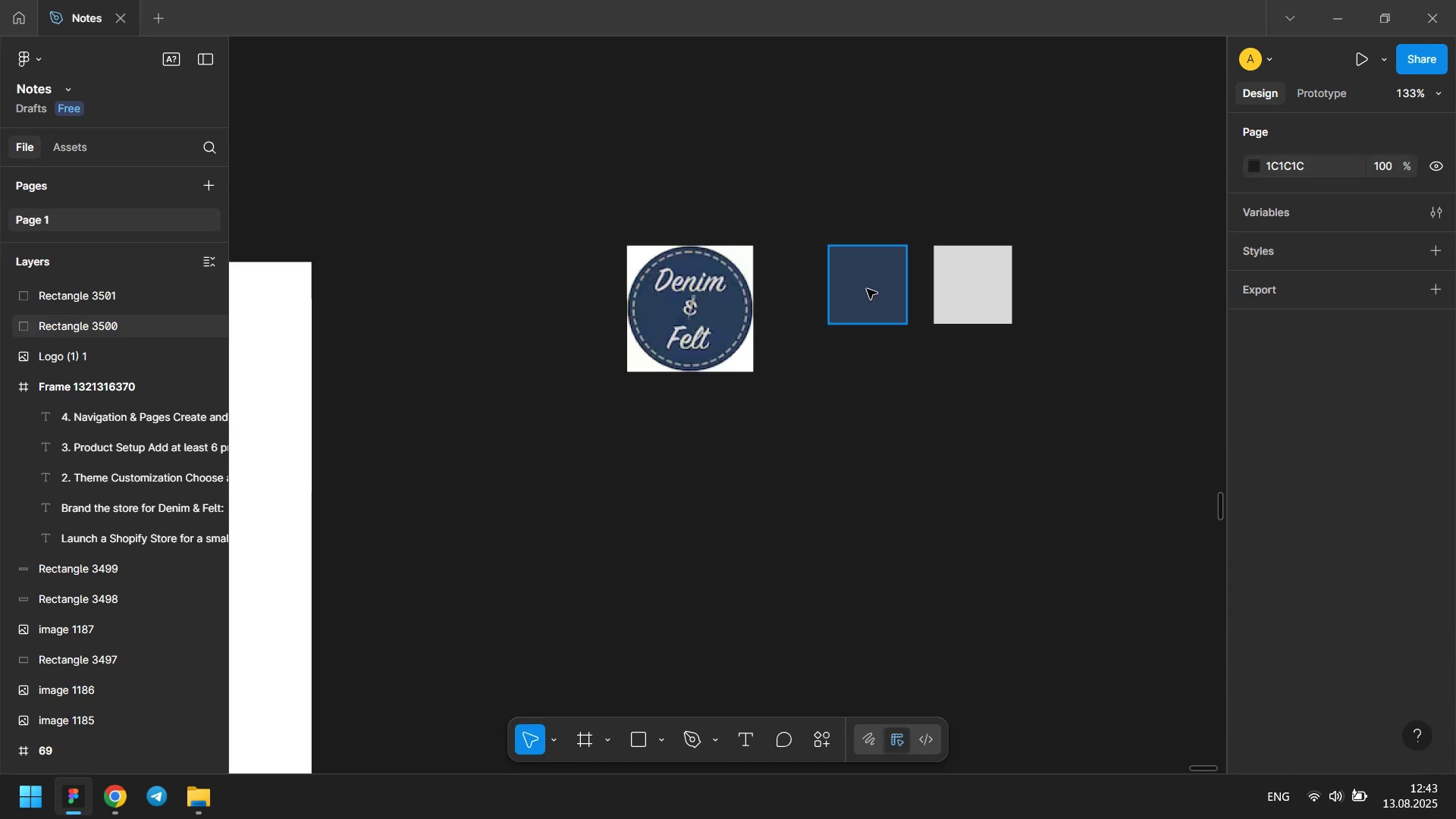 
left_click([867, 289])
 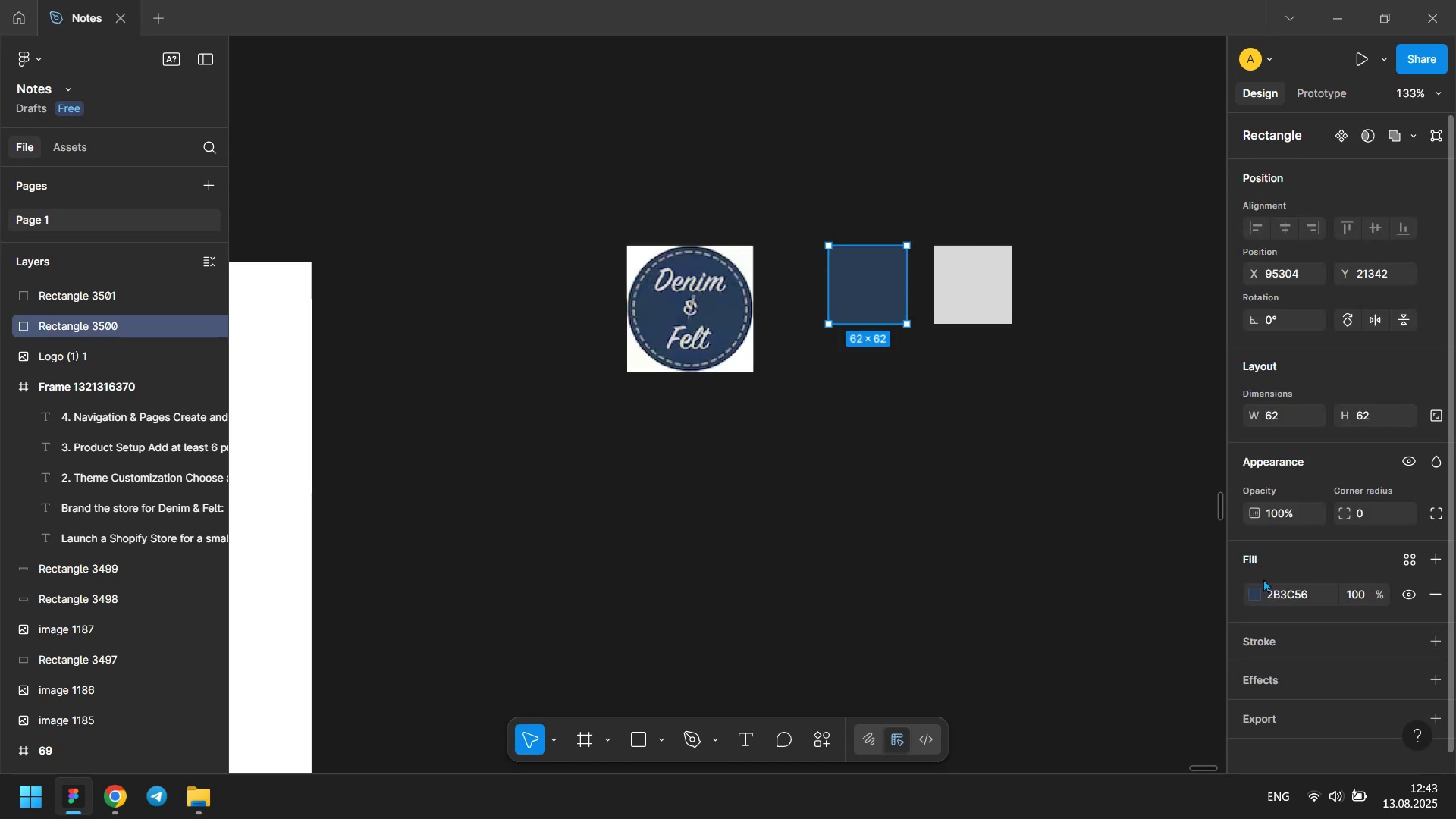 
left_click([1275, 588])
 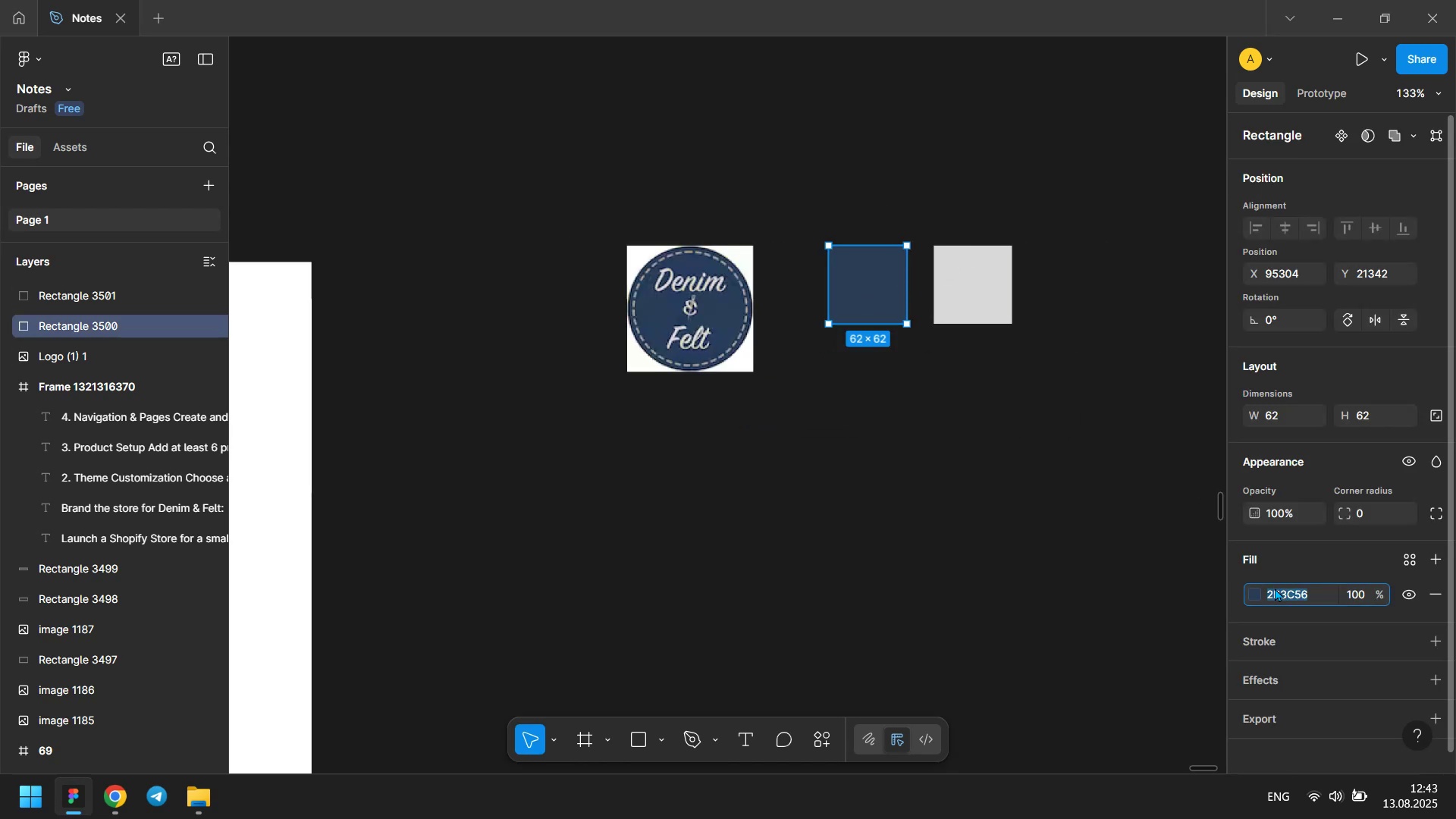 
key(Control+ControlLeft)
 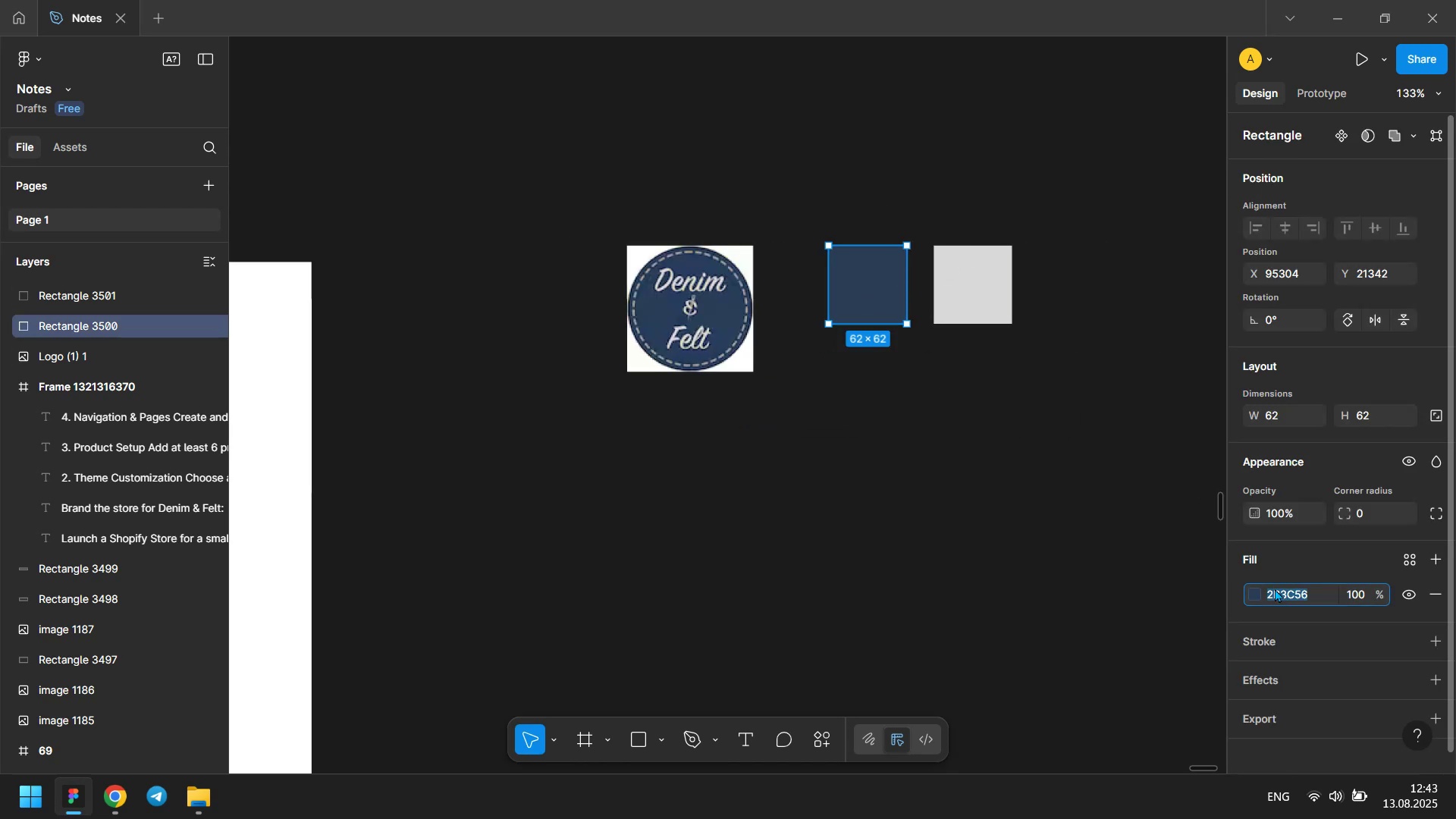 
key(Control+C)
 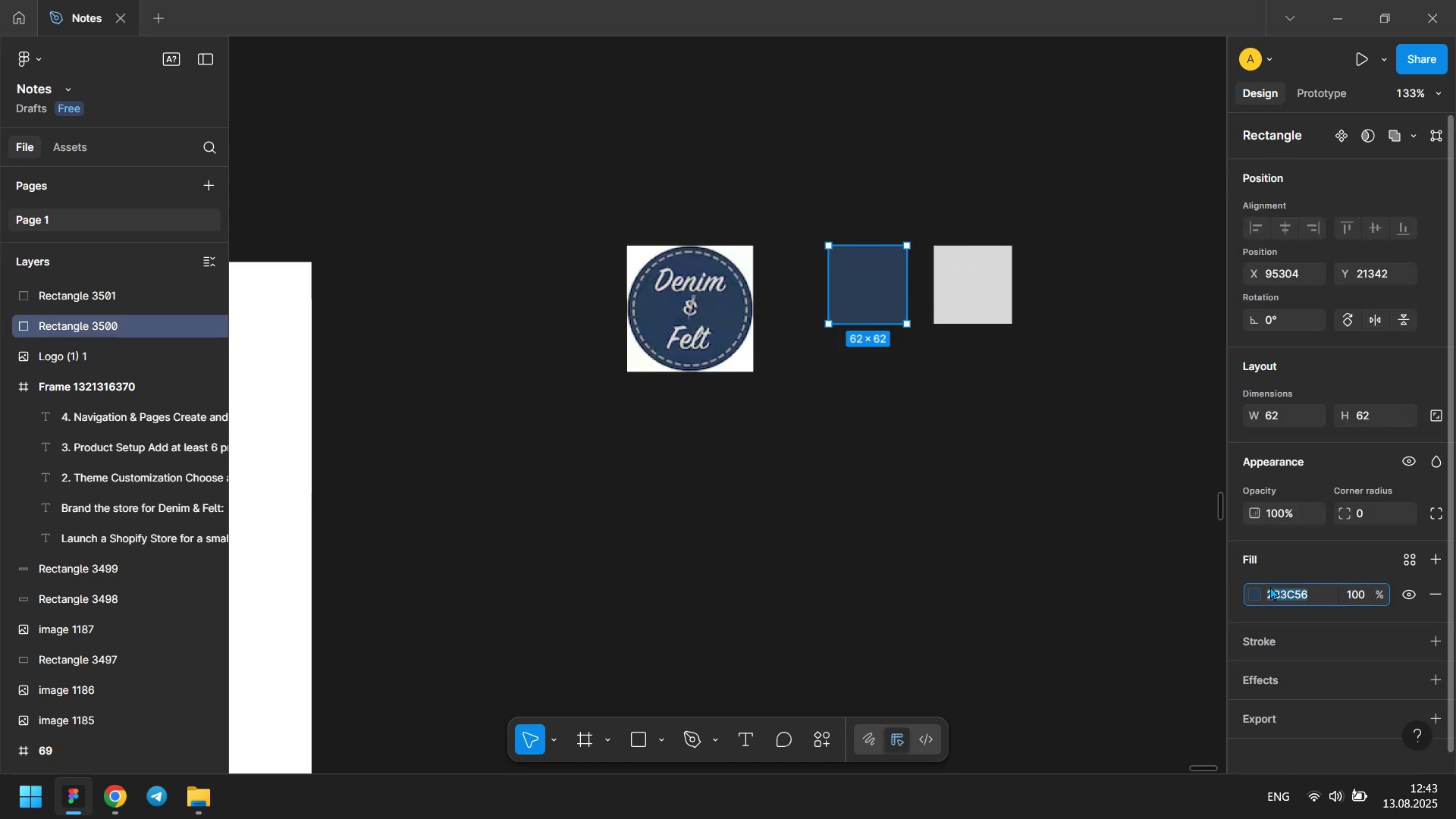 
key(Meta+MetaLeft)
 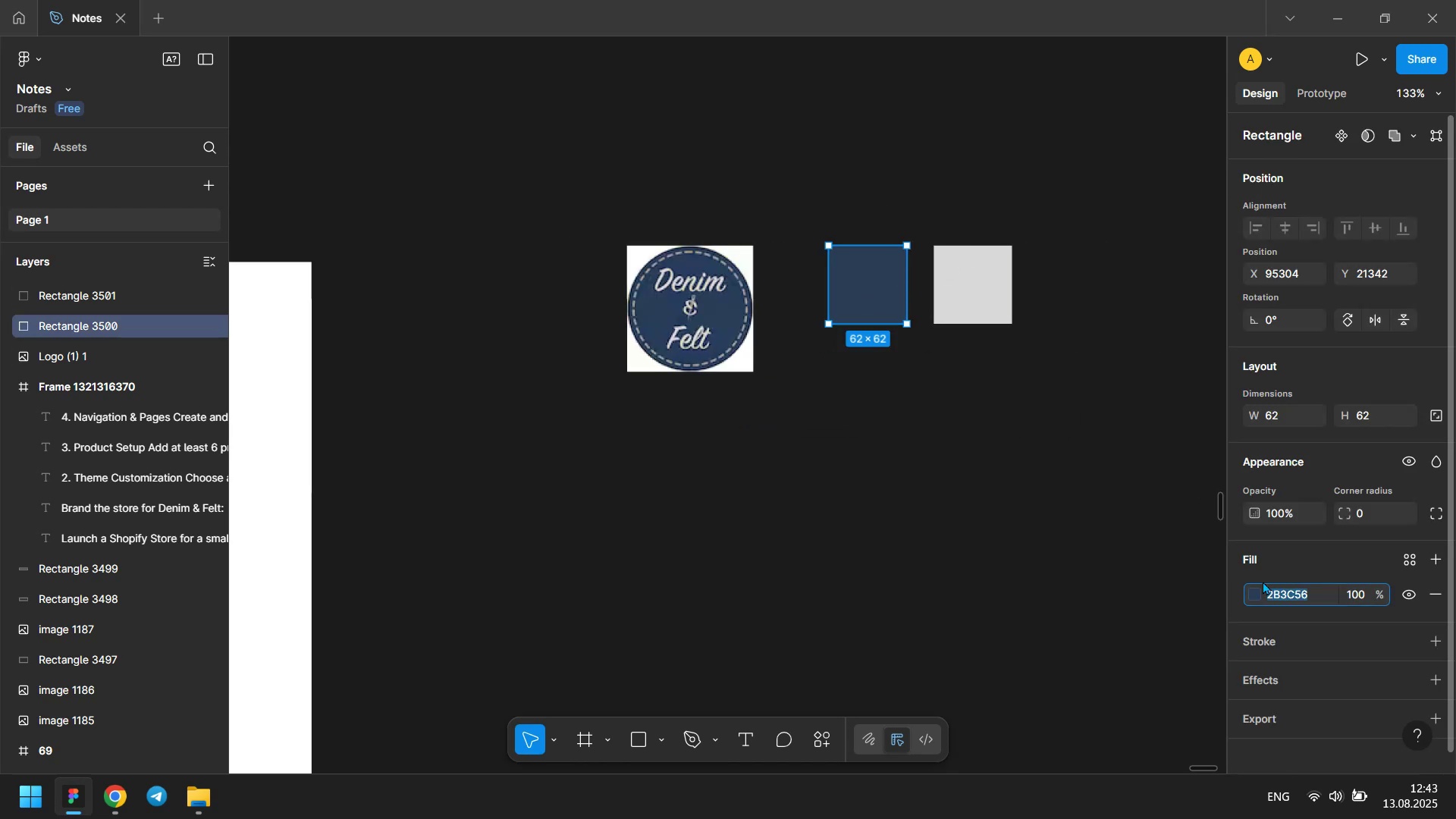 
key(Meta+Tab)
 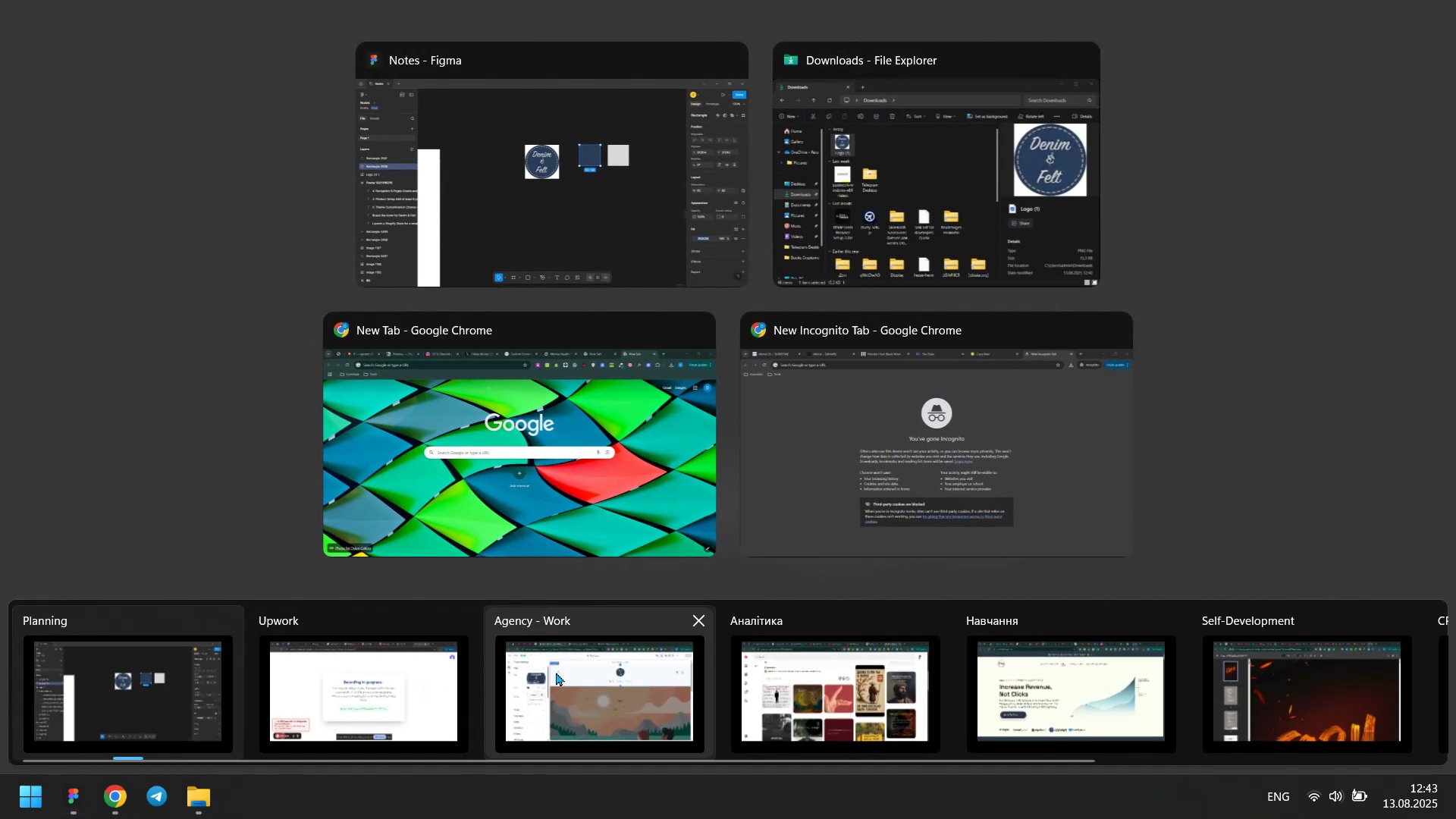 
left_click([556, 672])
 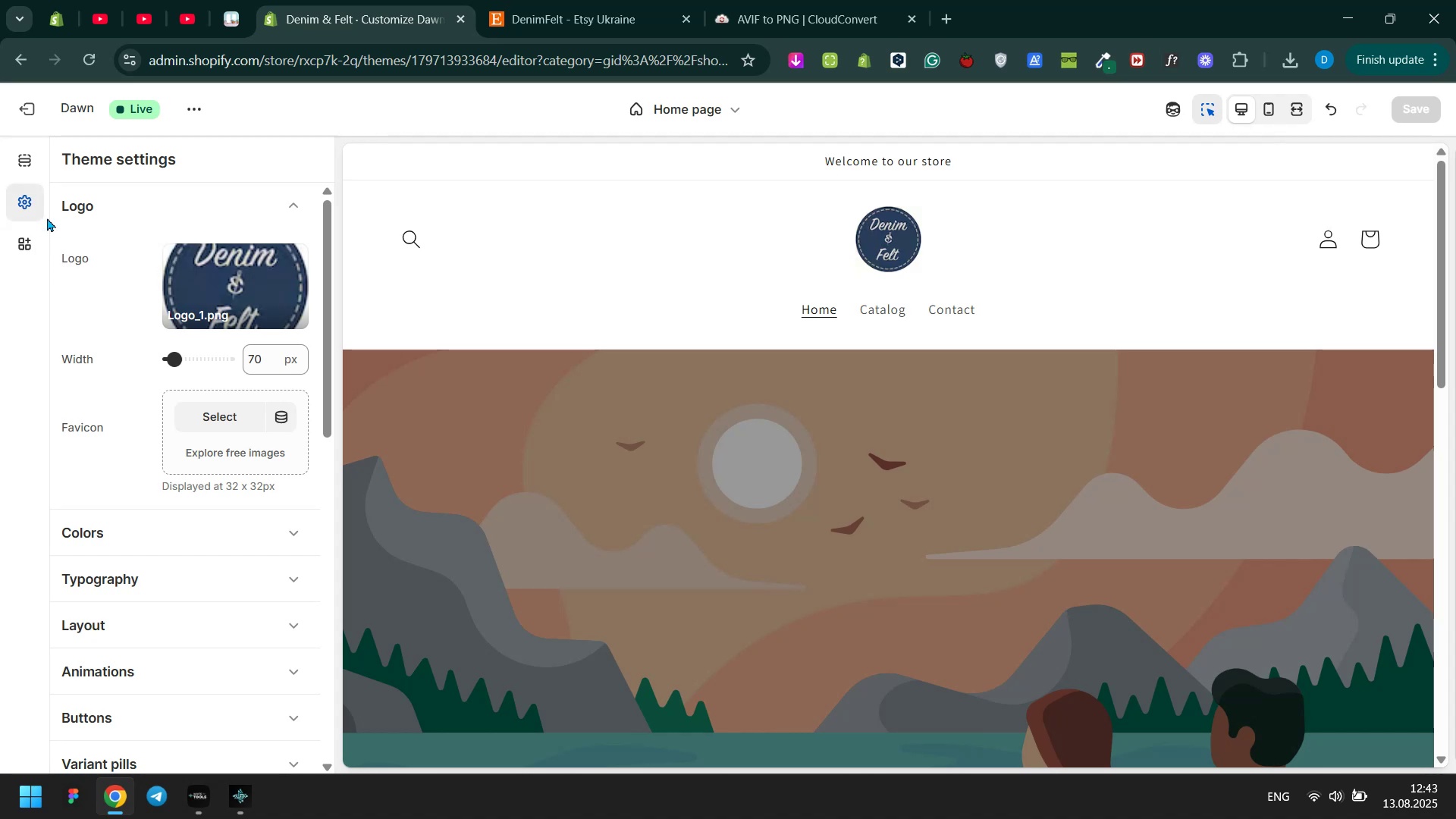 
left_click([134, 204])
 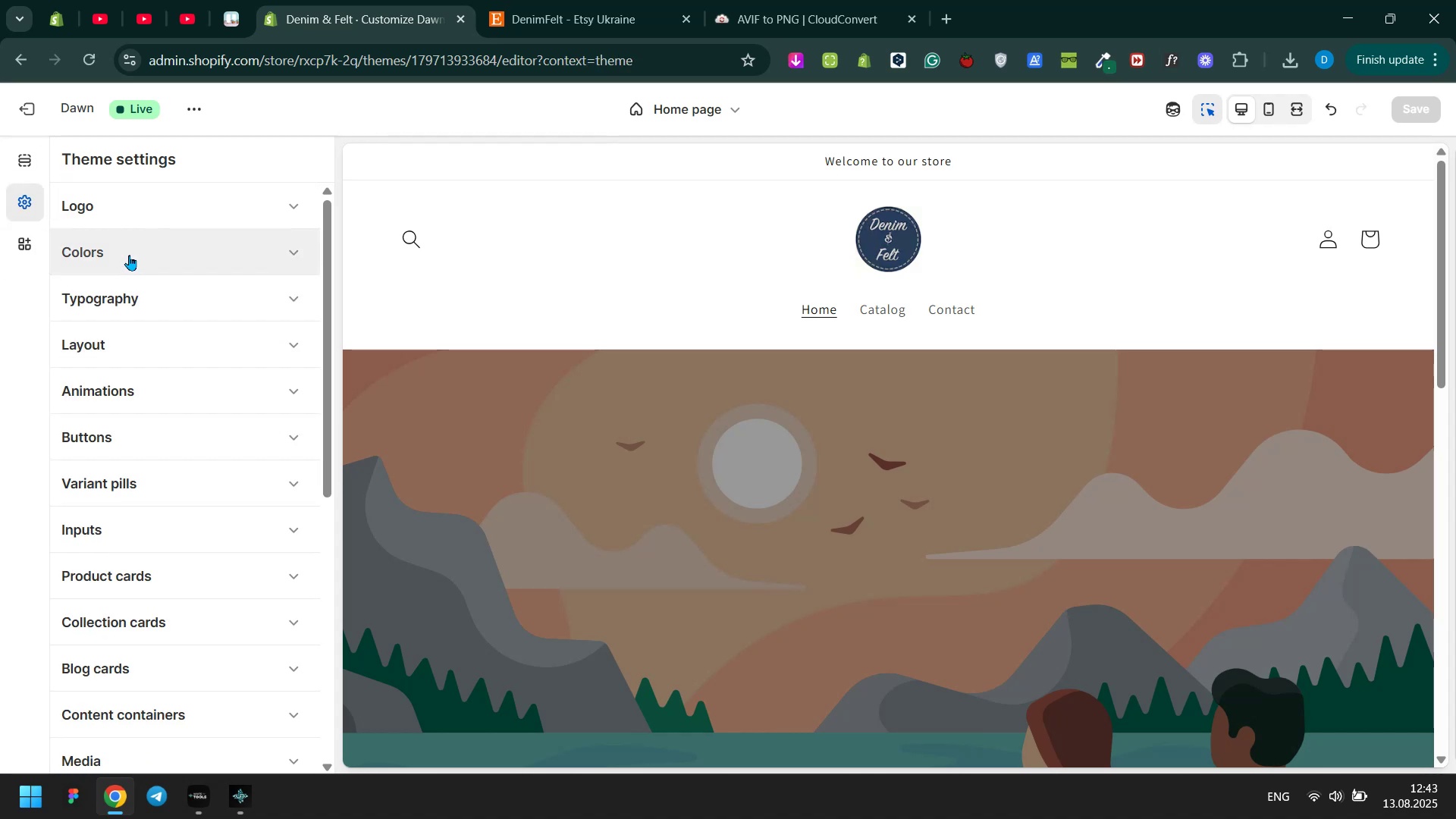 
left_click([129, 259])
 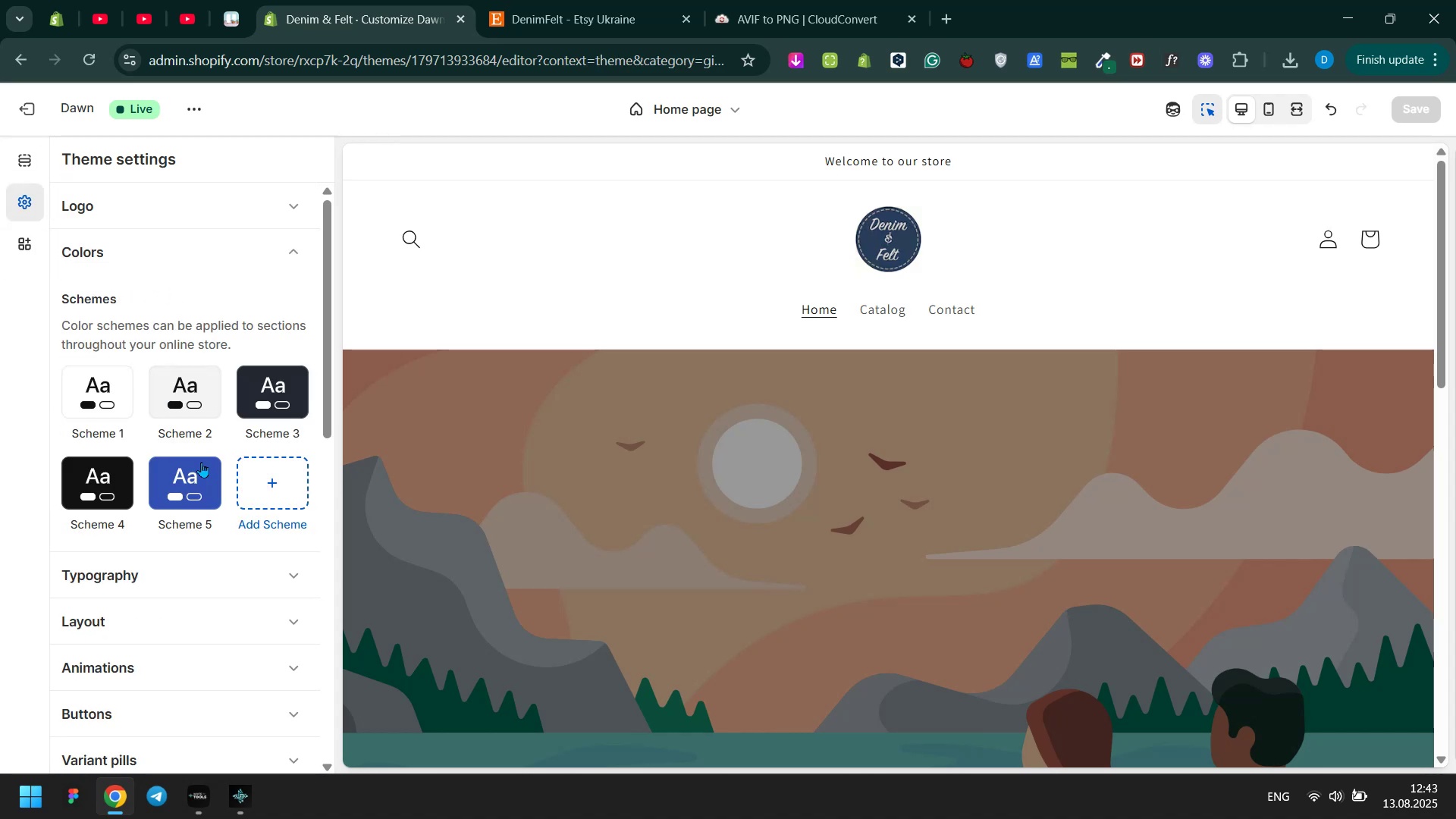 
left_click([273, 484])
 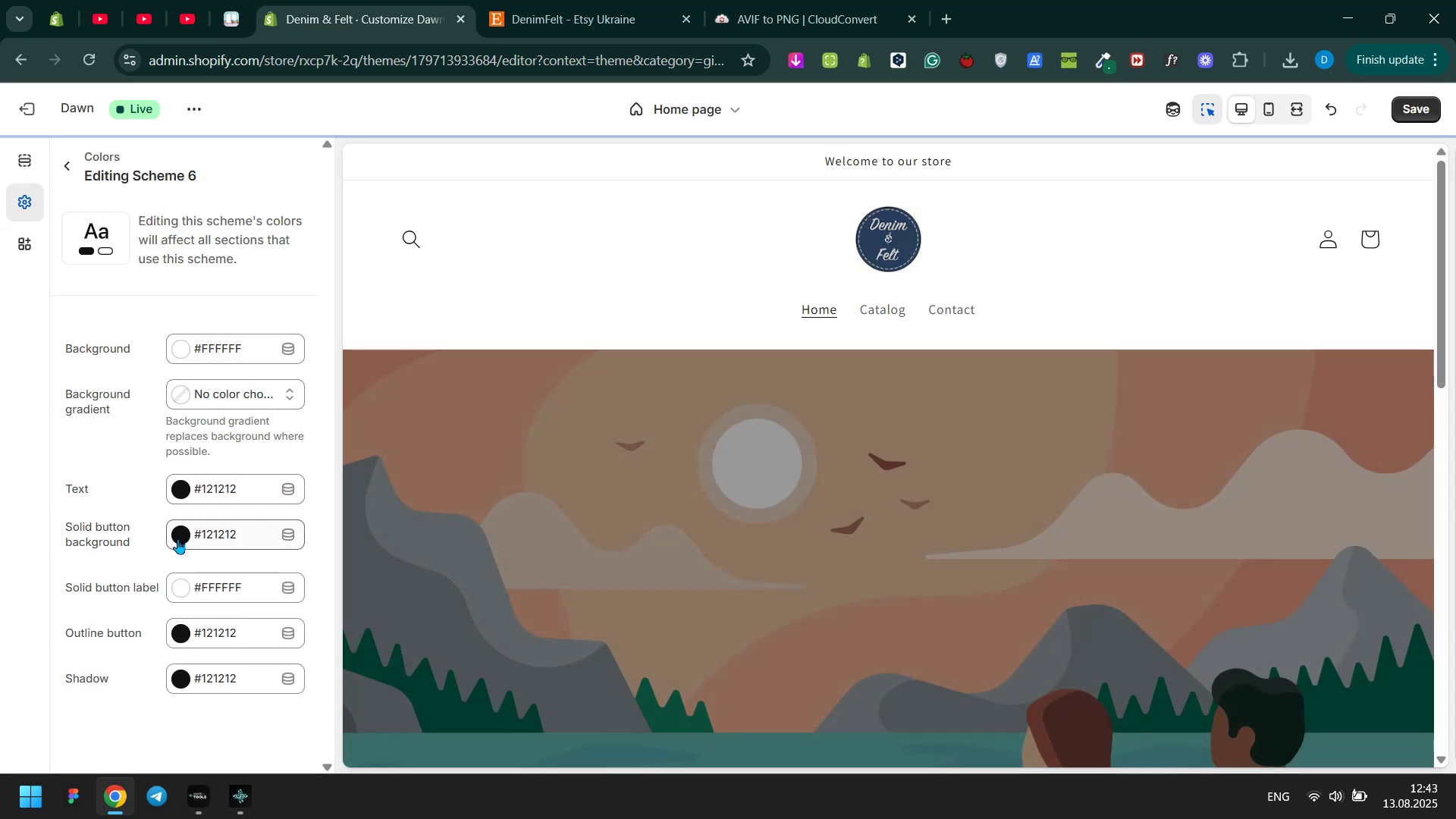 
left_click([176, 539])
 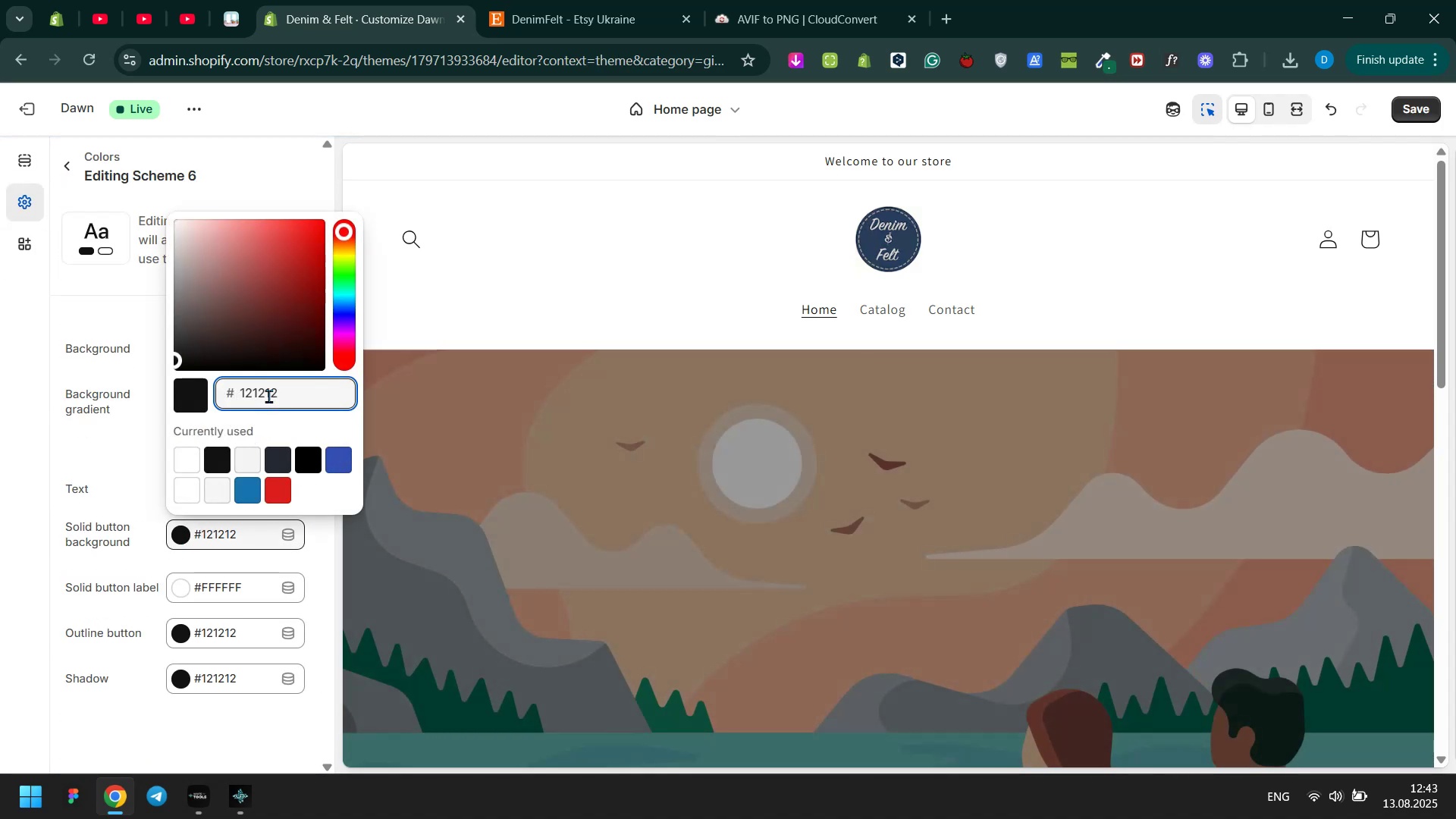 
double_click([268, 394])
 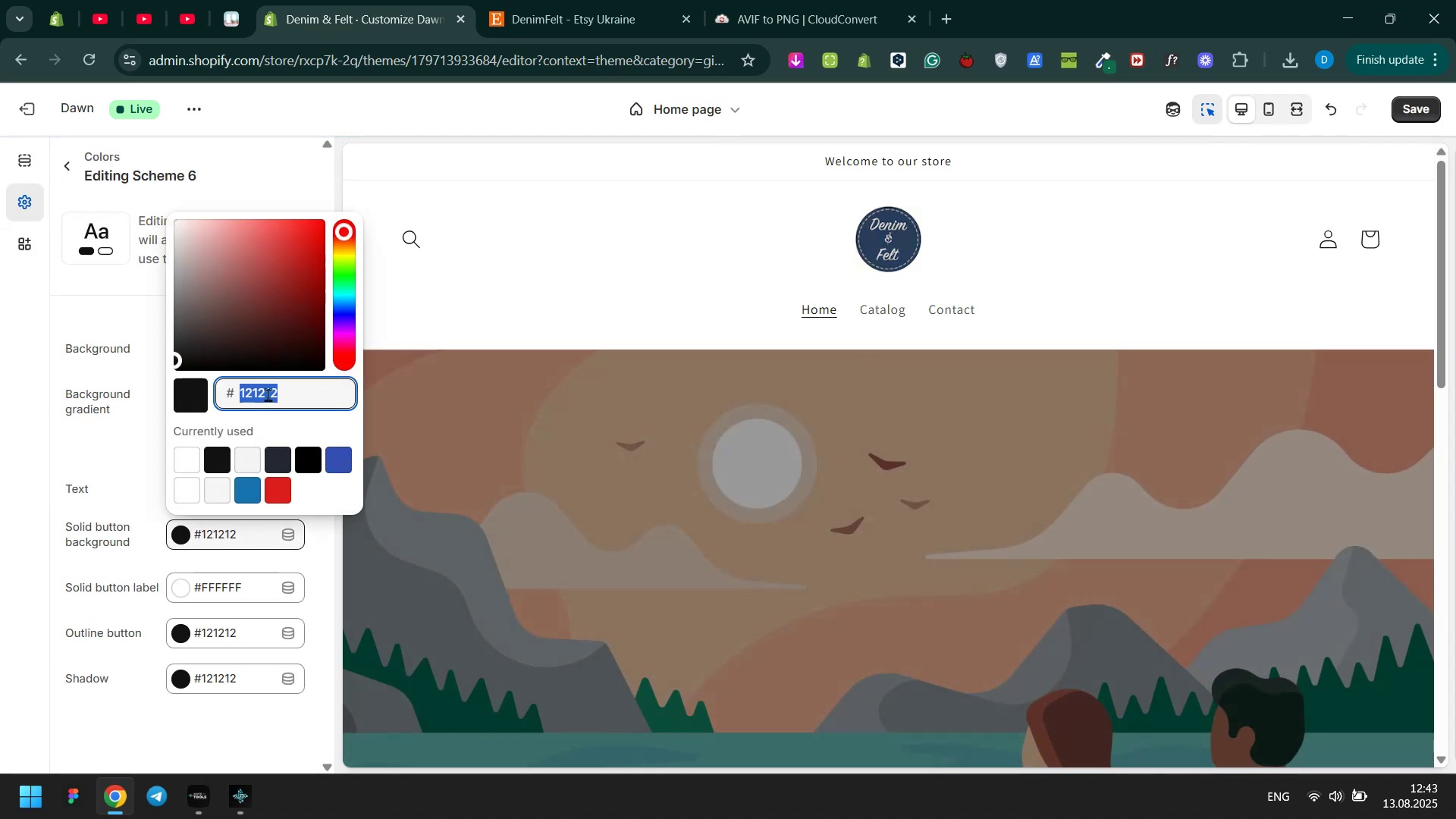 
key(Control+ControlLeft)
 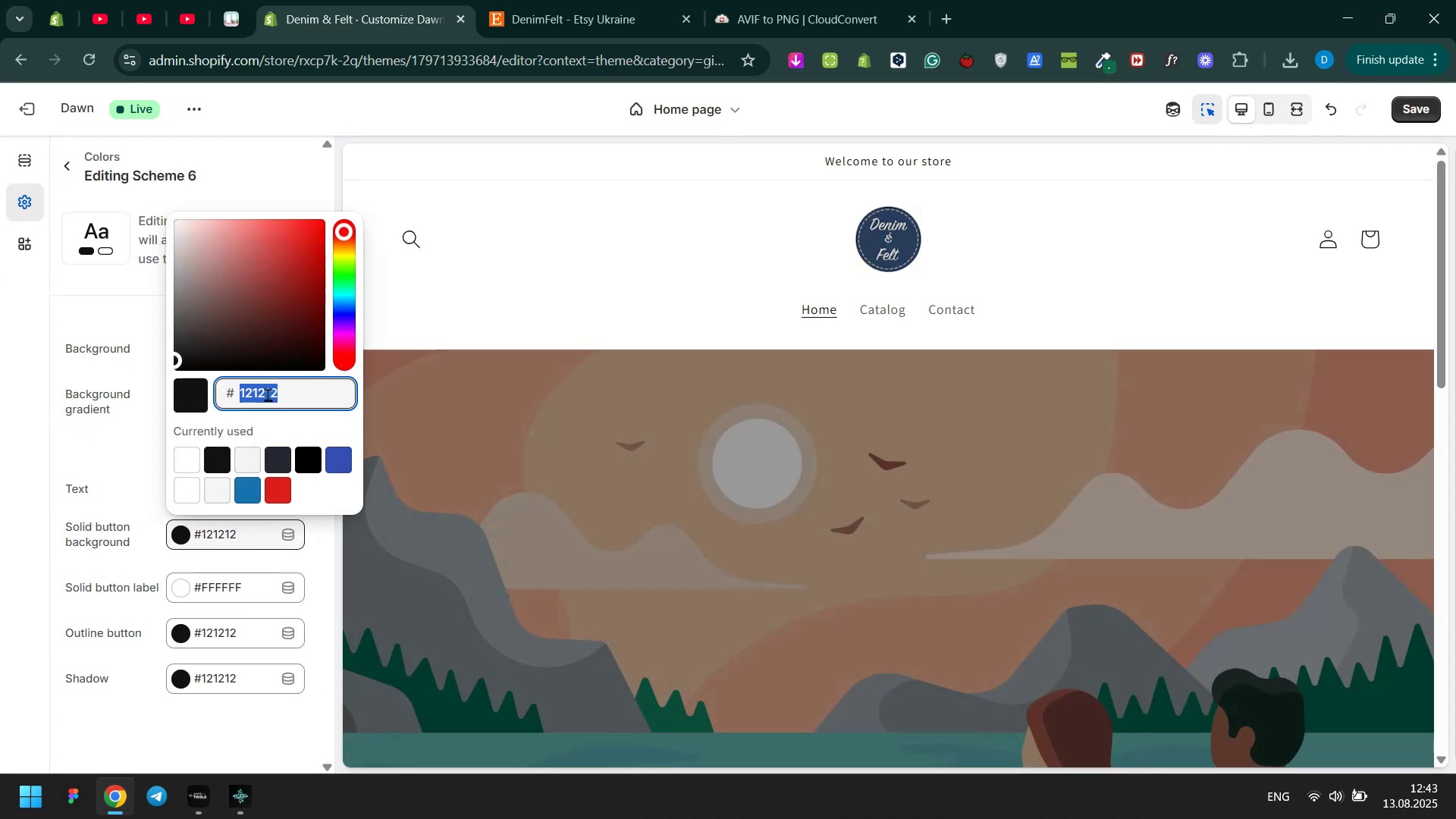 
key(Control+V)
 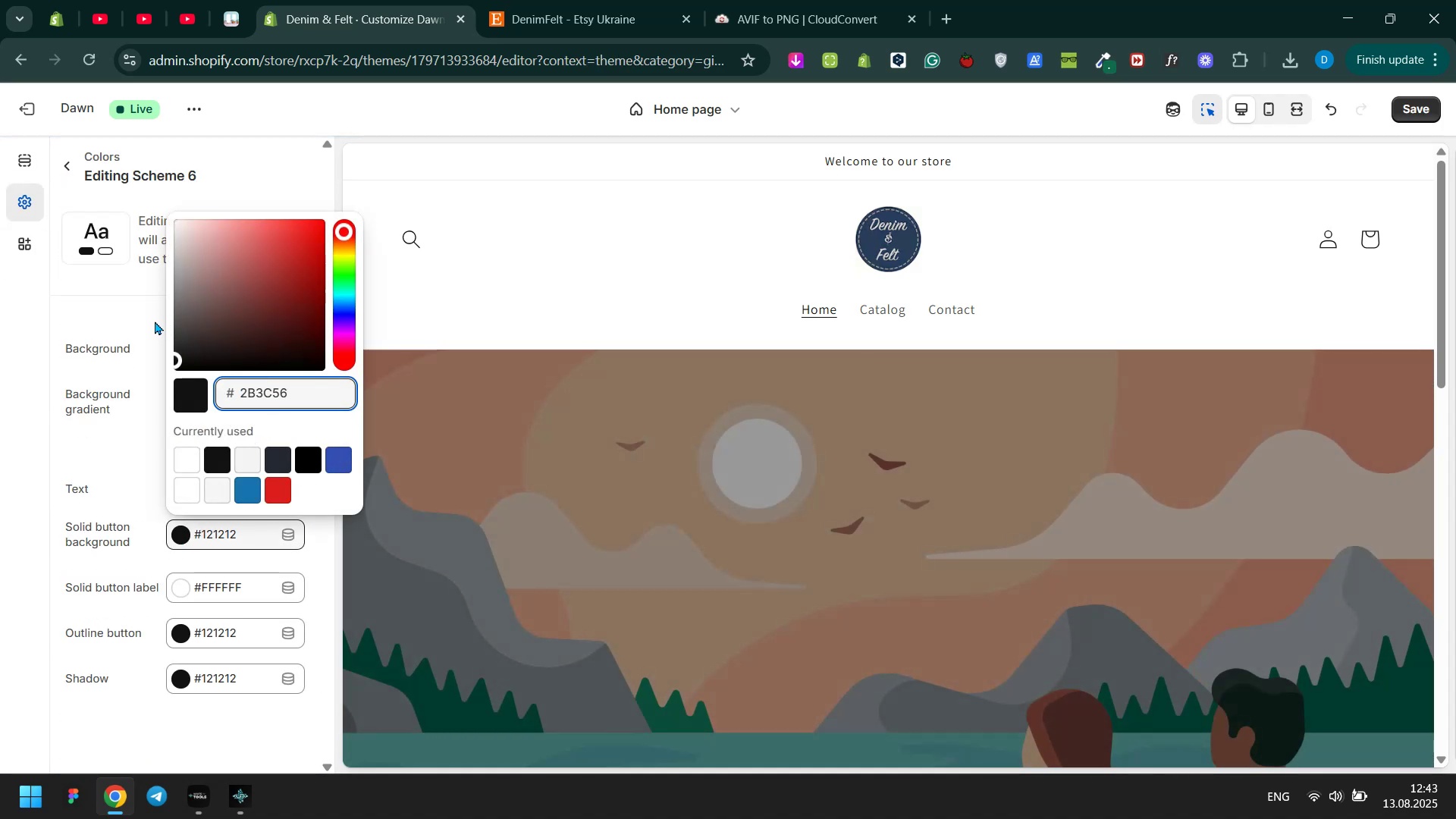 
left_click([142, 318])
 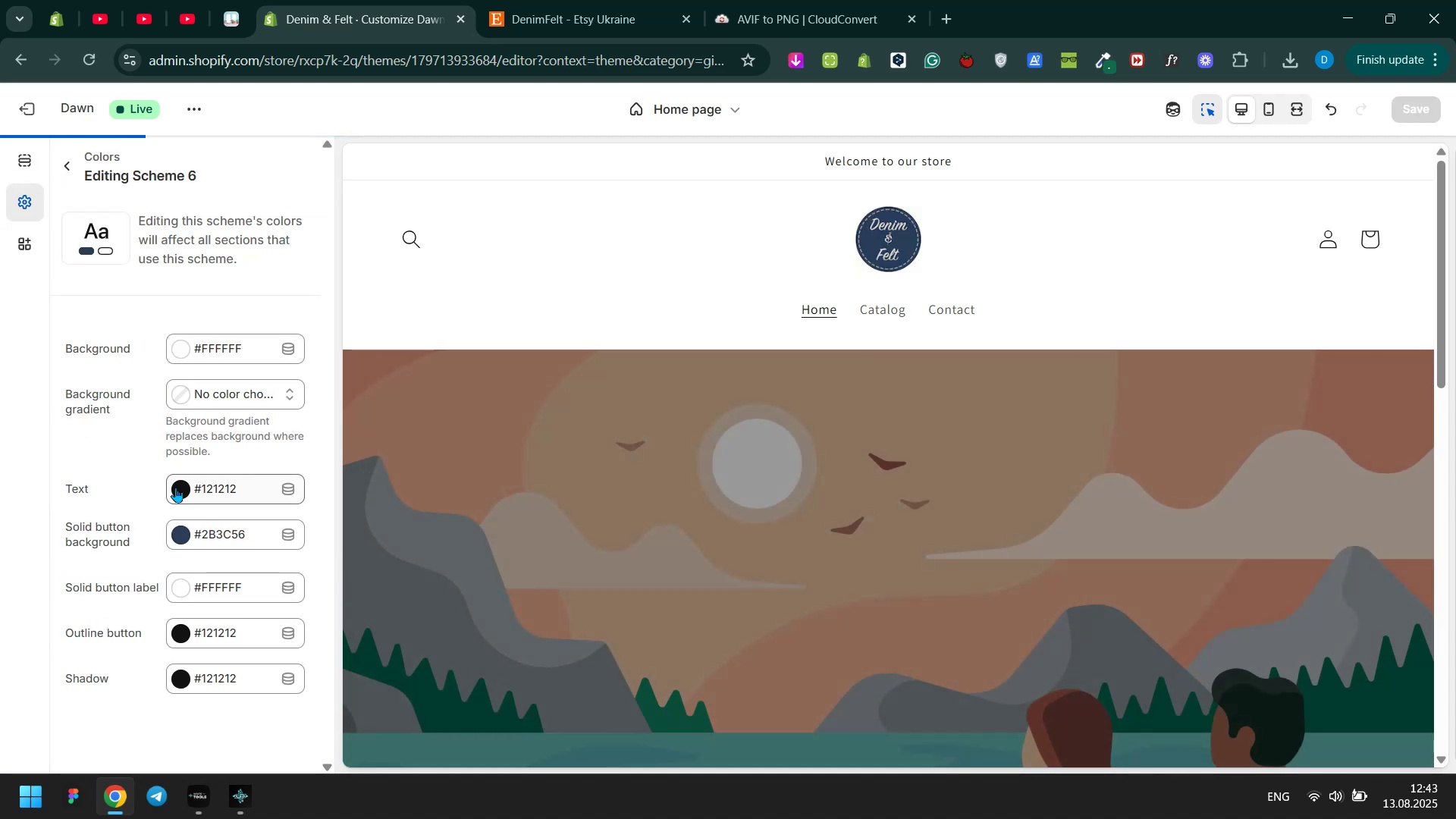 
left_click([177, 488])
 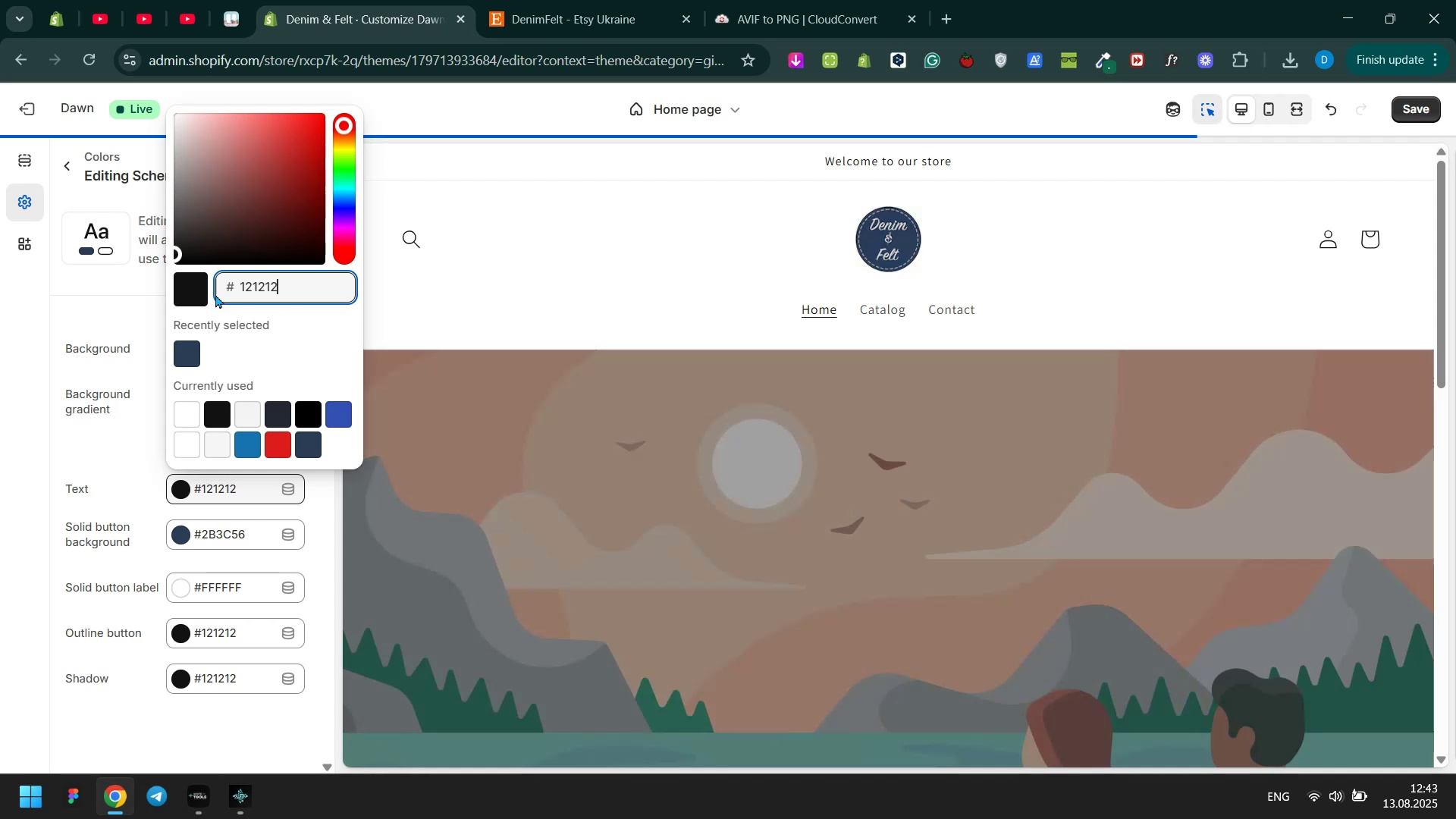 
left_click_drag(start_coordinate=[212, 218], to_coordinate=[123, 64])
 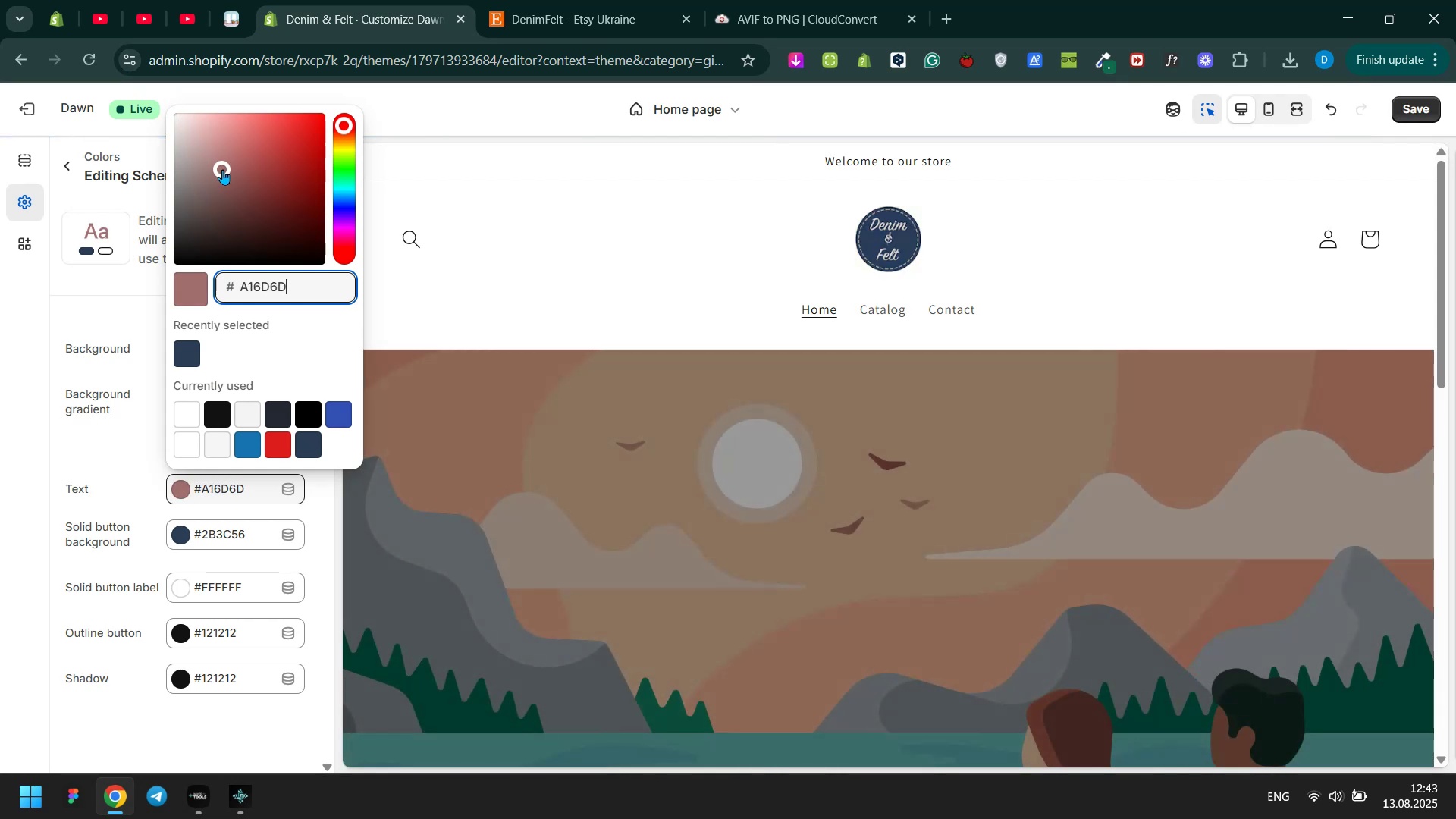 
left_click([149, 293])
 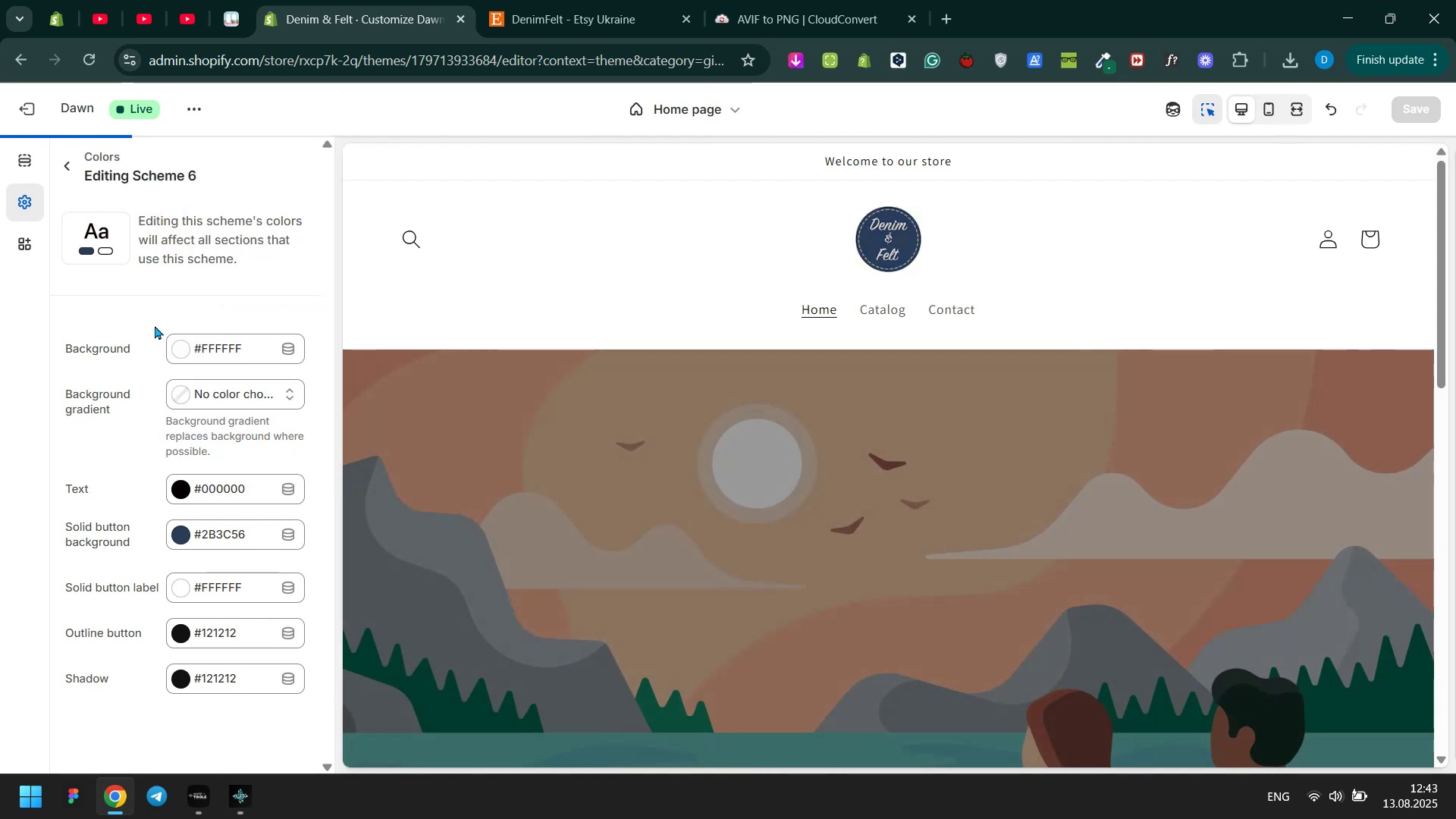 
scroll: coordinate [149, 392], scroll_direction: down, amount: 2.0
 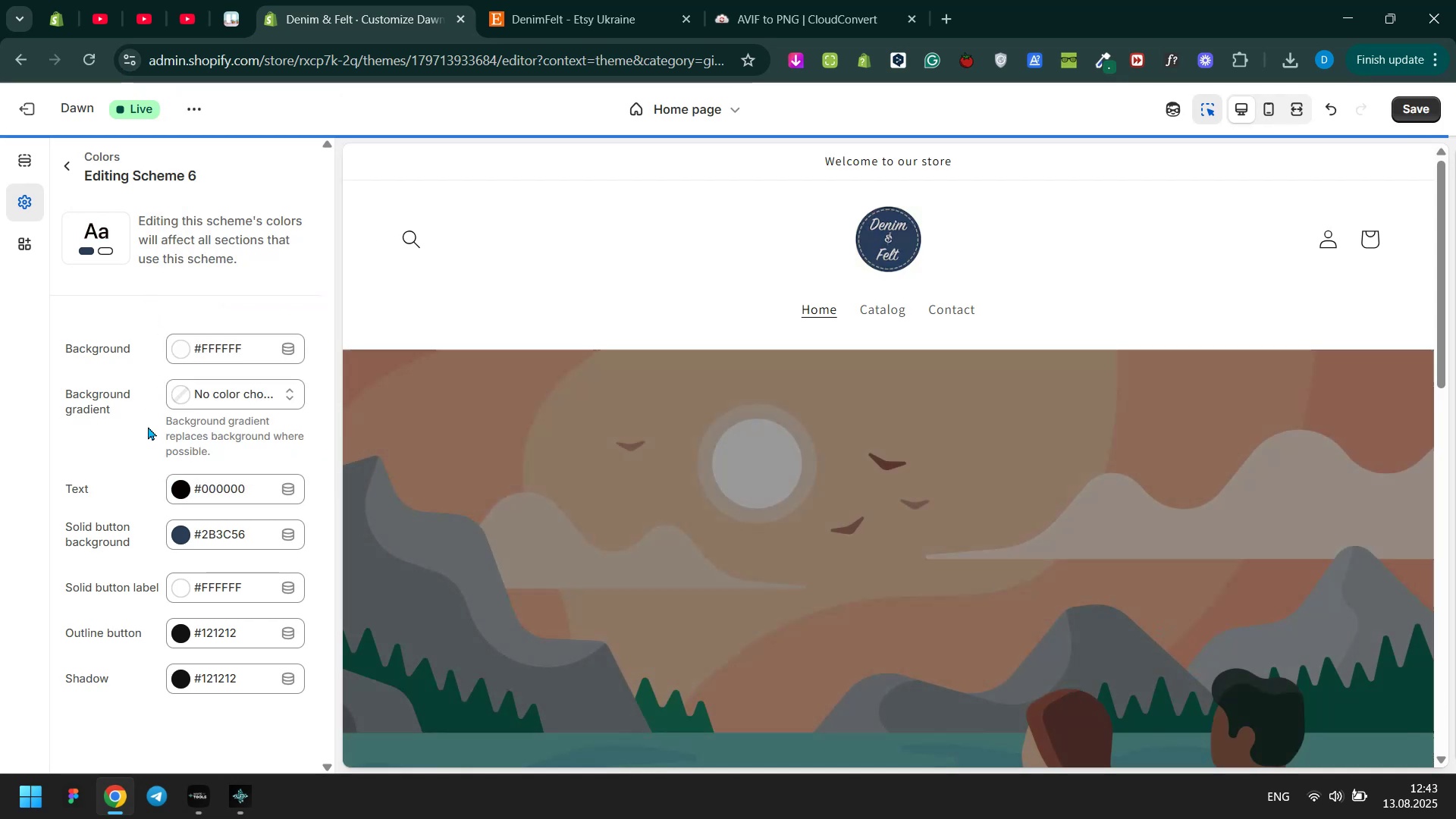 
left_click([152, 433])
 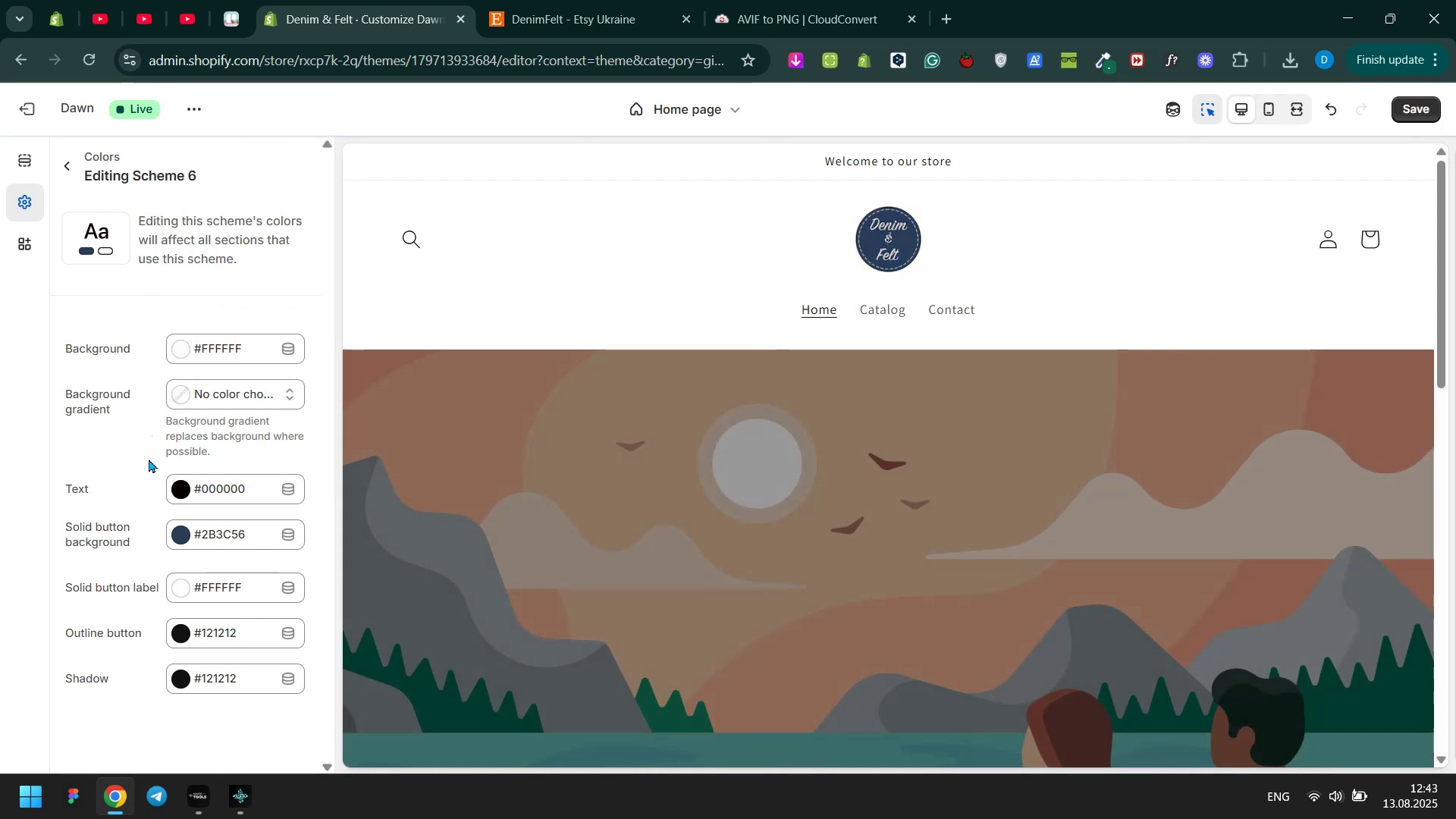 
scroll: coordinate [149, 504], scroll_direction: down, amount: 3.0
 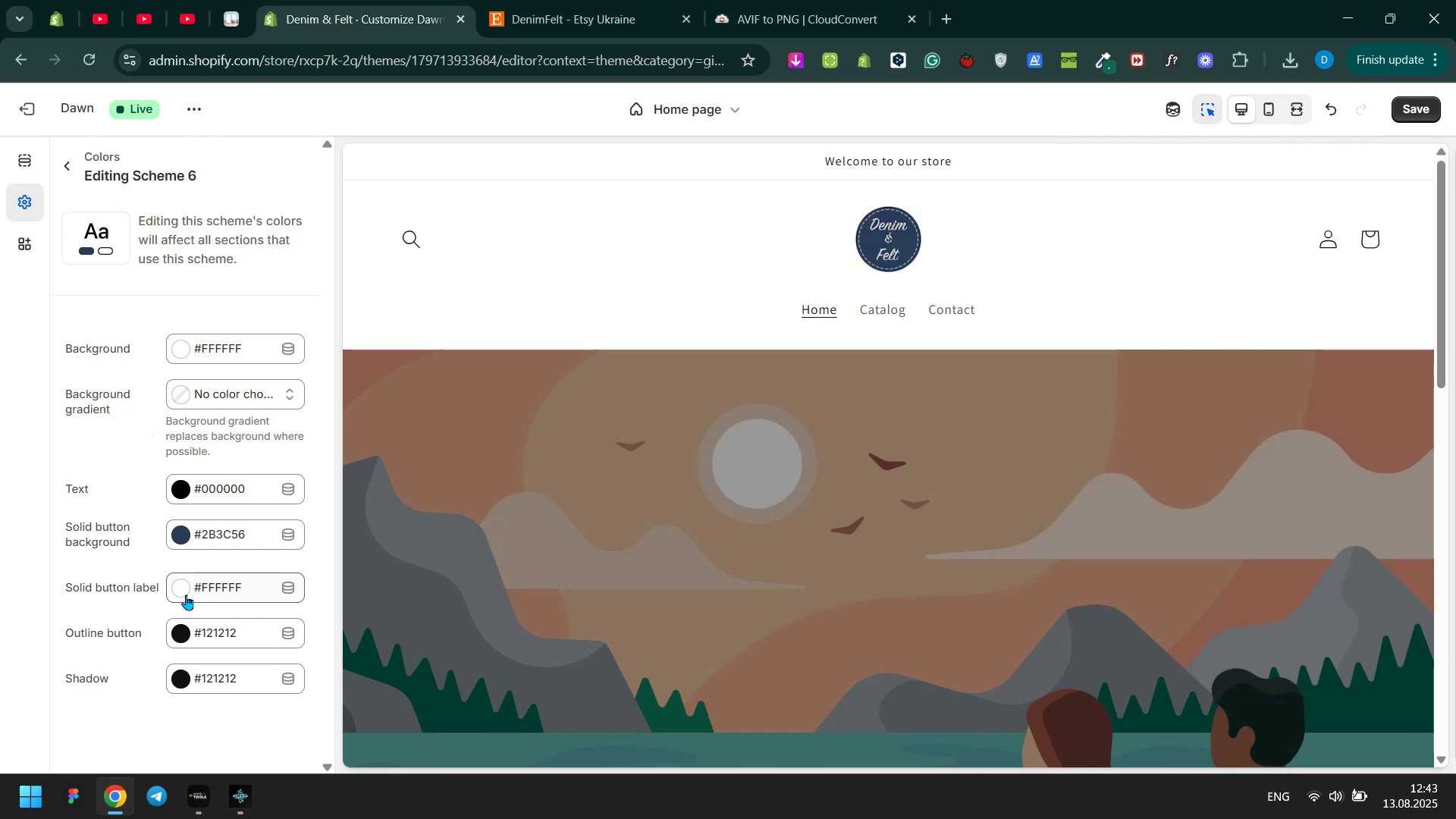 
left_click([182, 637])
 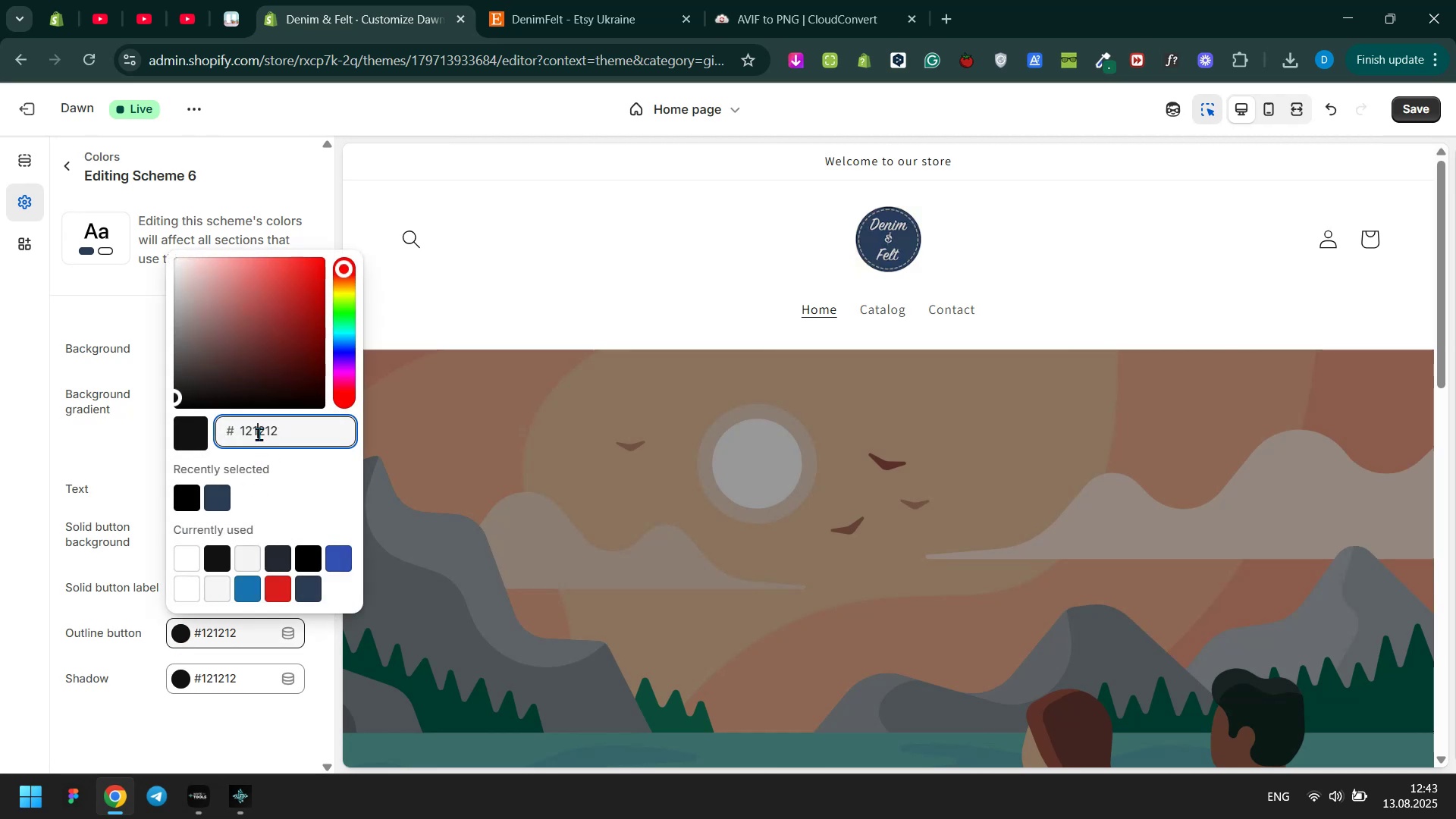 
double_click([259, 434])
 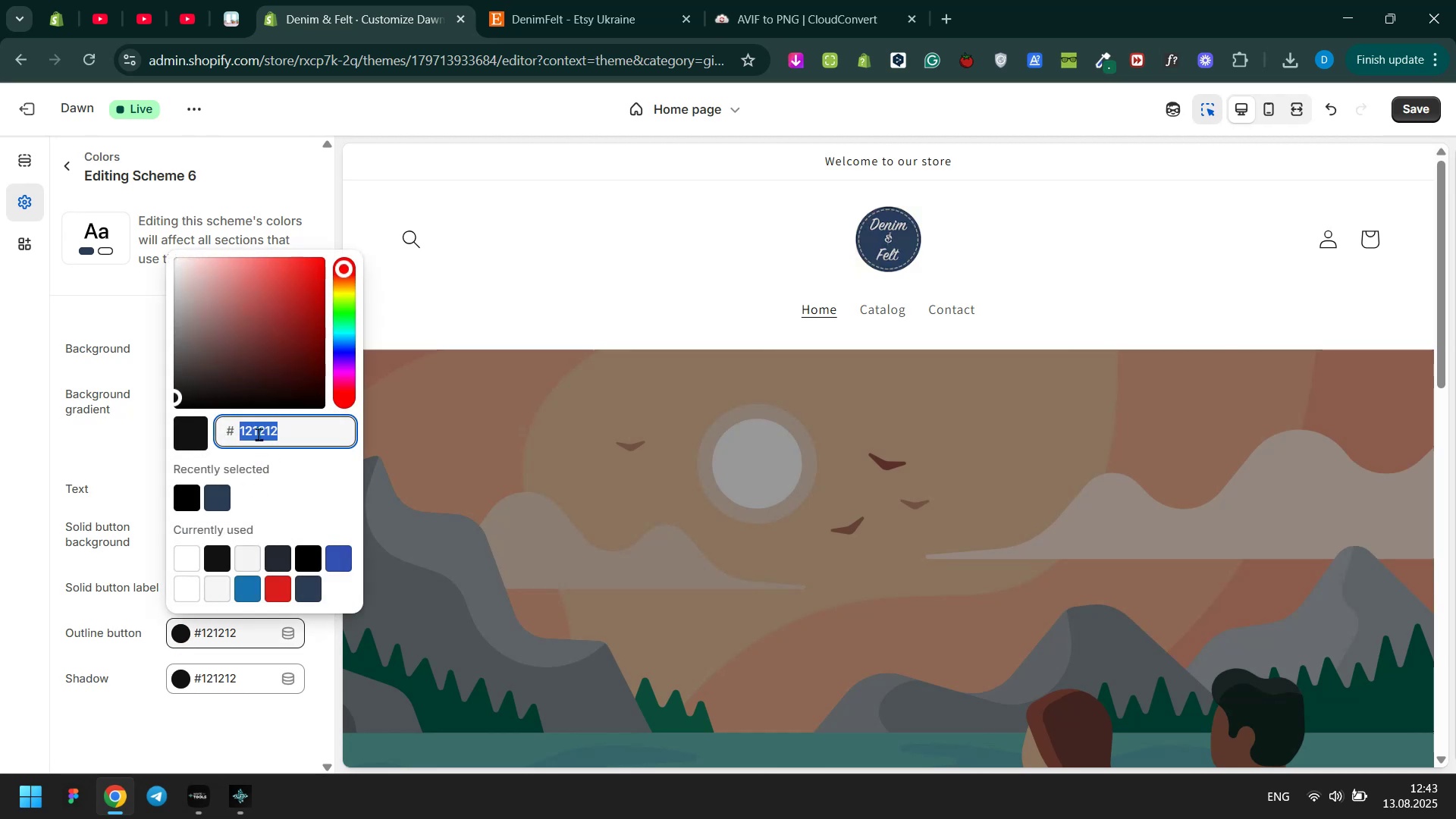 
key(Control+V)
 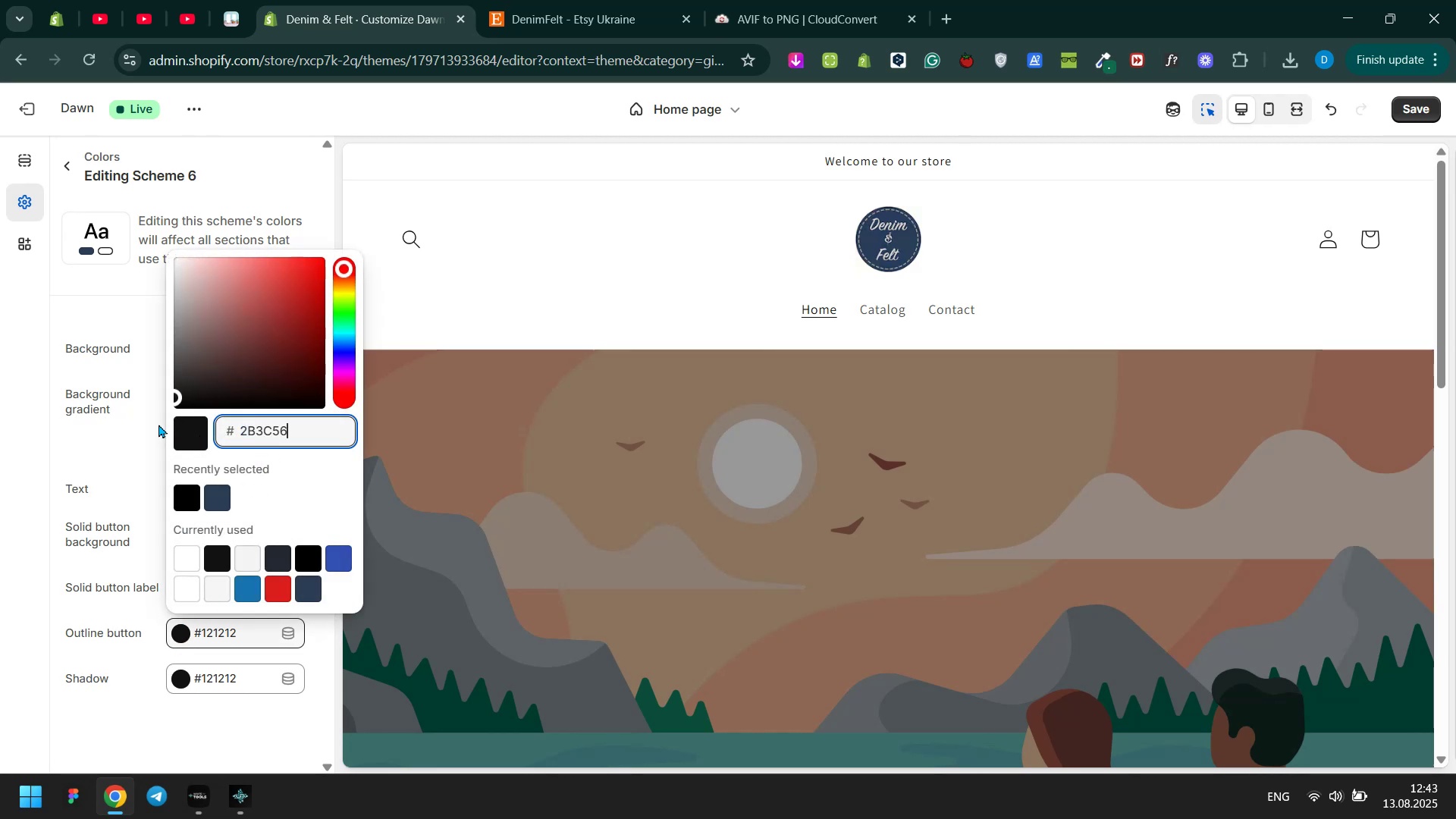 
left_click([158, 424])
 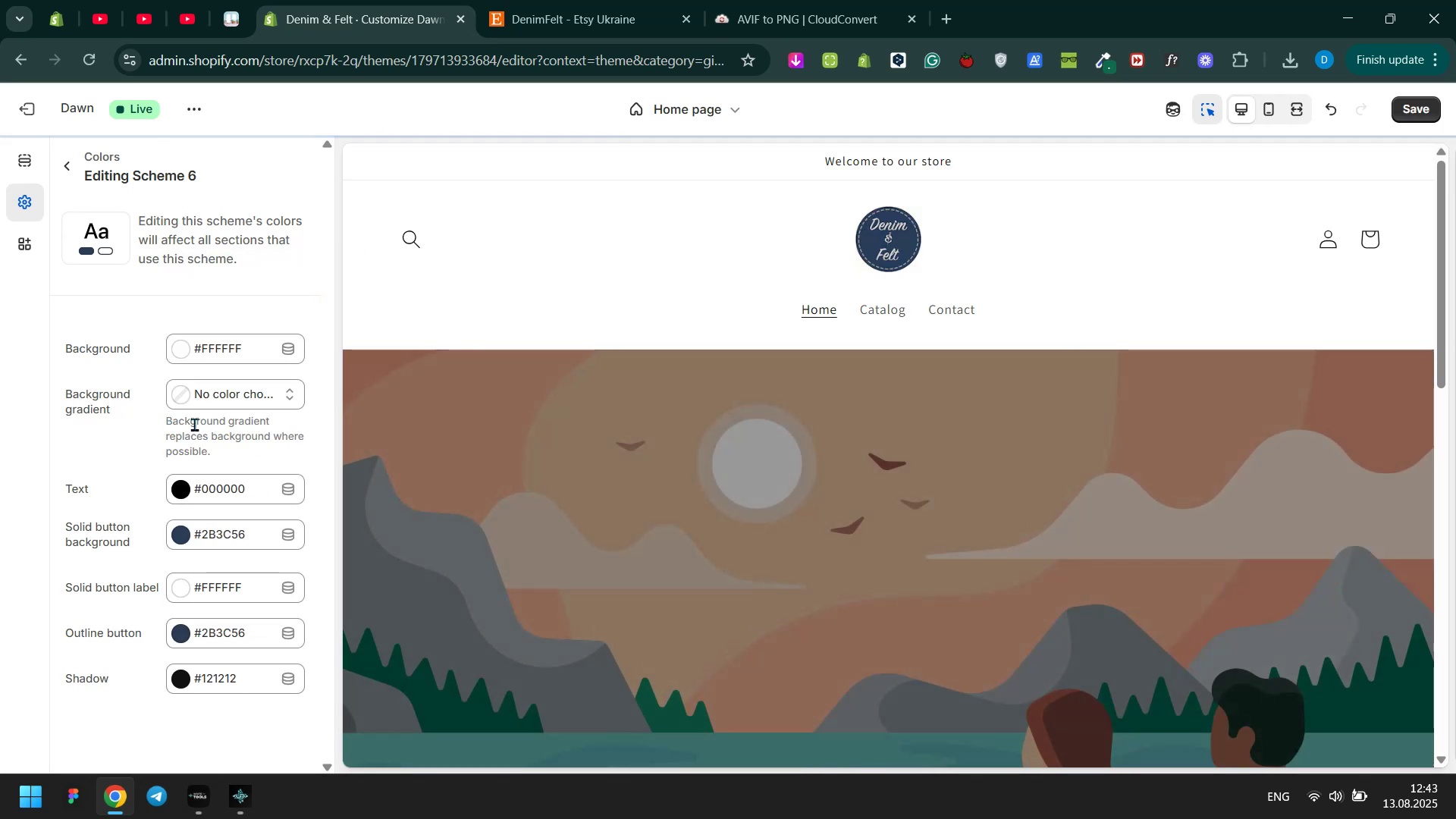 
mouse_move([1385, 121])
 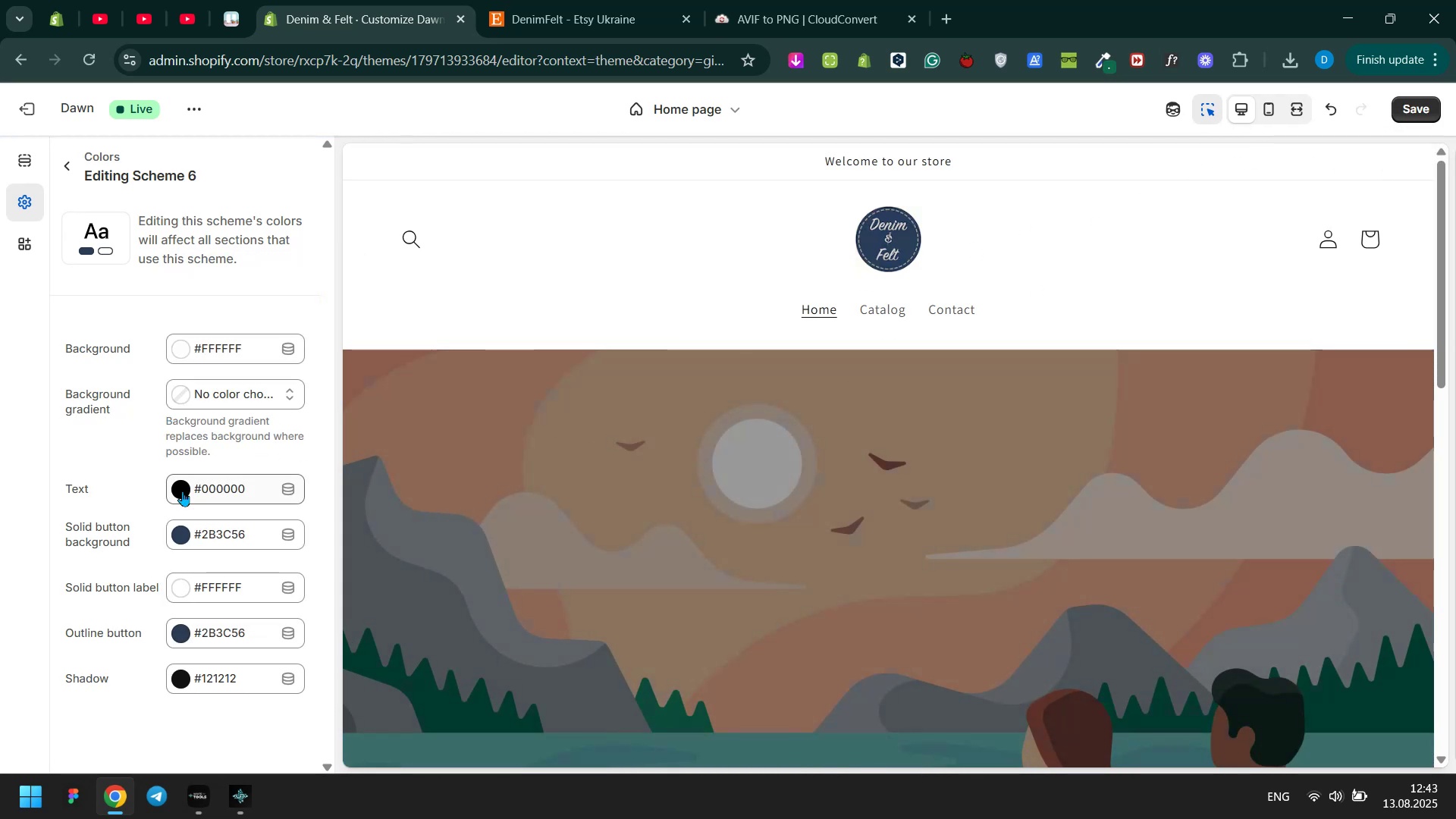 
left_click([180, 493])
 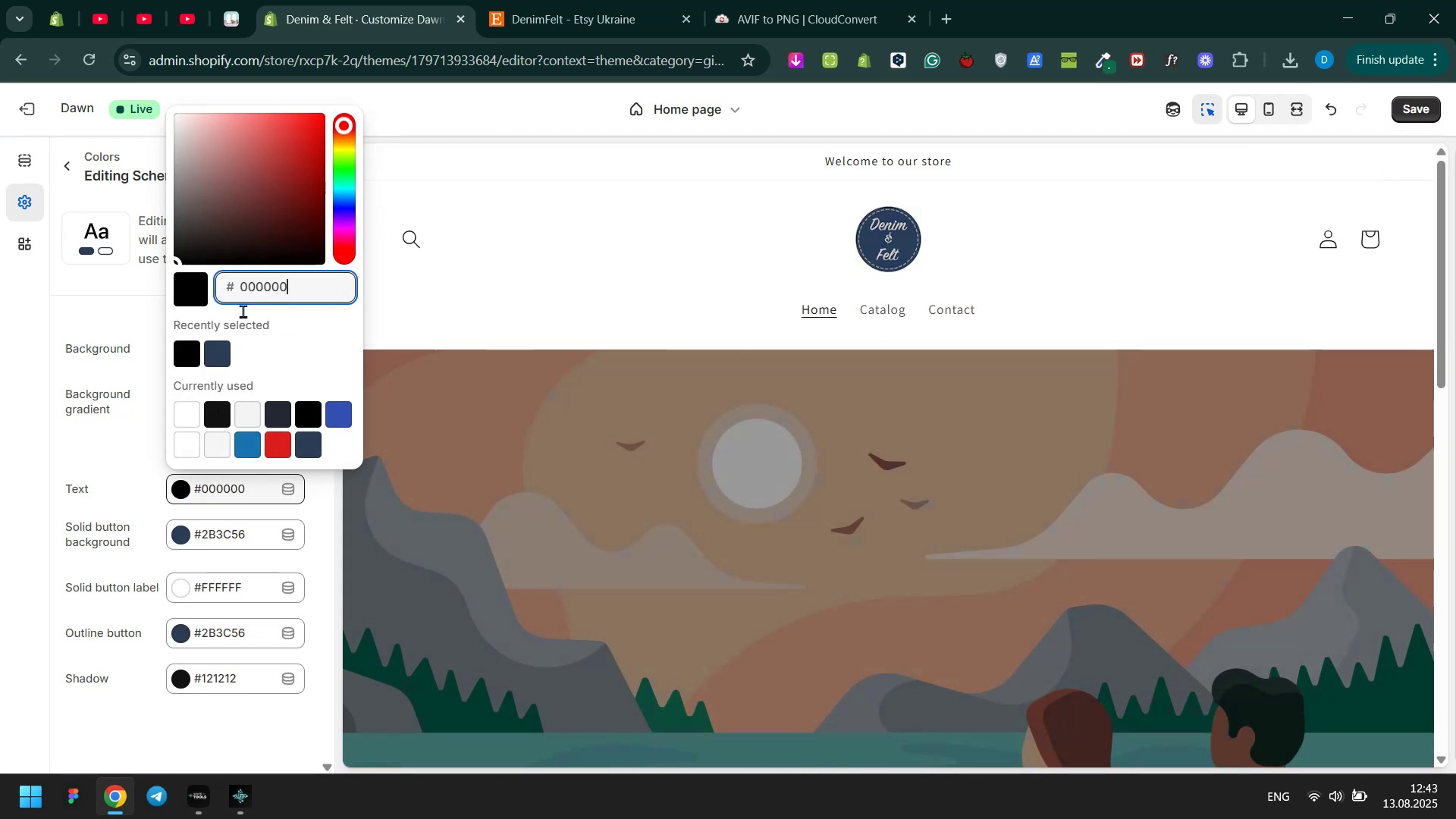 
left_click_drag(start_coordinate=[233, 202], to_coordinate=[129, 55])
 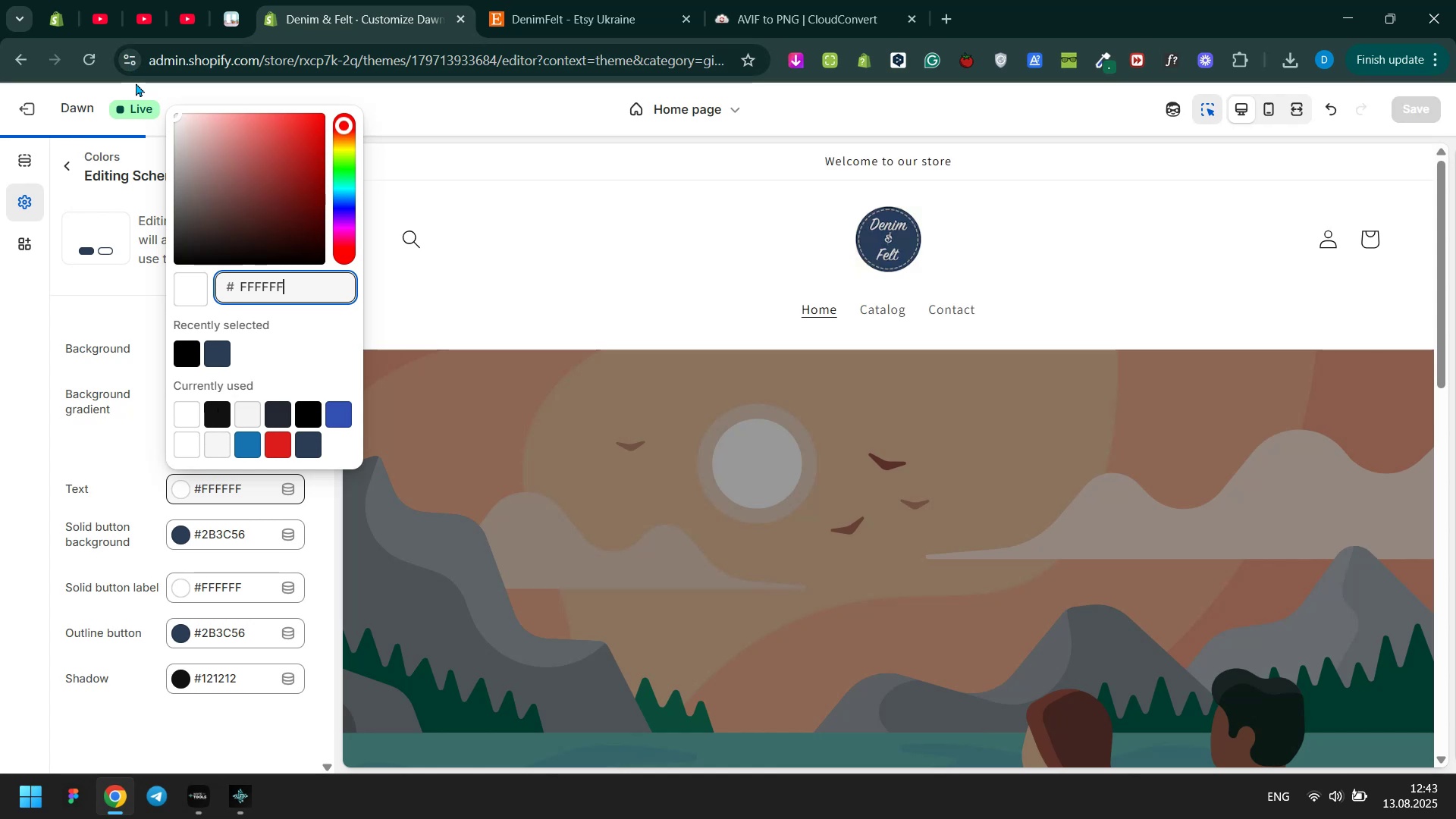 
left_click([133, 84])
 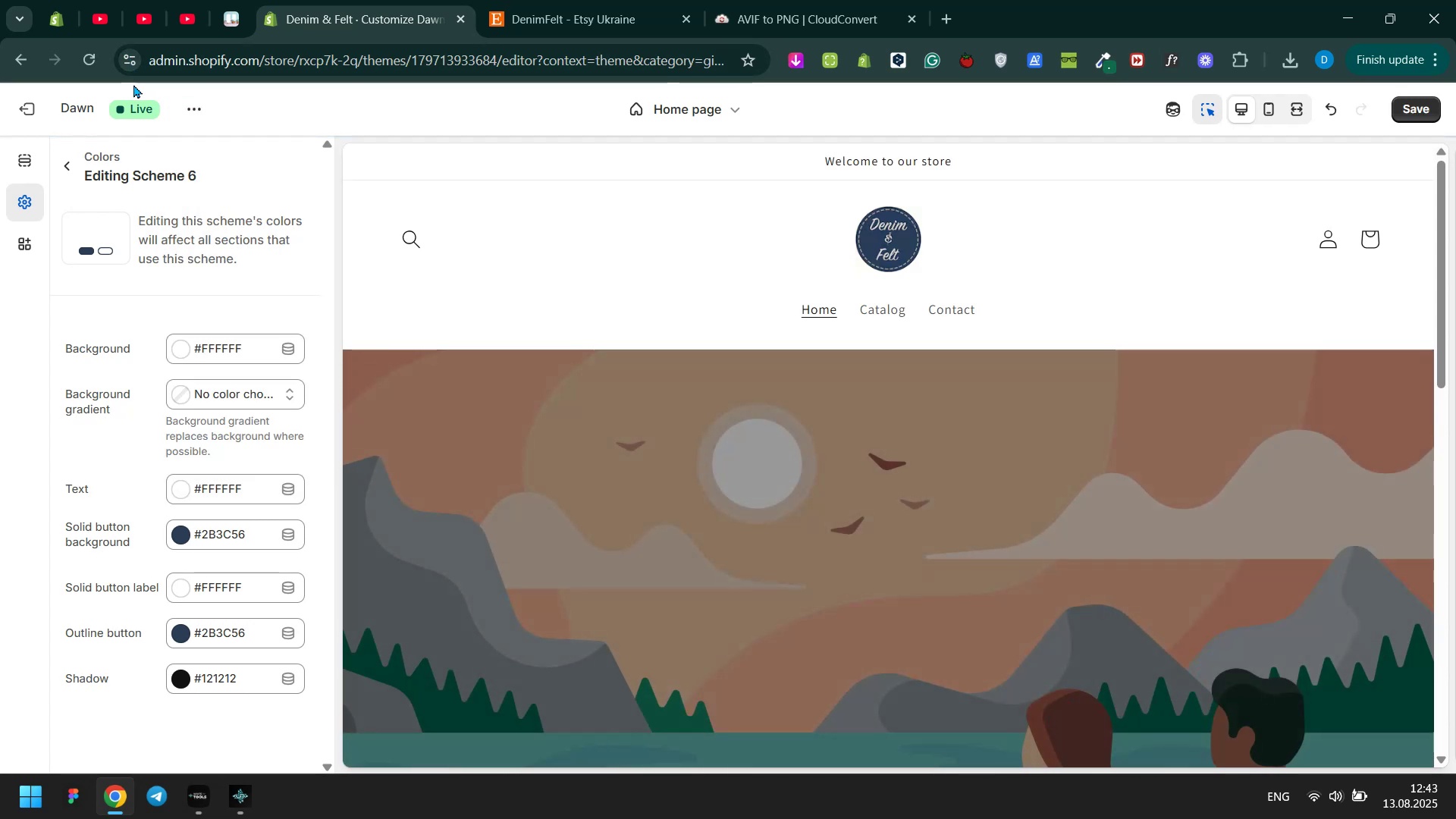 
left_click([178, 350])
 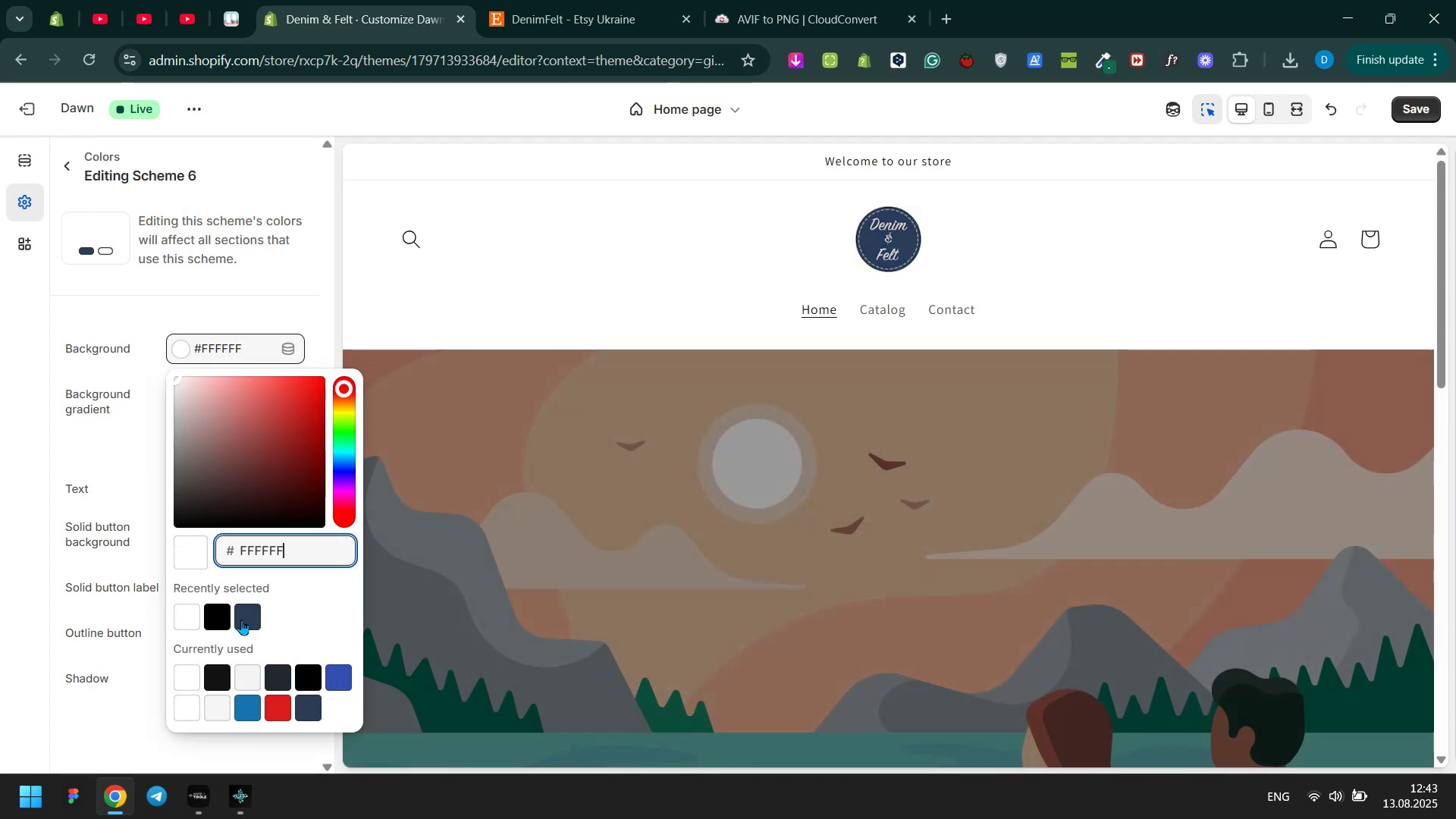 
left_click([241, 620])
 